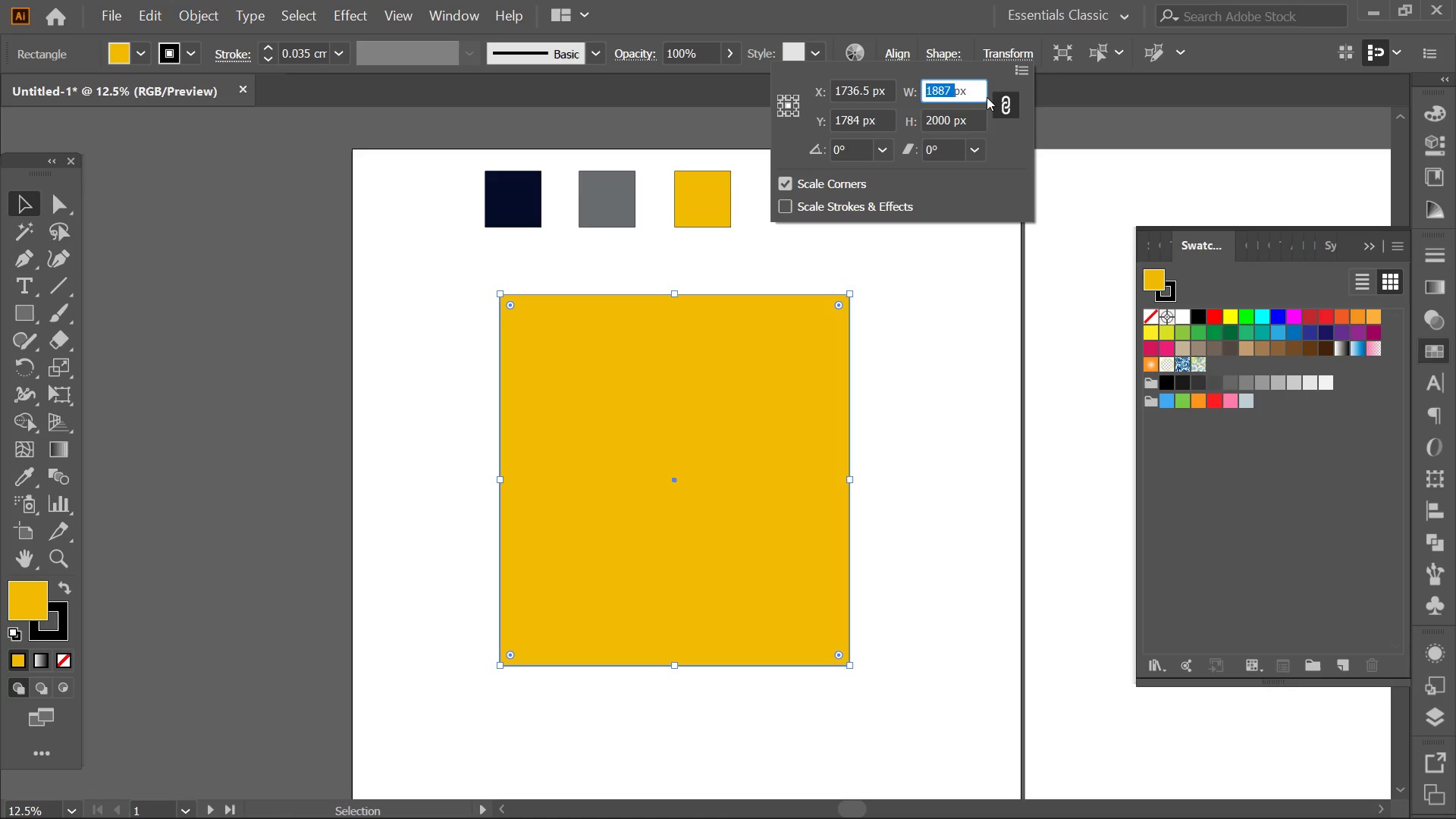 
left_click([1009, 100])
 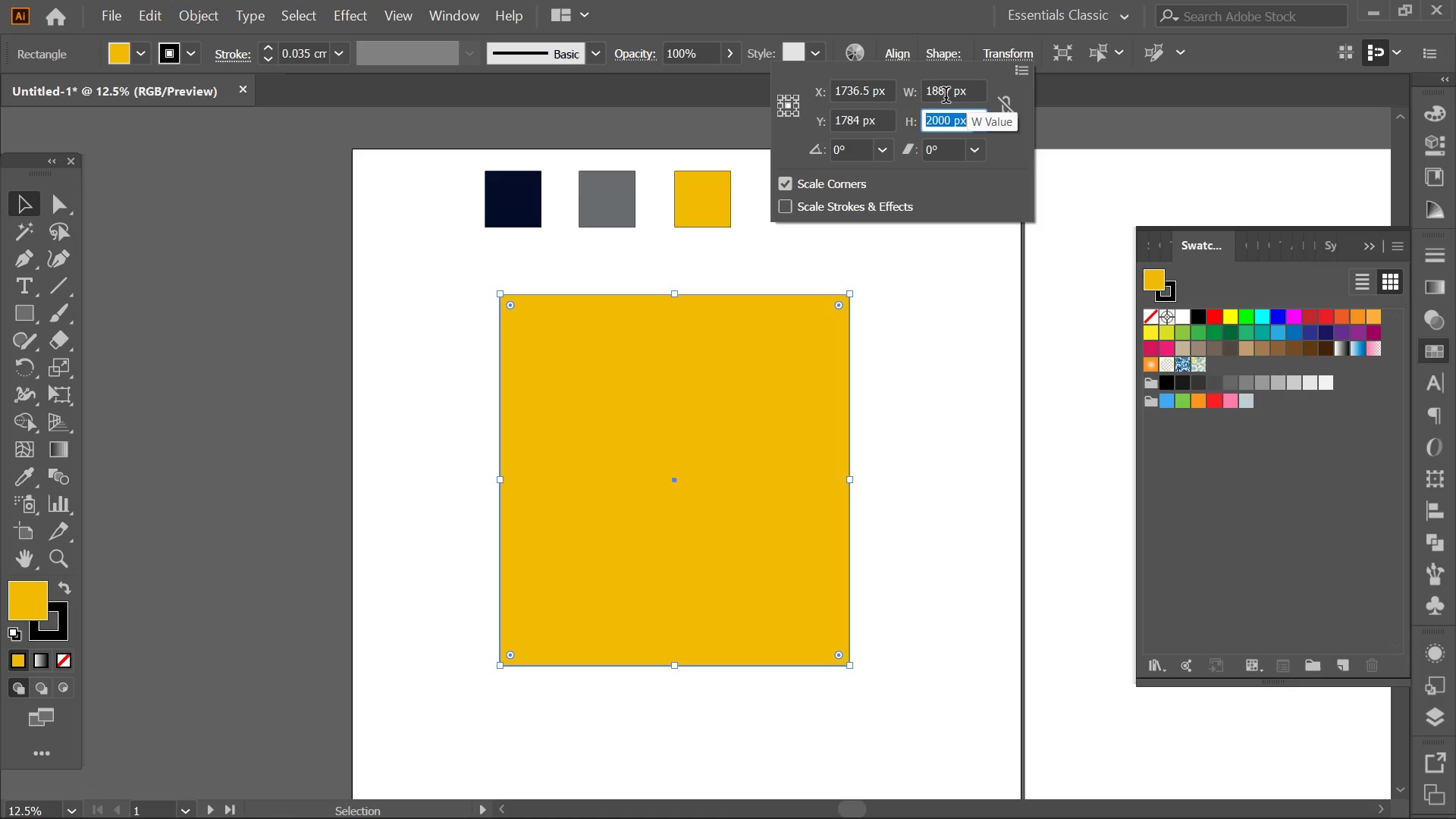 
left_click([946, 97])
 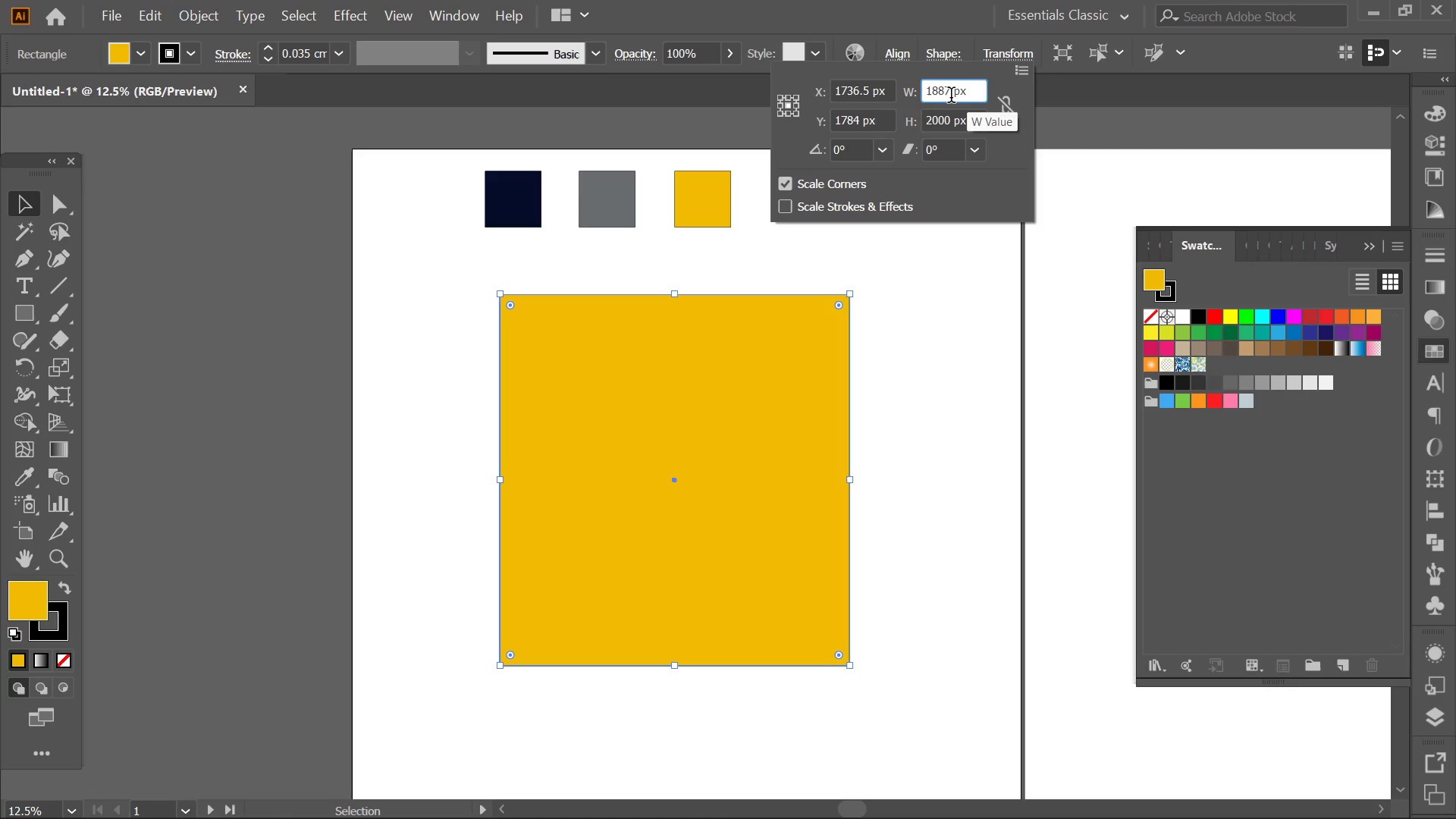 
left_click_drag(start_coordinate=[951, 97], to_coordinate=[890, 97])
 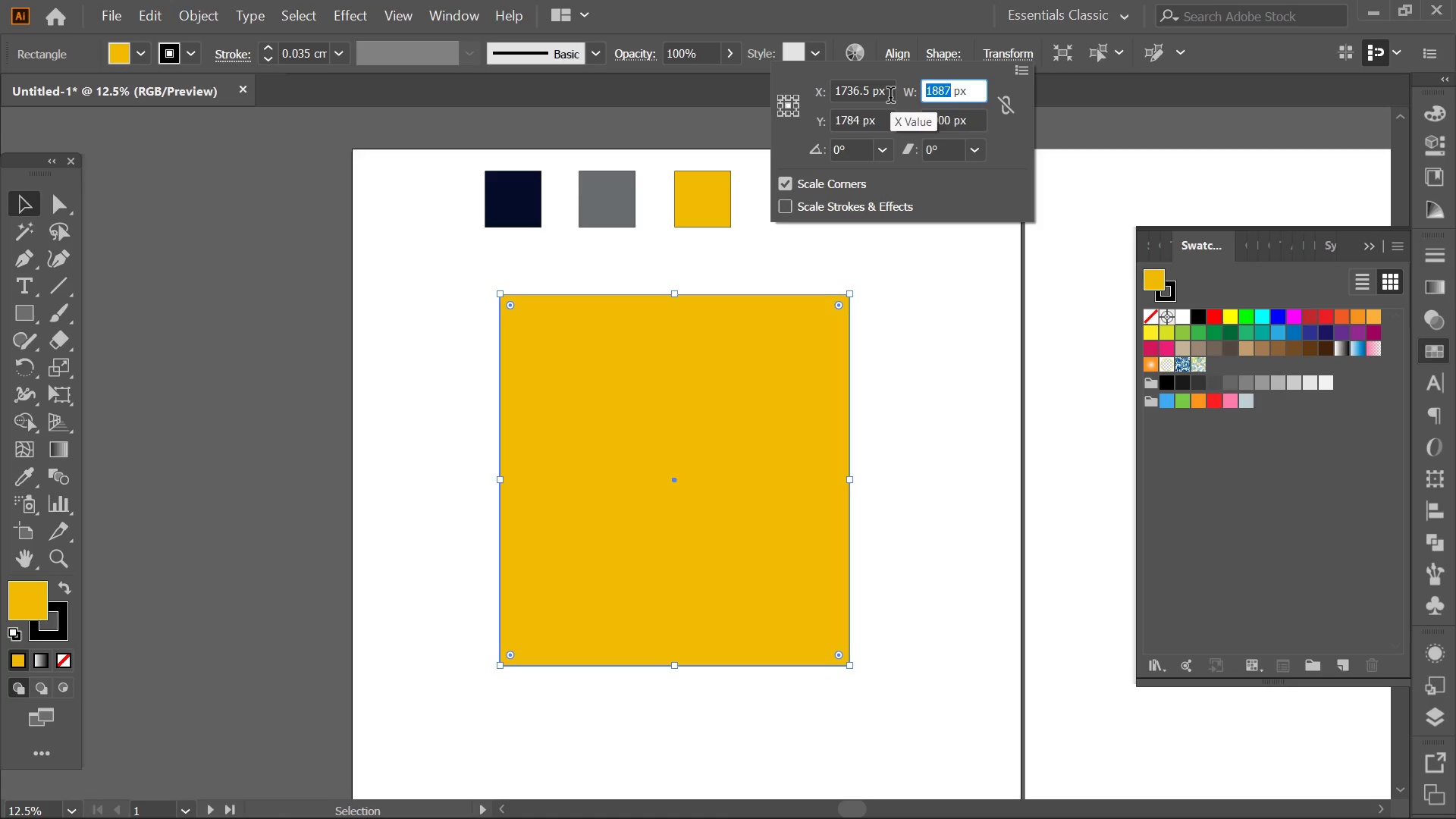 
key(Numpad2)
 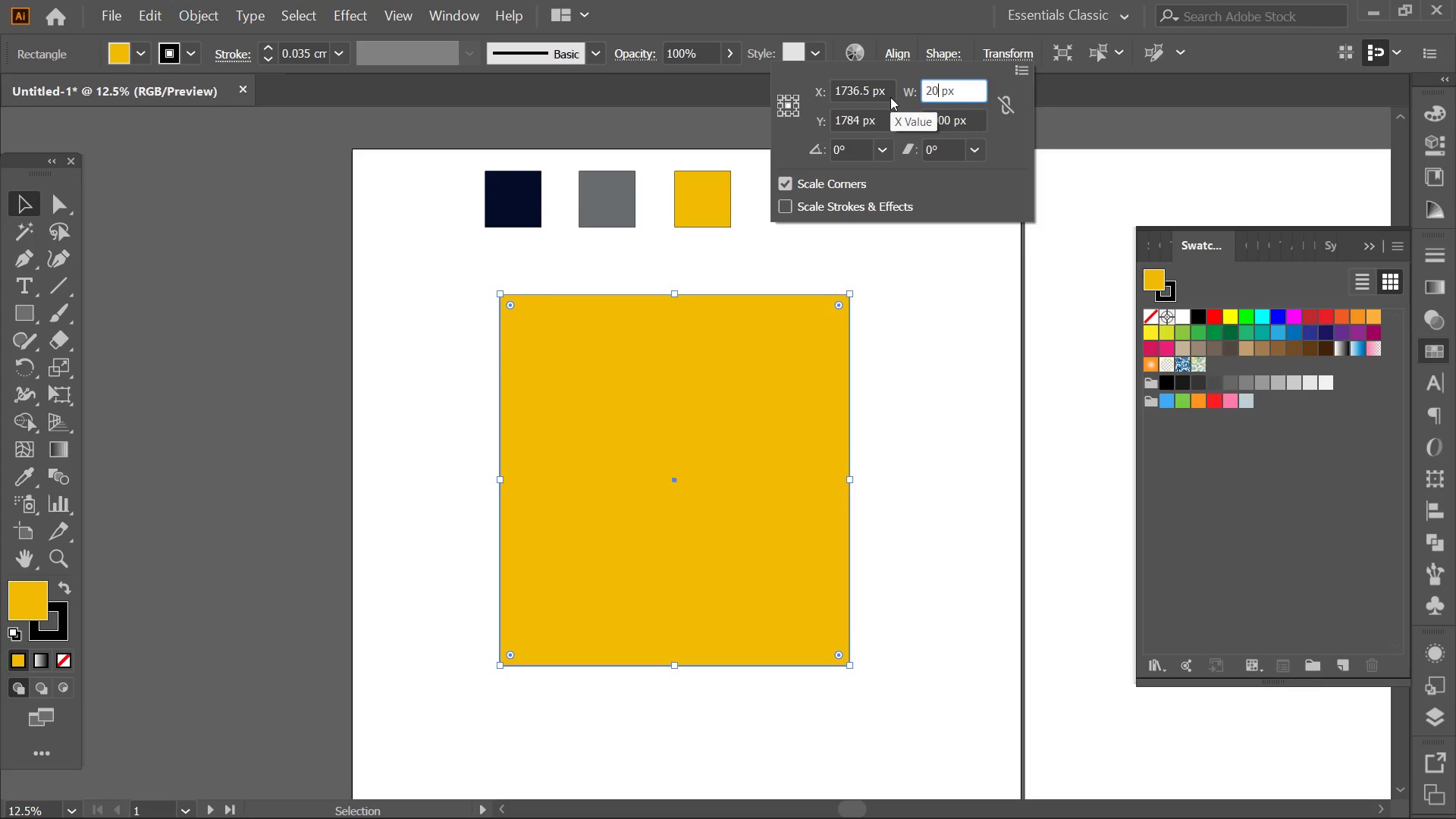 
key(Numpad0)
 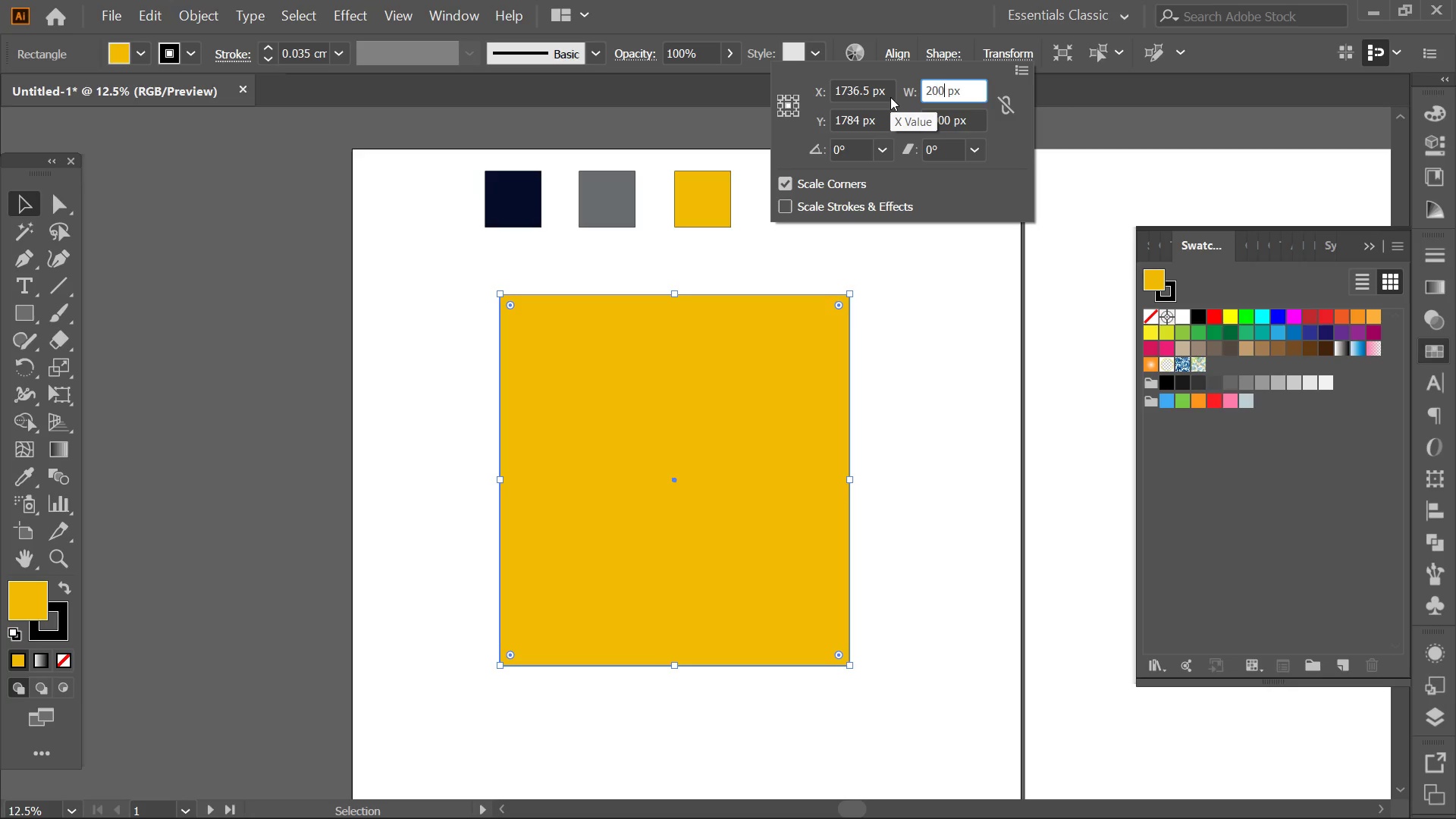 
key(Numpad0)
 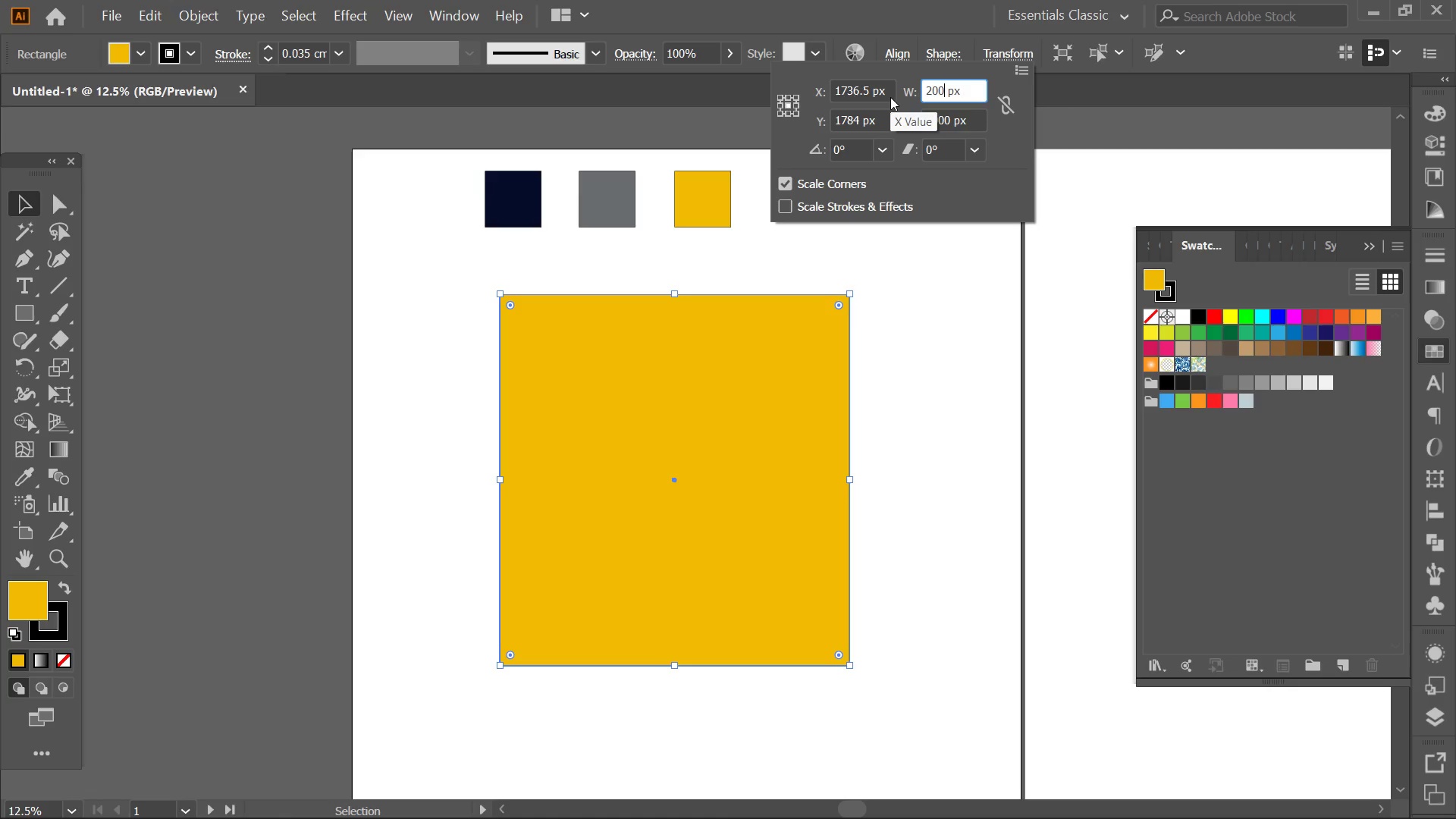 
key(Numpad0)
 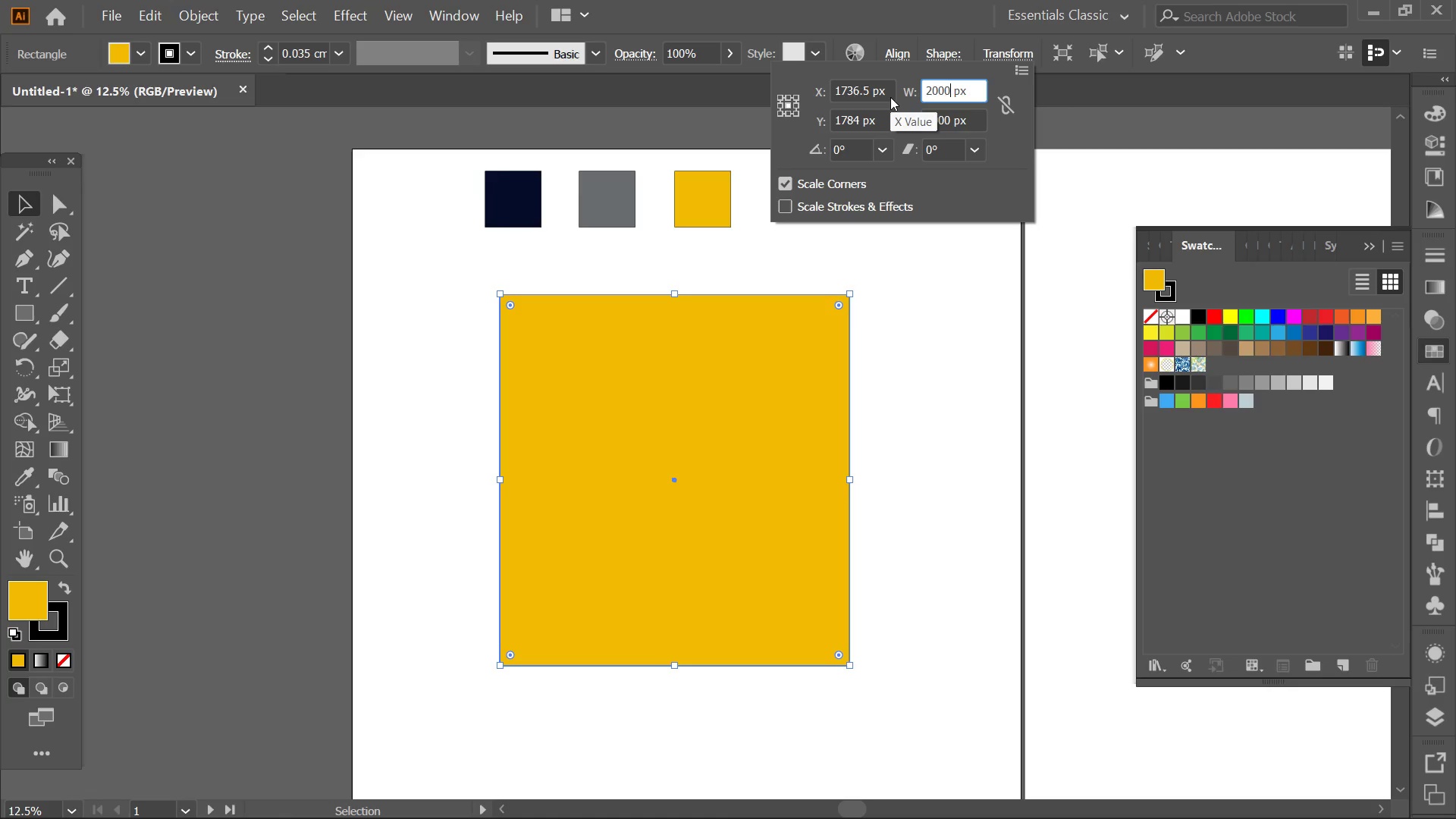 
key(NumpadEnter)
 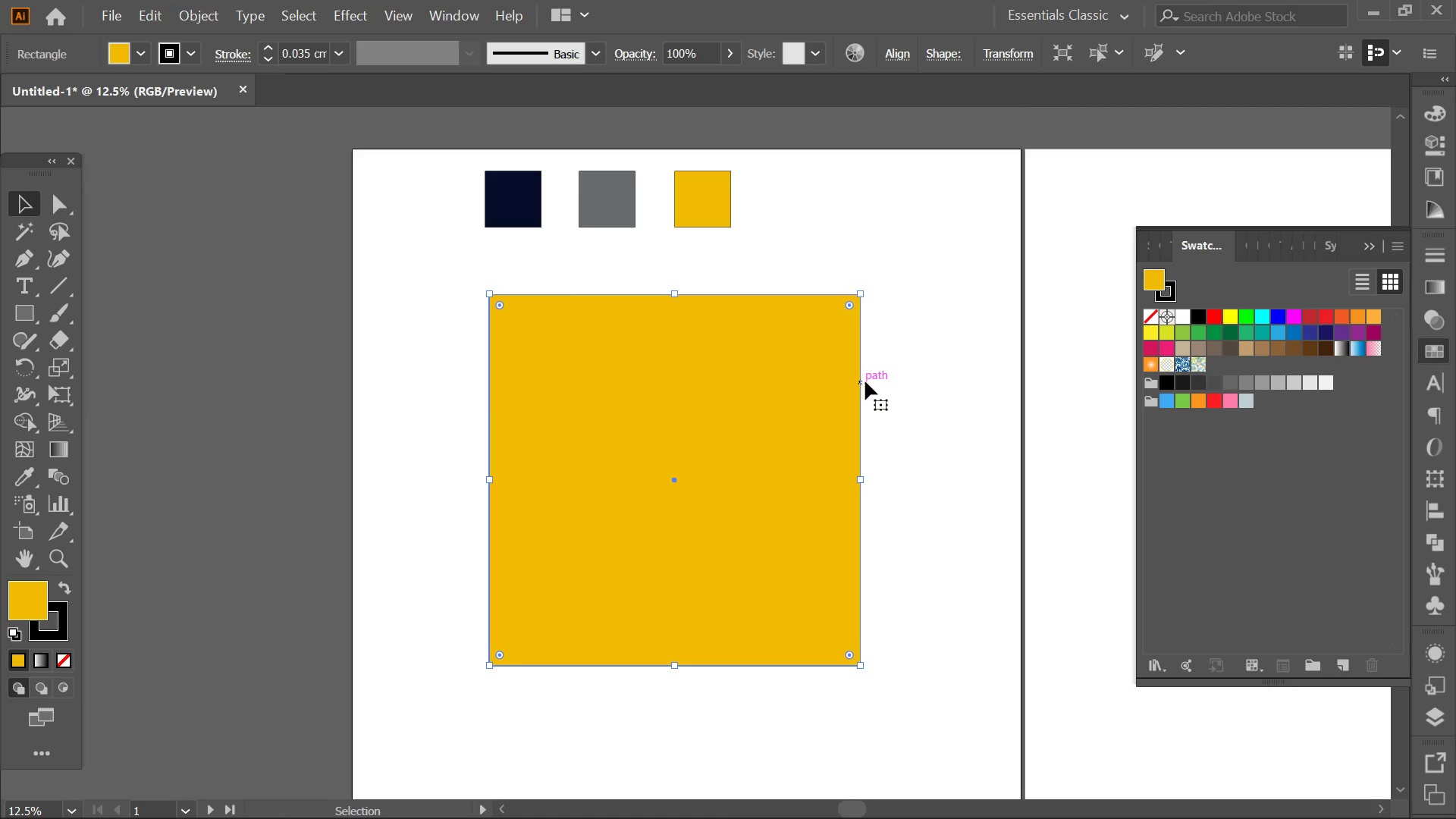 
left_click([902, 386])
 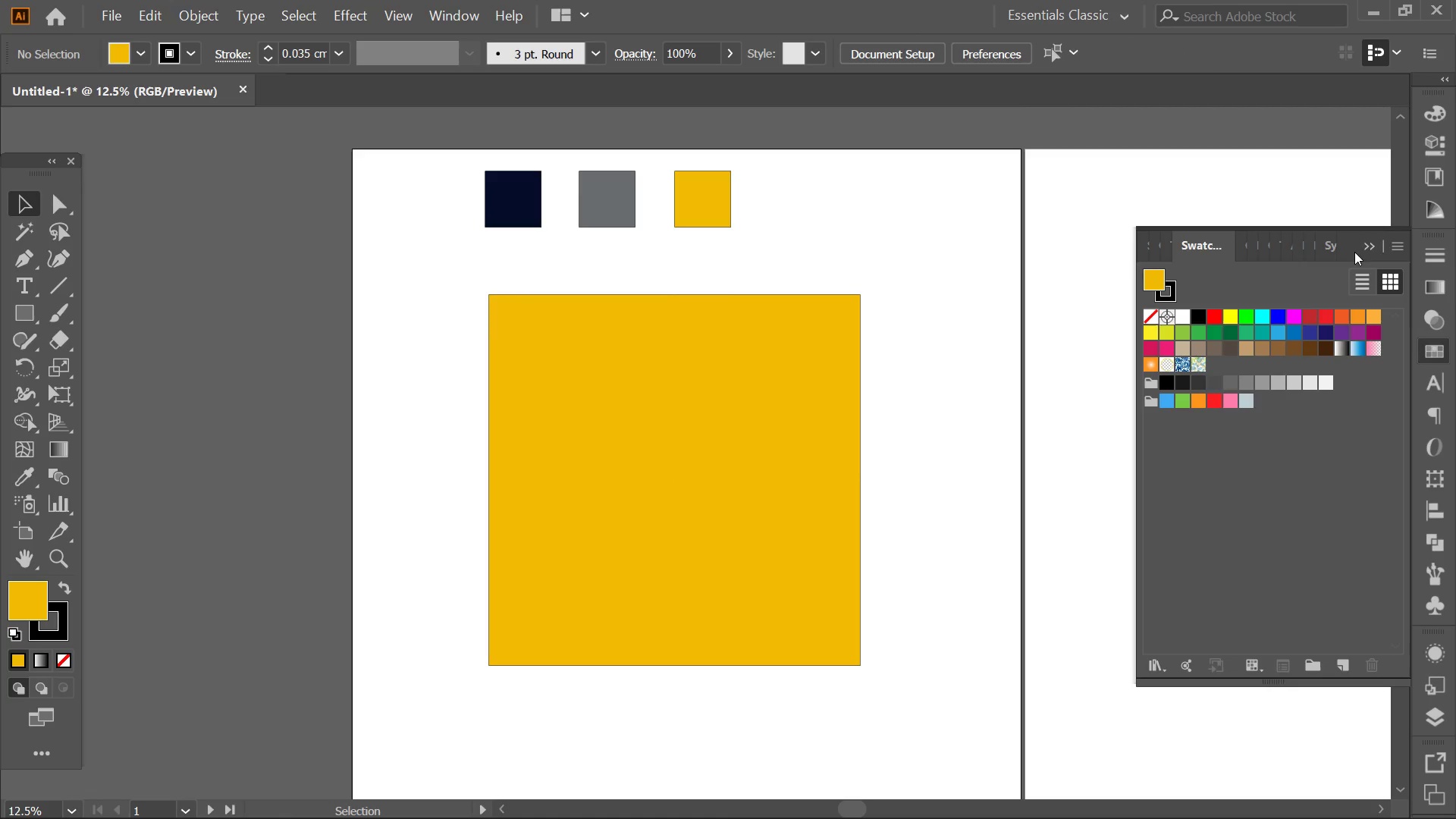 
left_click([1366, 249])
 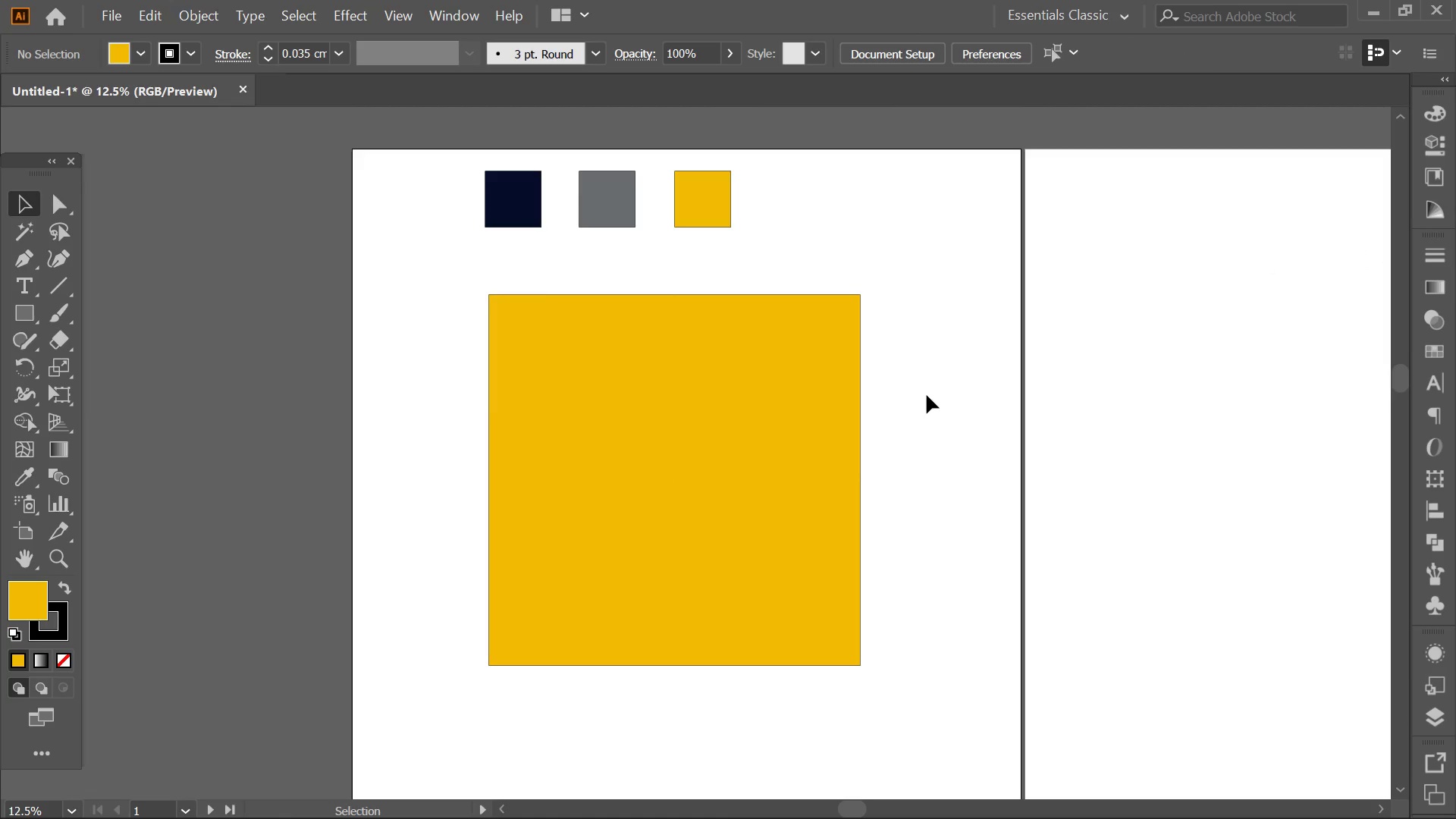 
key(Alt+AltLeft)
 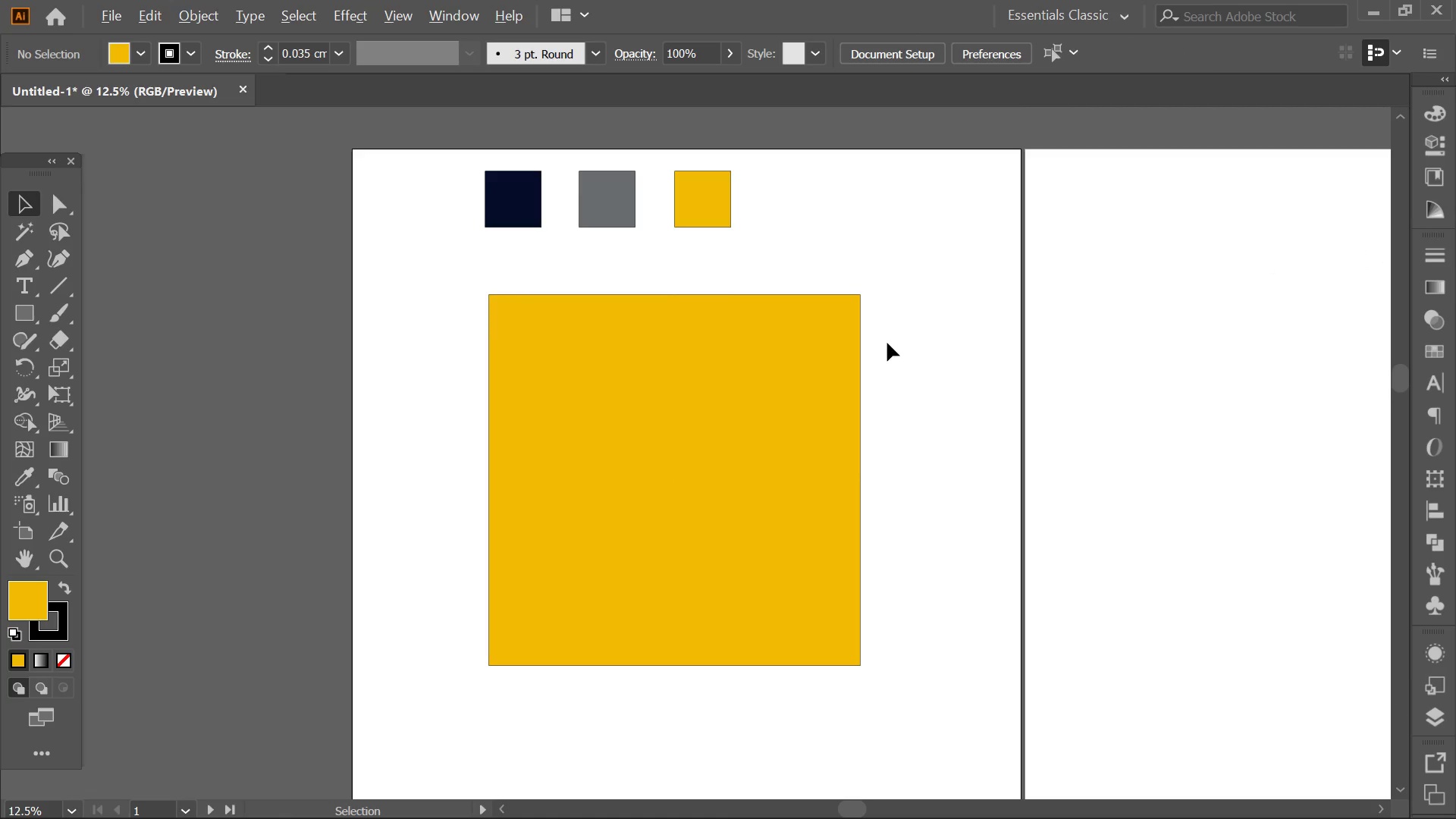 
hold_key(key=Space, duration=0.47)
 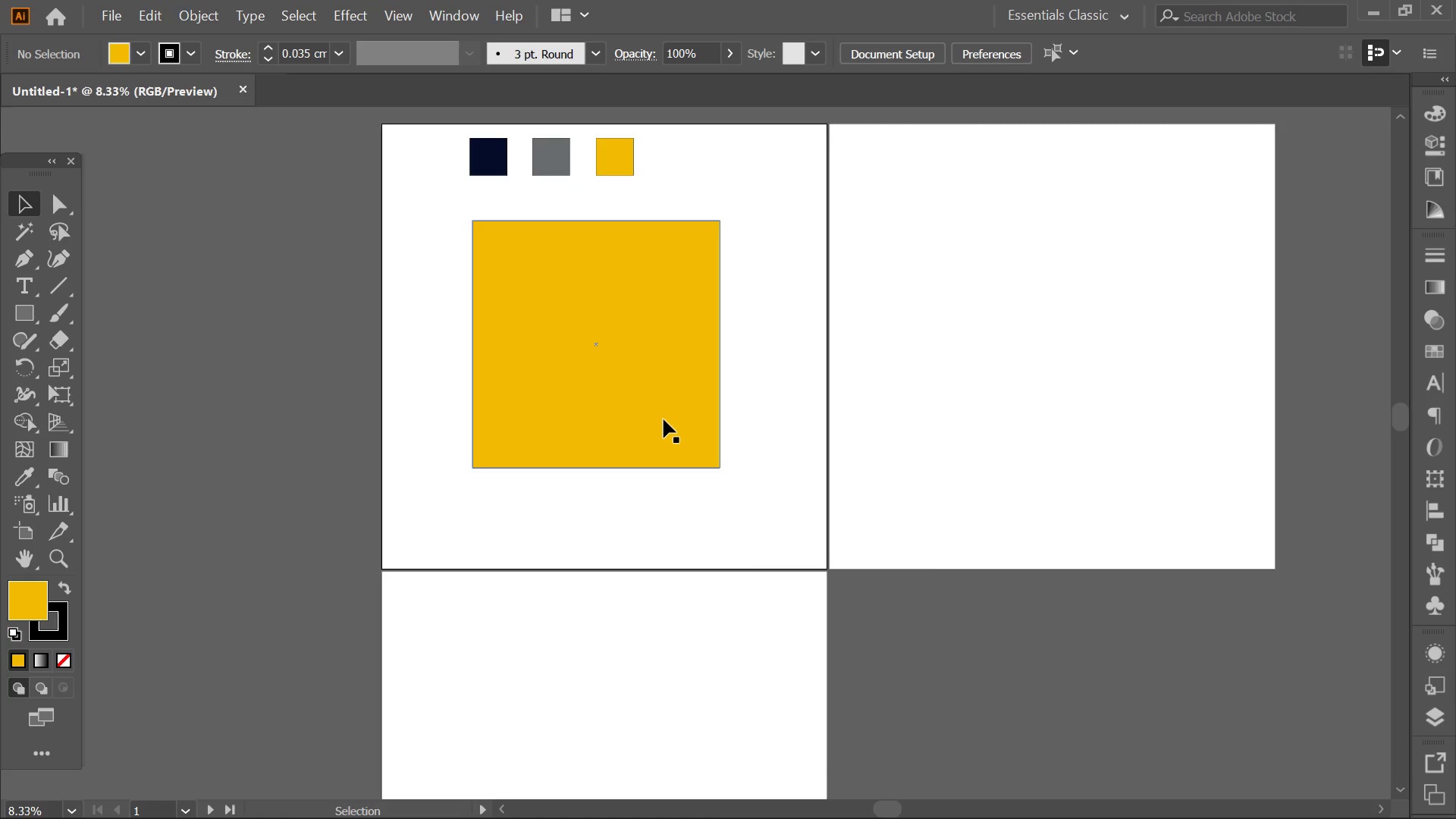 
left_click_drag(start_coordinate=[726, 428], to_coordinate=[743, 428])
 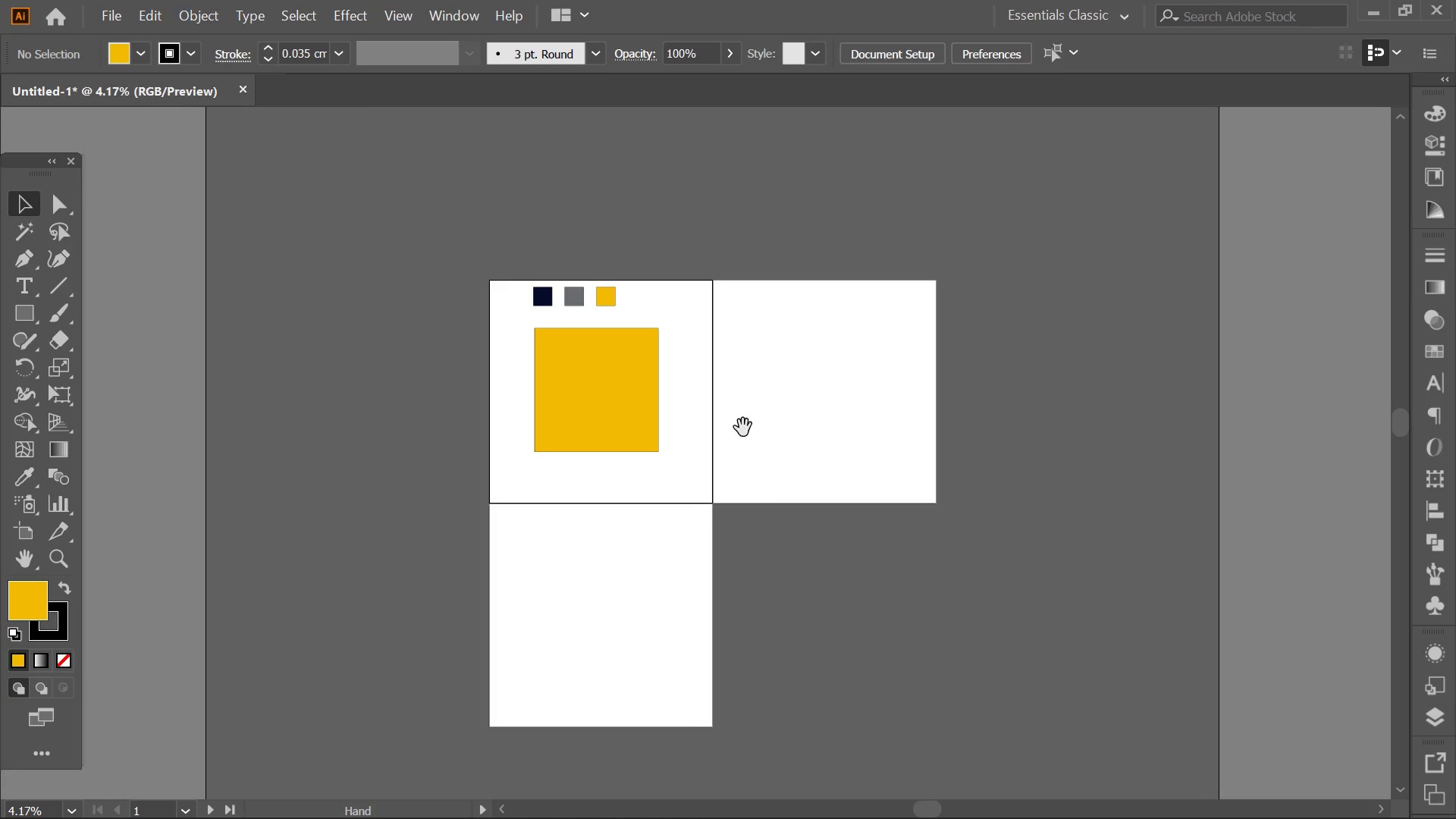 
scroll: coordinate [887, 343], scroll_direction: down, amount: 3.0
 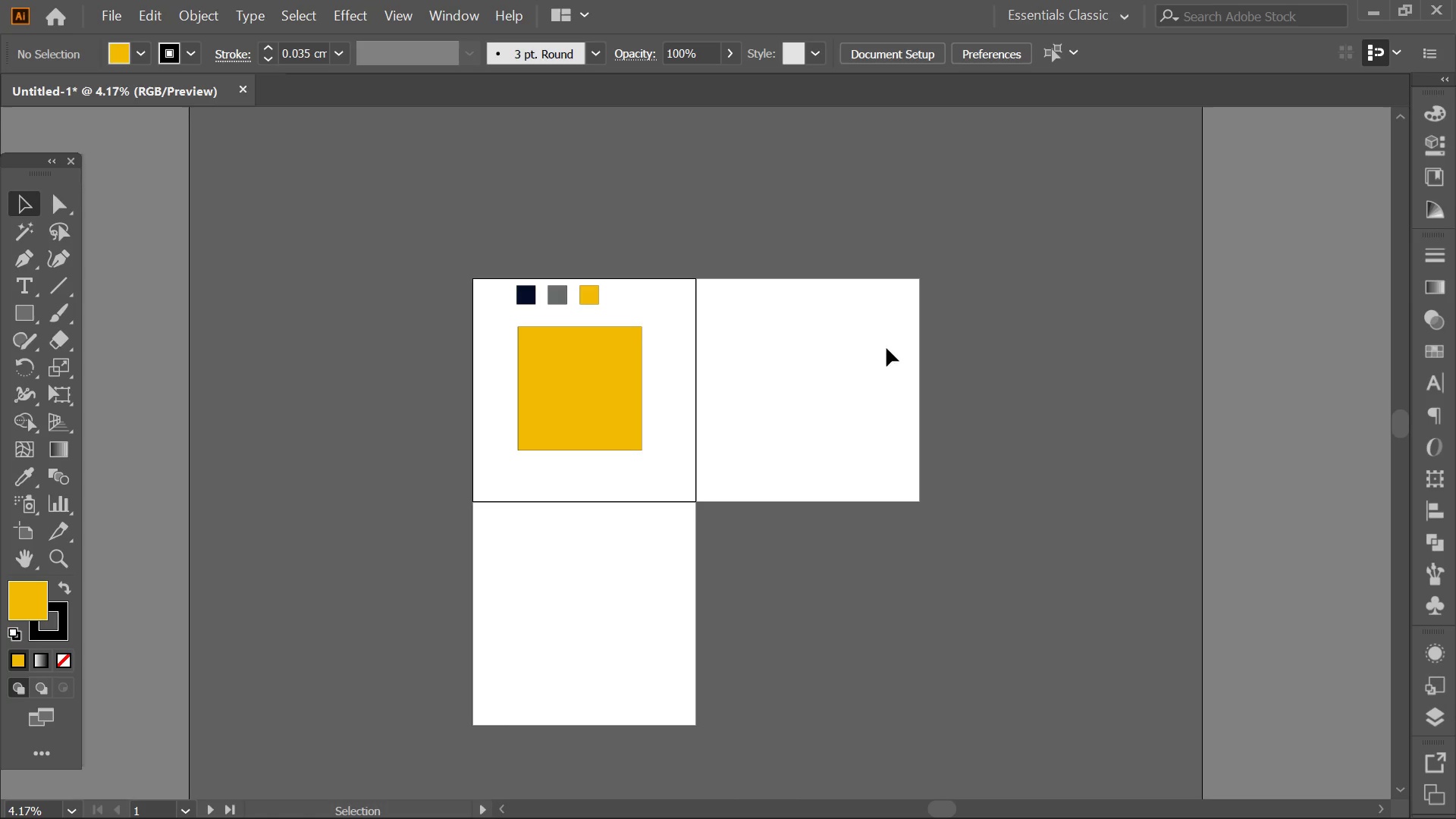 
key(Alt+AltLeft)
 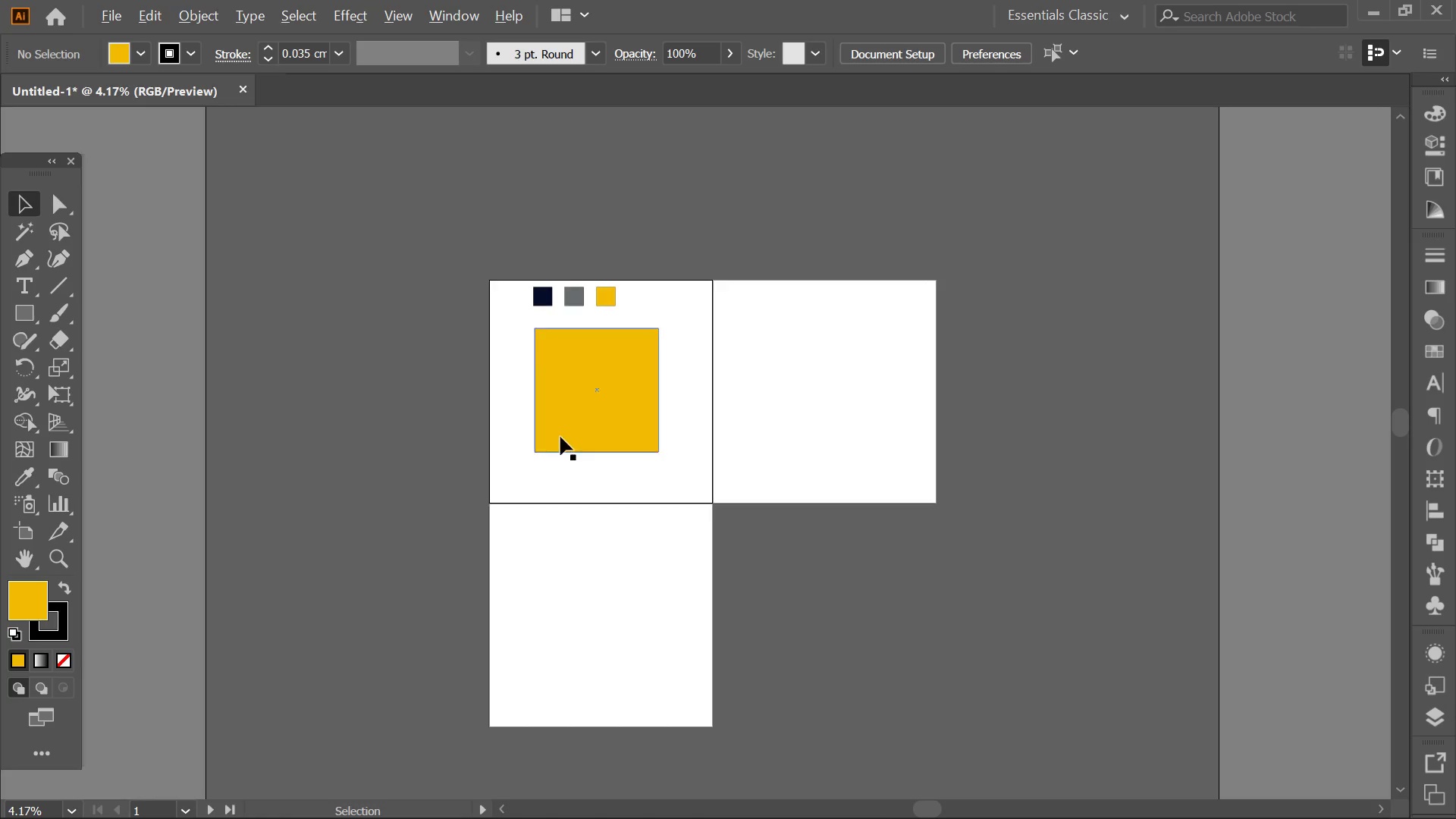 
left_click_drag(start_coordinate=[665, 418], to_coordinate=[677, 417])
 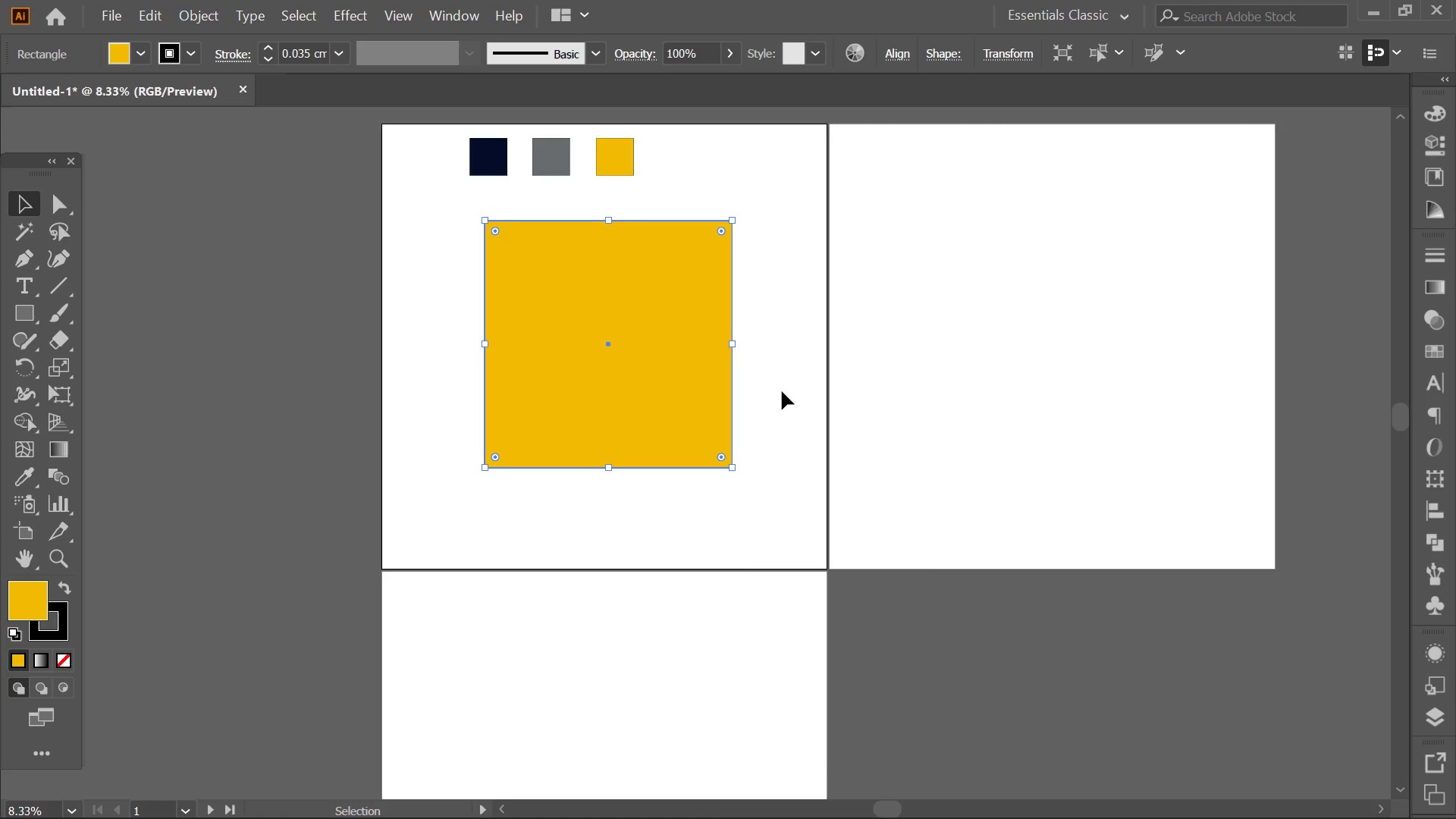 
scroll: coordinate [560, 437], scroll_direction: up, amount: 2.0
 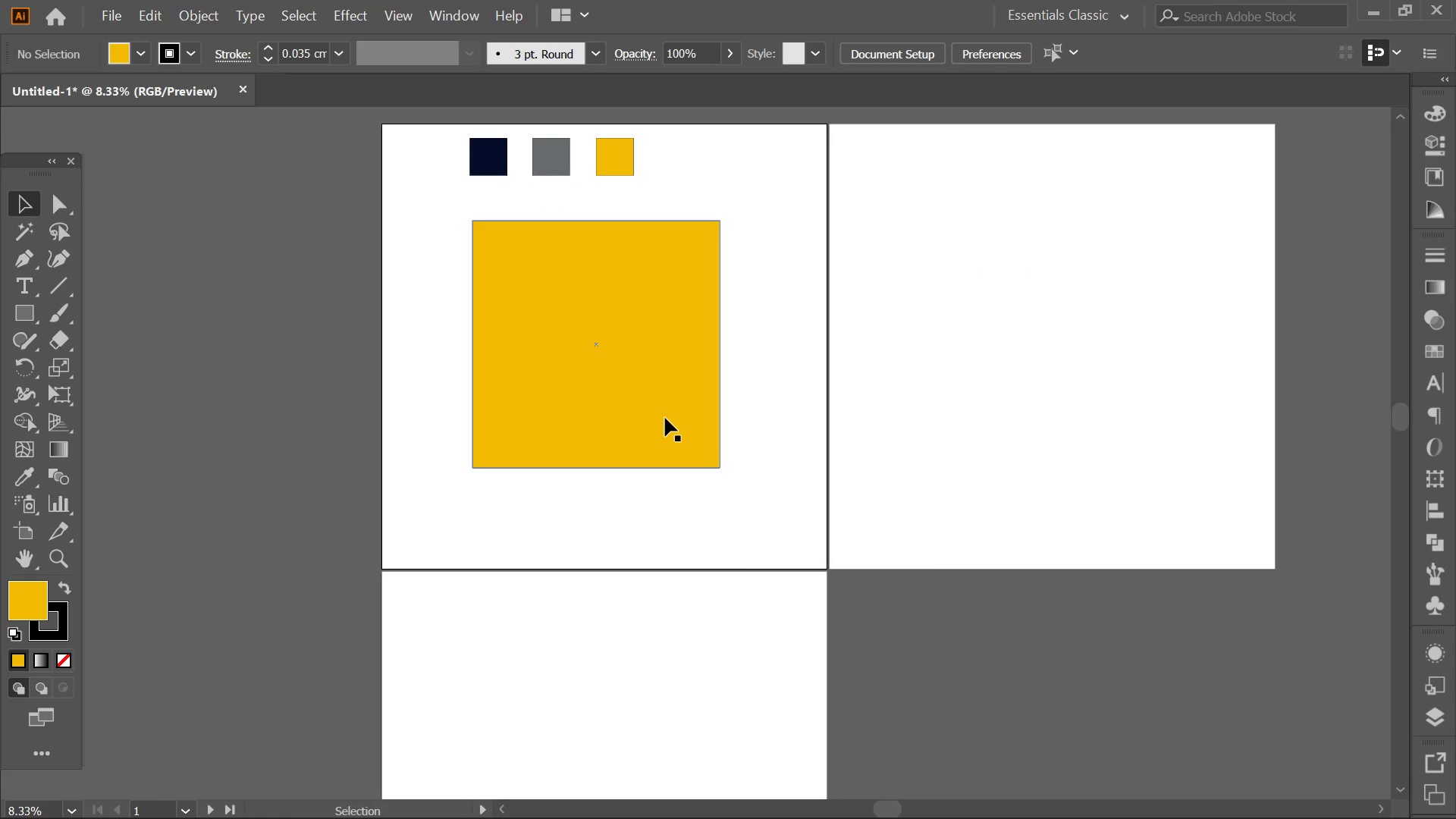 
hold_key(key=ShiftLeft, duration=0.45)
 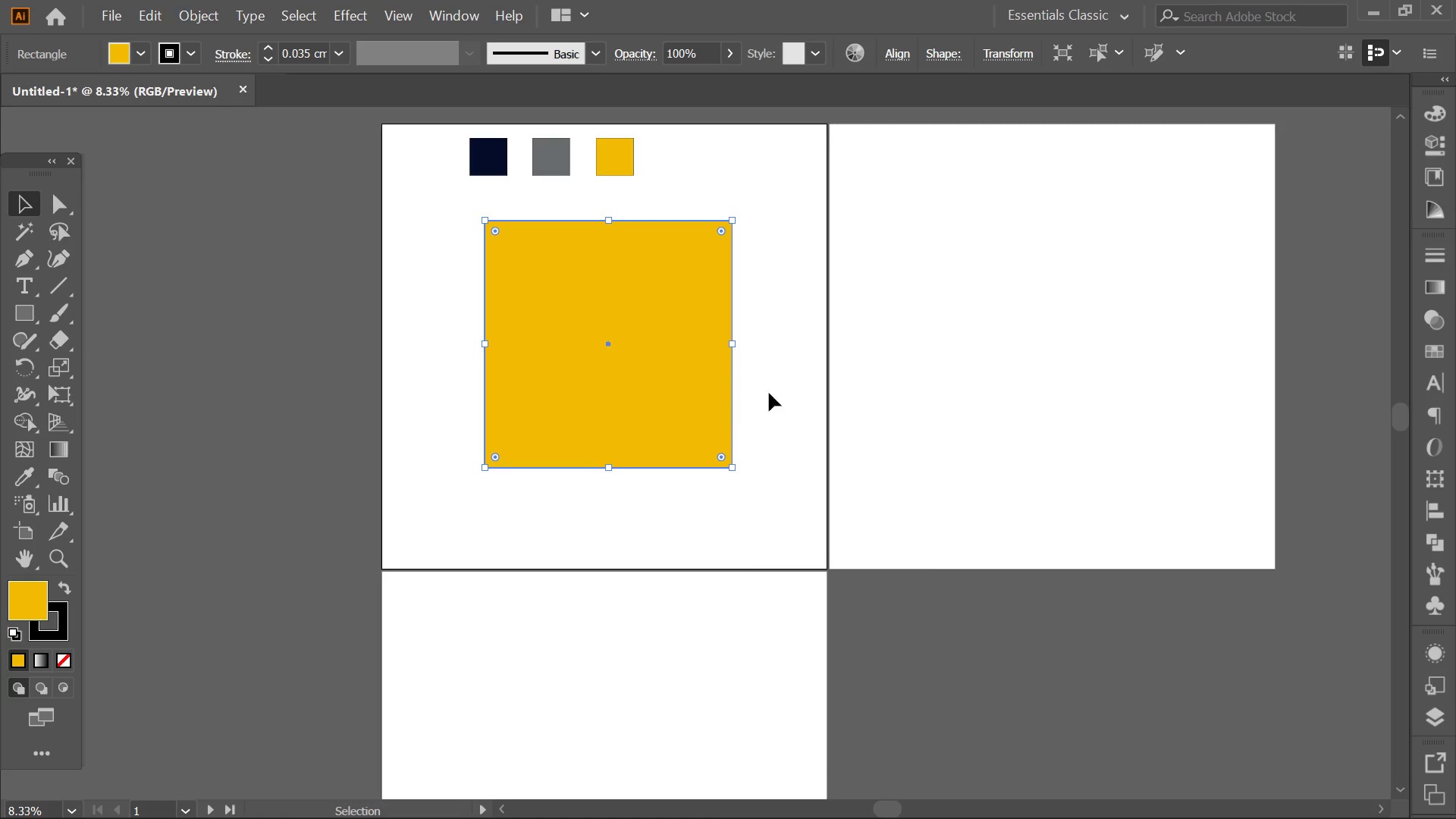 
left_click([782, 391])
 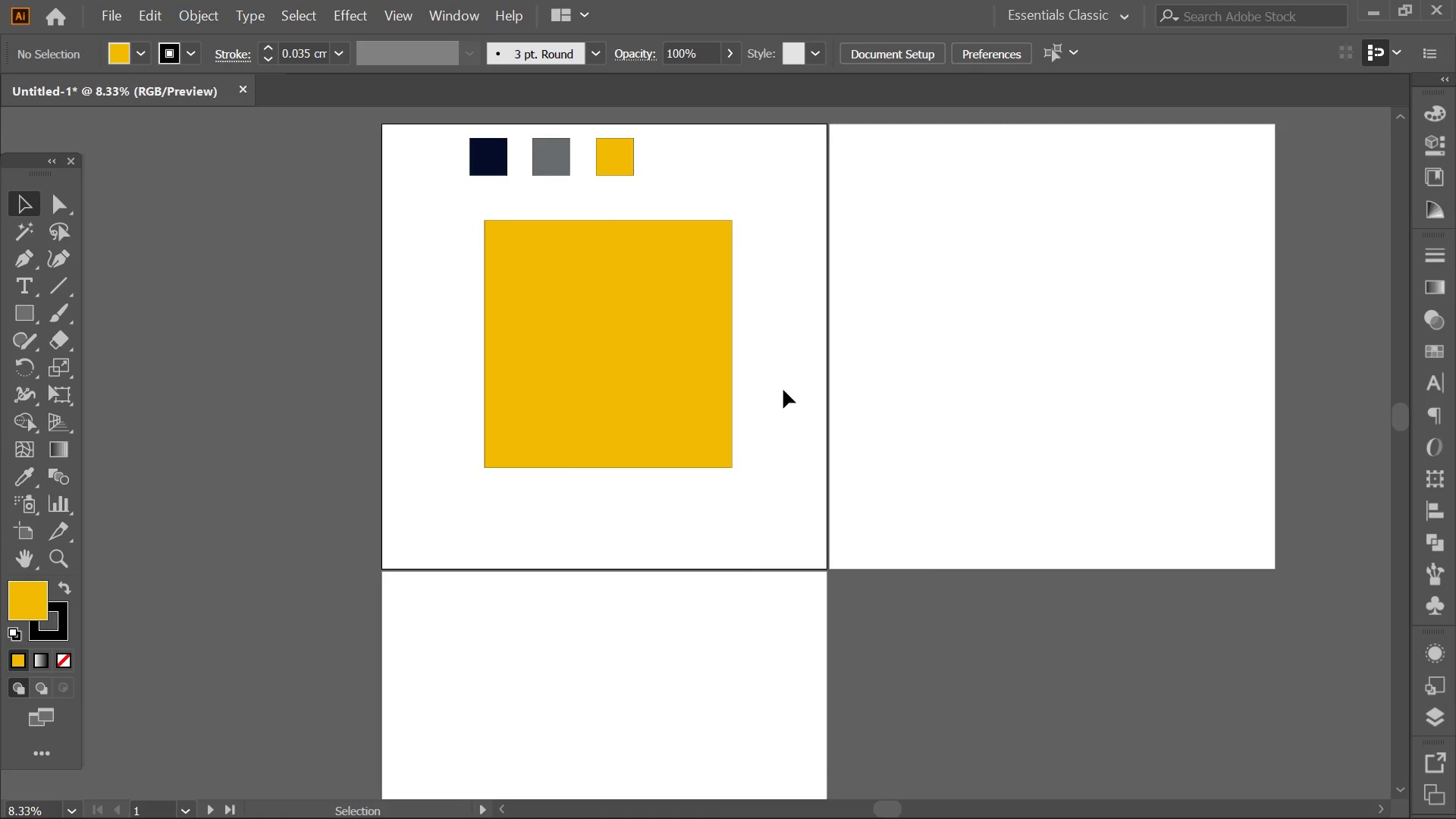 
left_click([598, 344])
 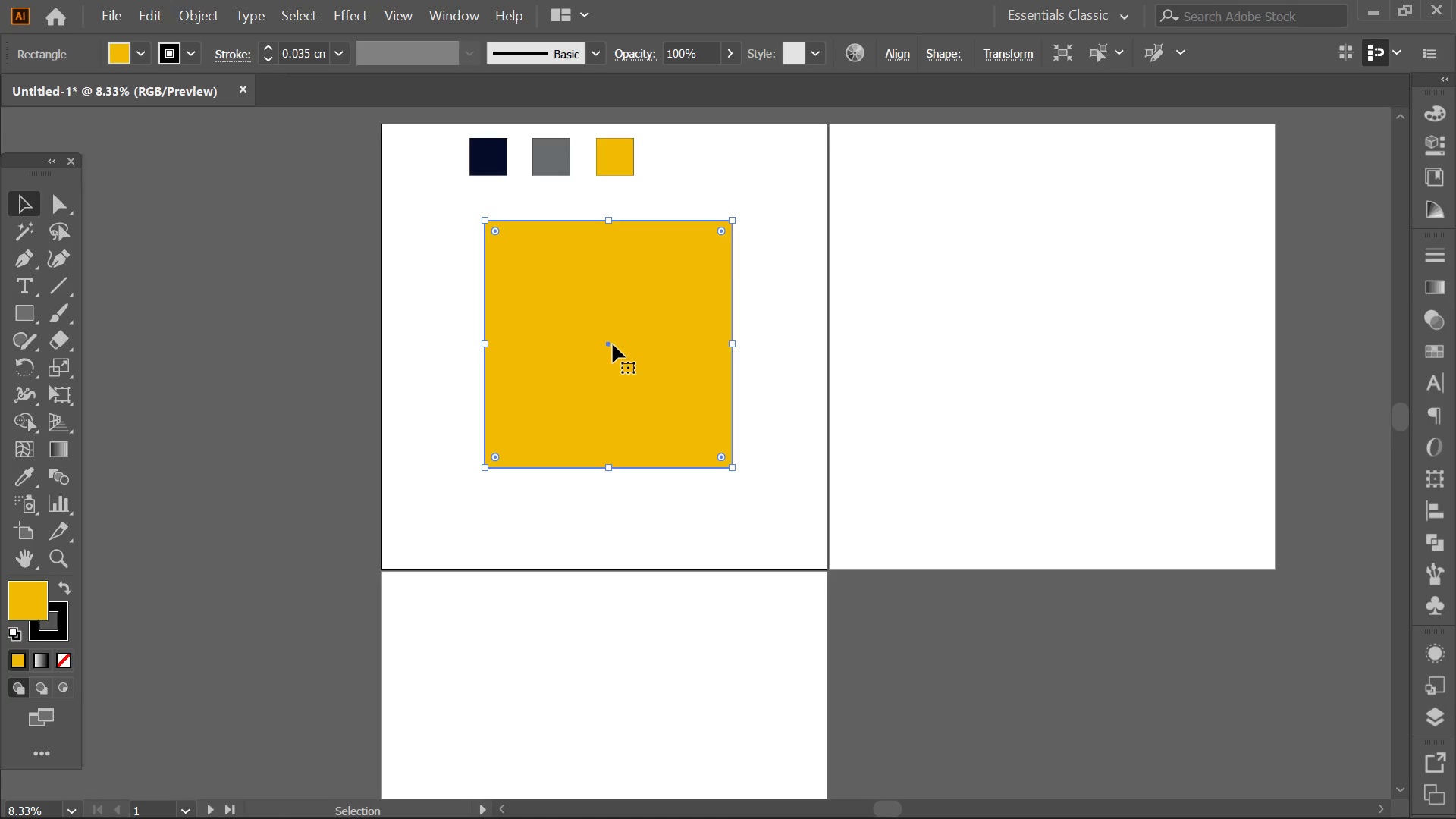 
hold_key(key=Space, duration=0.62)
 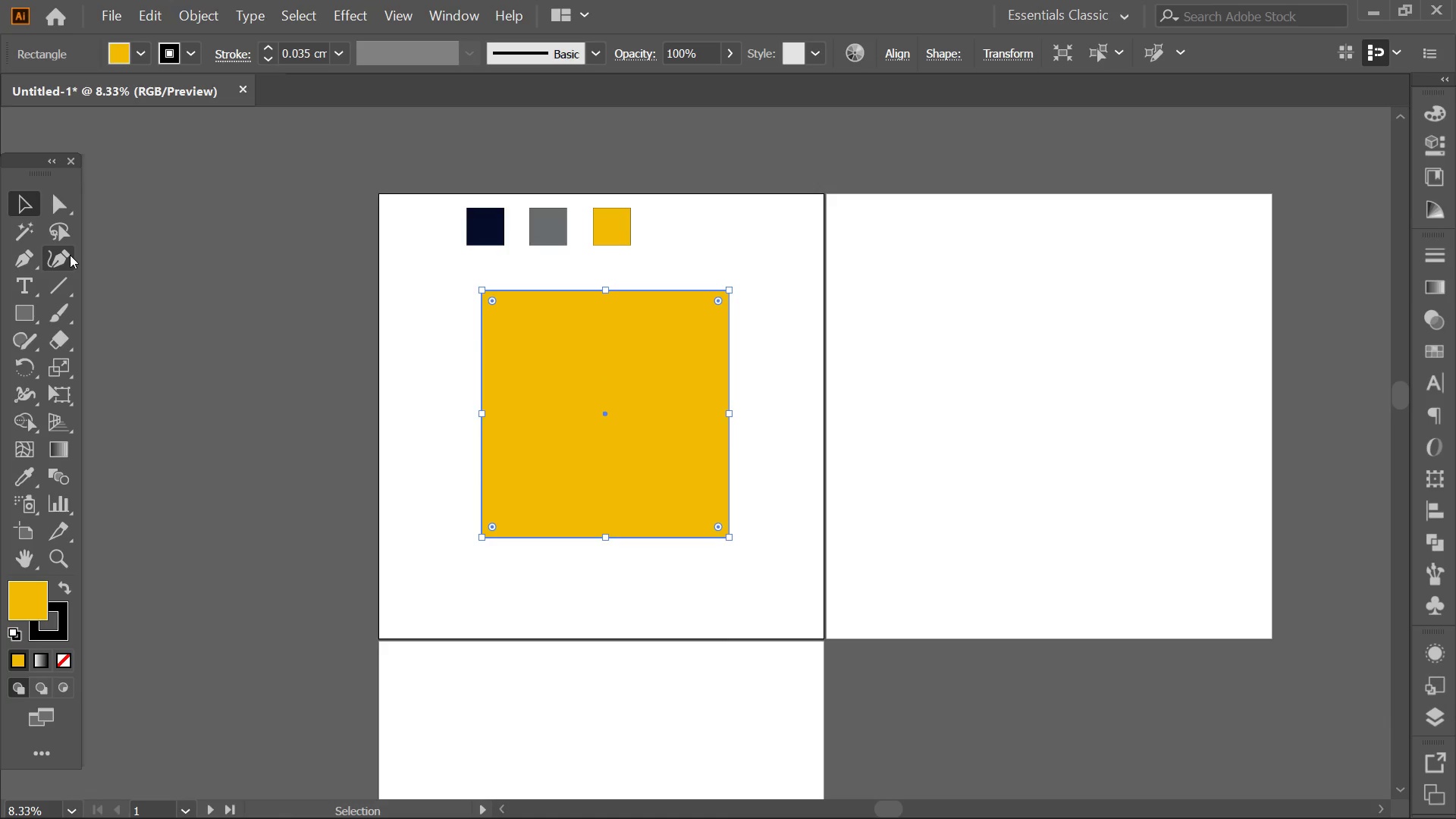 
left_click_drag(start_coordinate=[609, 415], to_coordinate=[606, 480])
 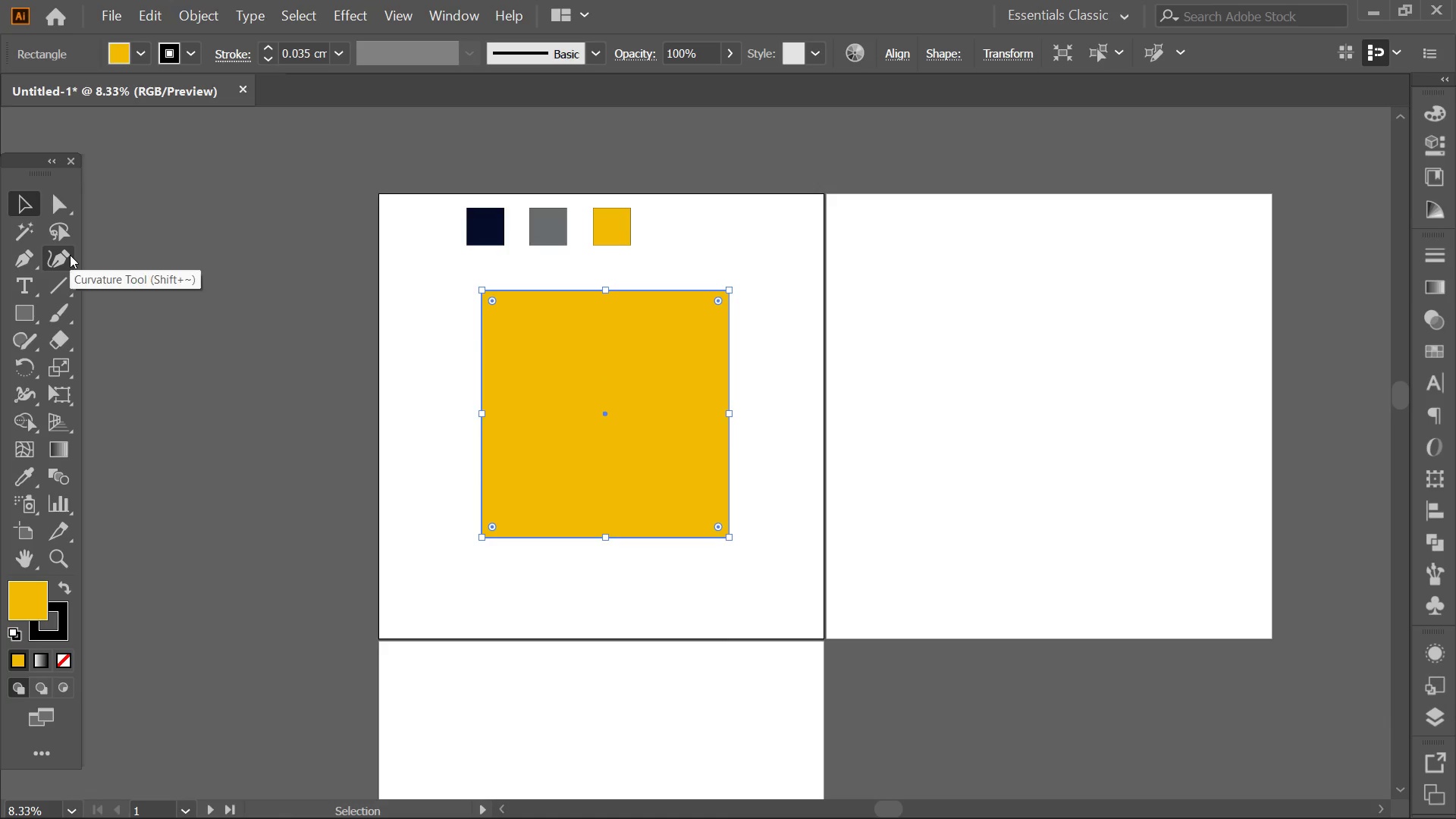 
left_click([70, 255])
 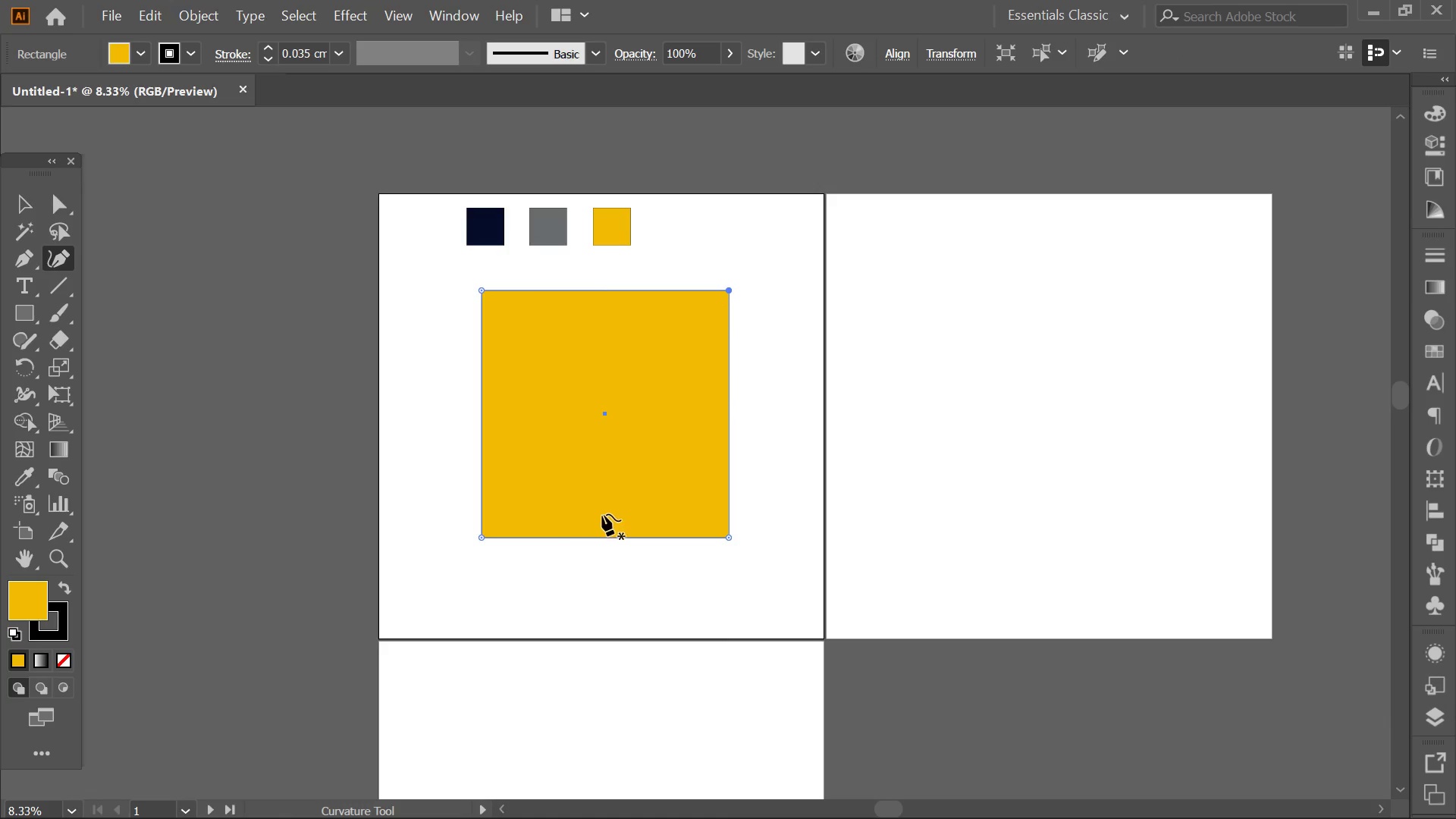 
hold_key(key=AltLeft, duration=0.34)
scroll: coordinate [601, 516], scroll_direction: up, amount: 3.0
 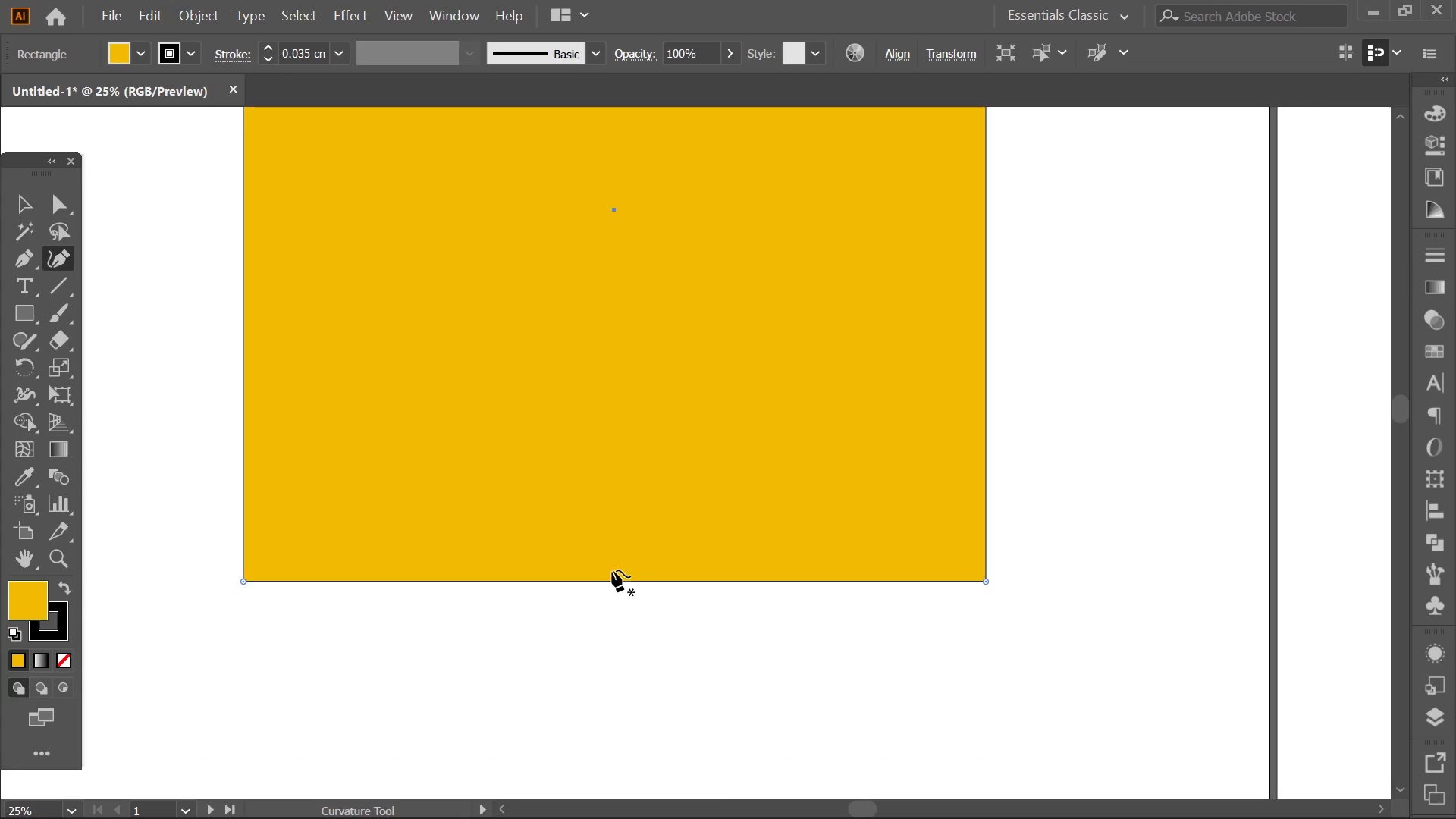 
key(Alt+AltLeft)
 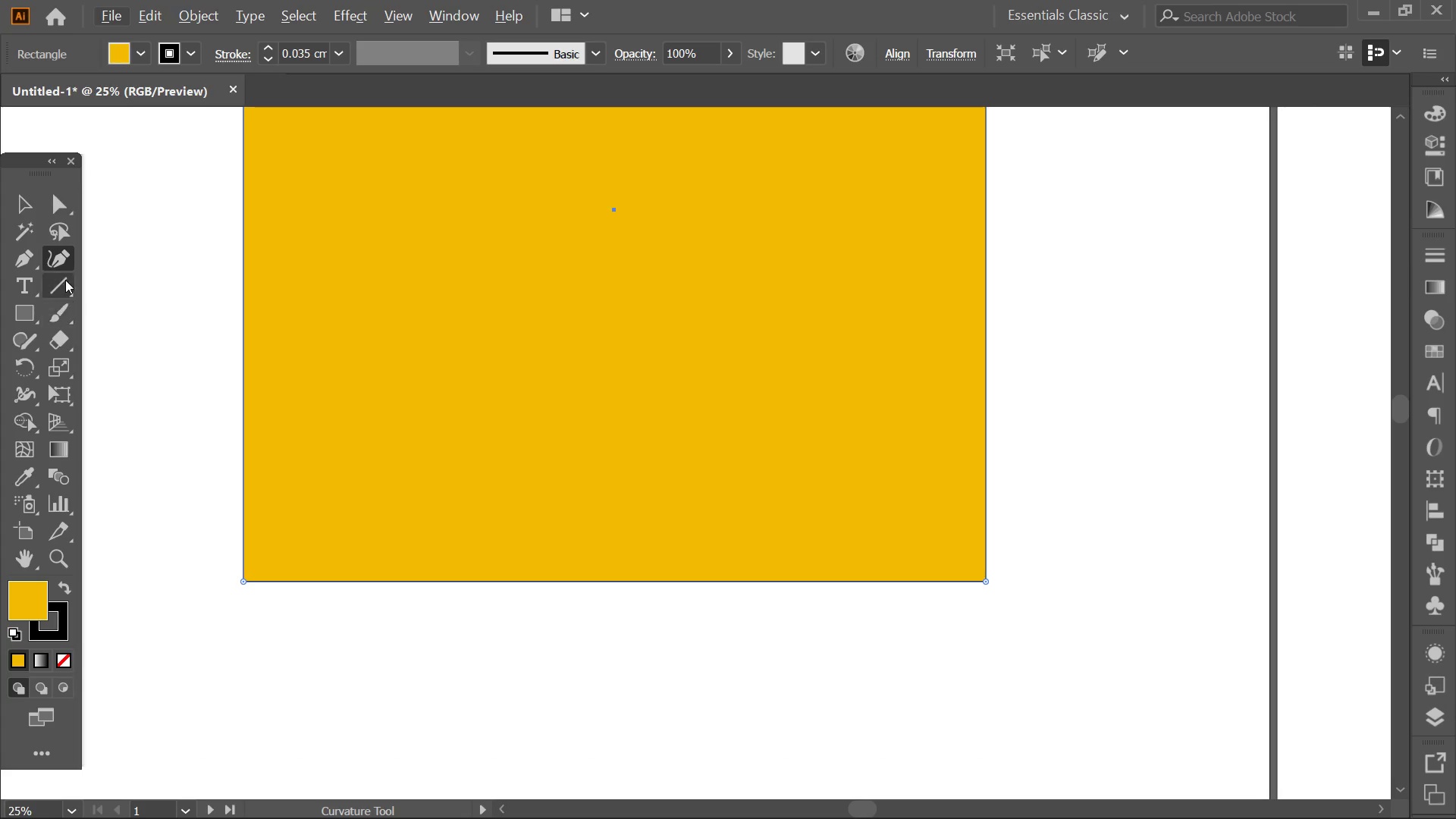 
left_click([65, 278])
 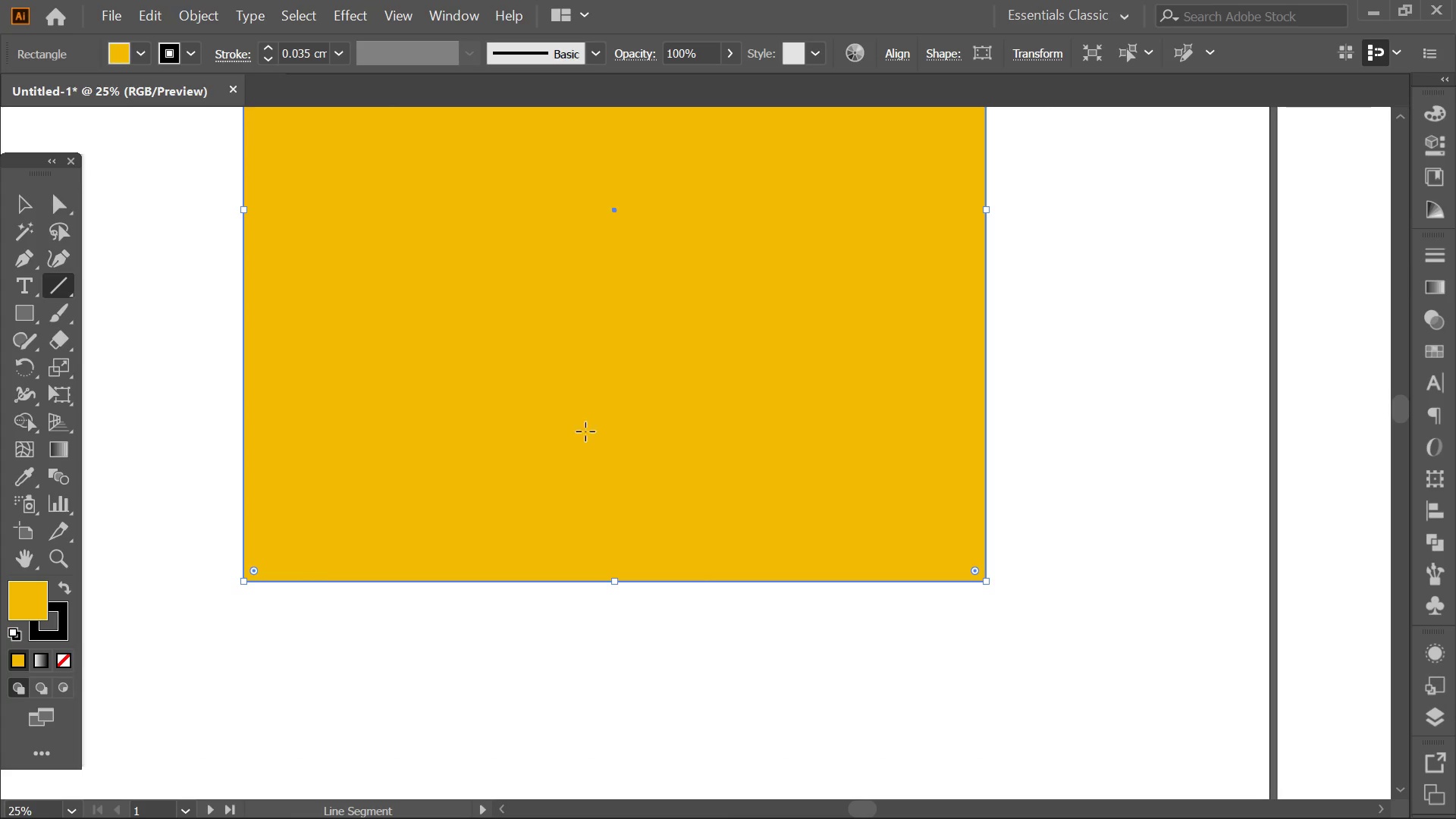 
key(Alt+AltLeft)
 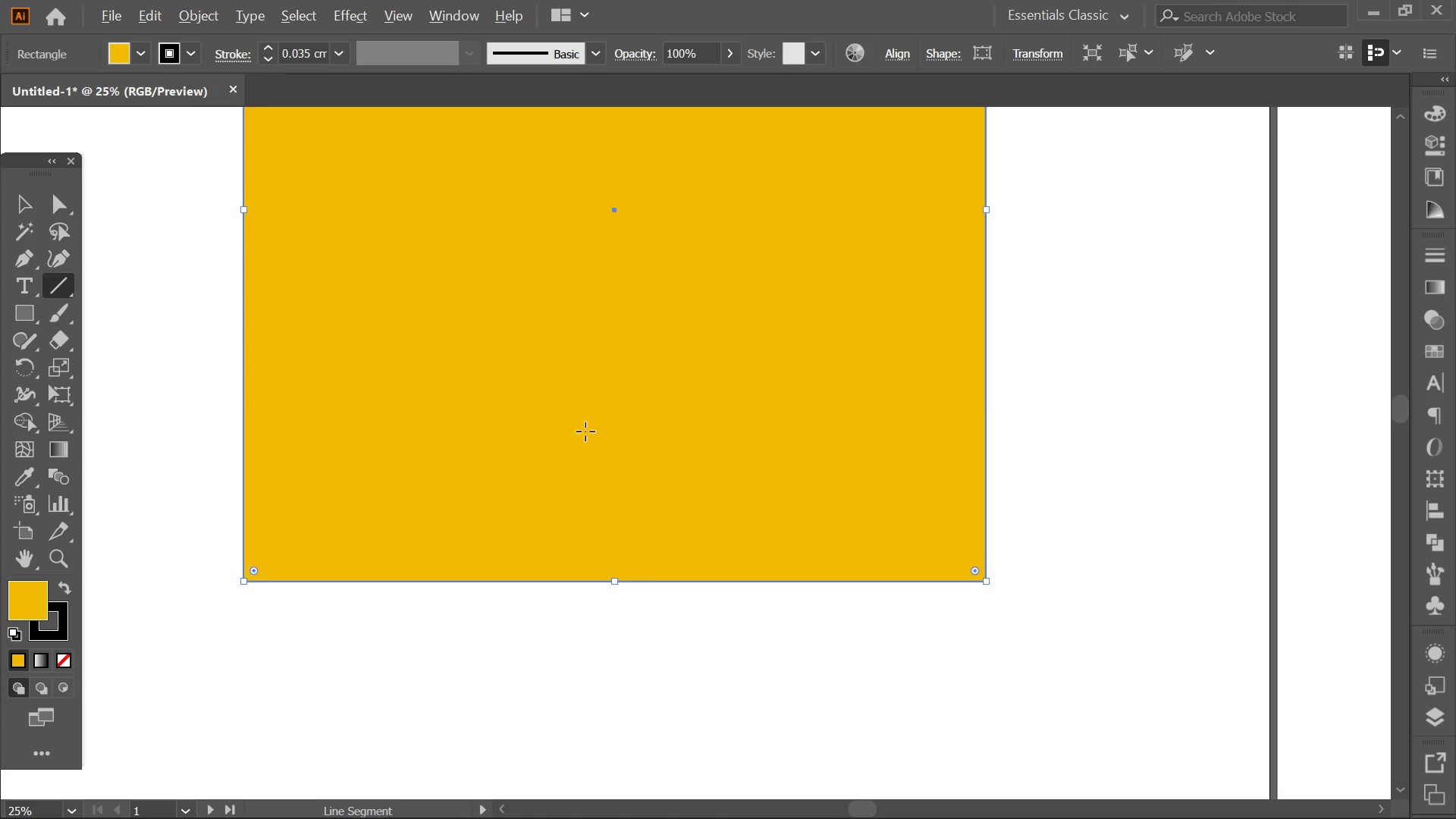 
hold_key(key=ShiftLeft, duration=1.67)
 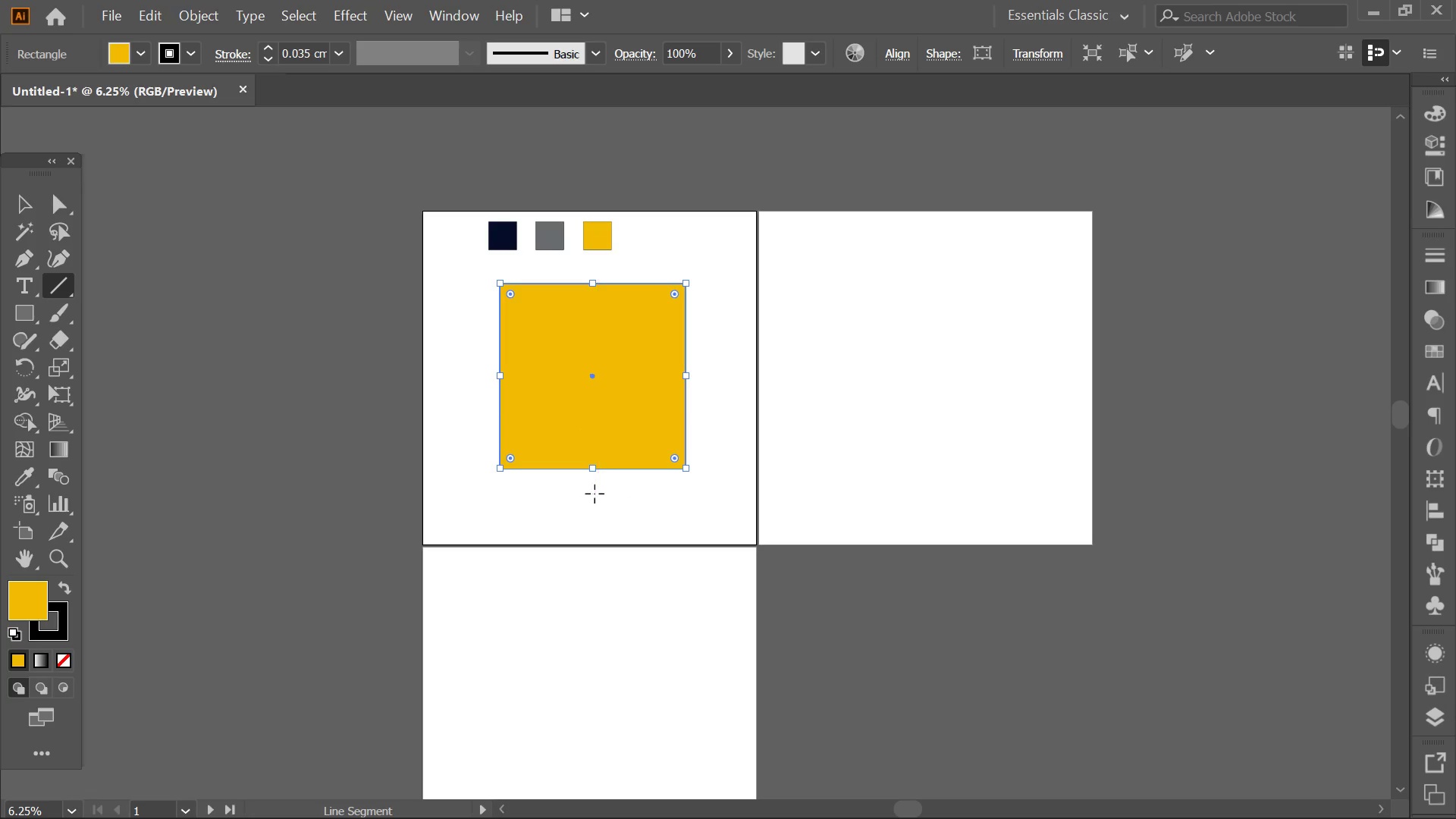 
scroll: coordinate [585, 431], scroll_direction: down, amount: 4.0
 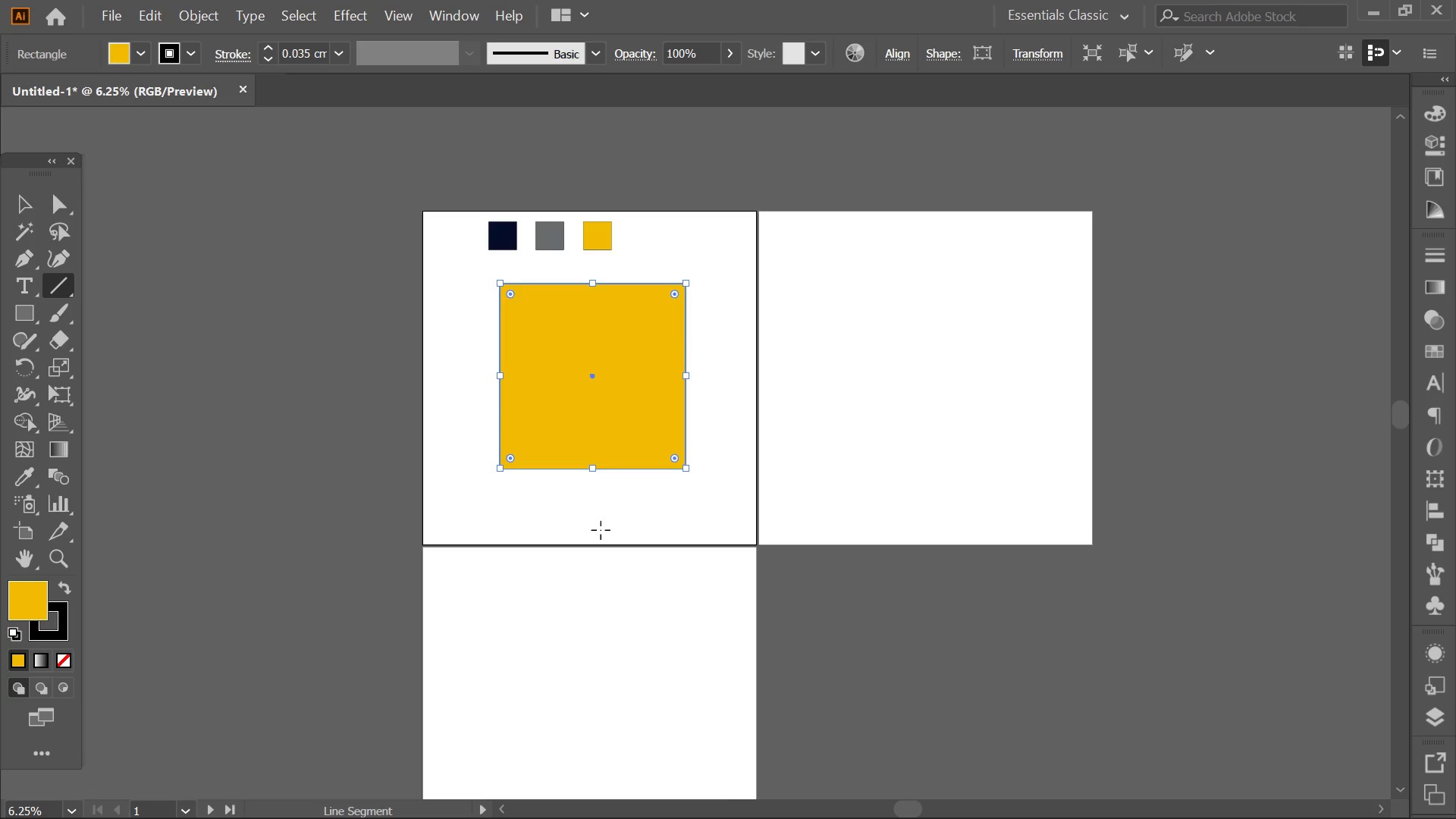 
hold_key(key=AltLeft, duration=0.38)
 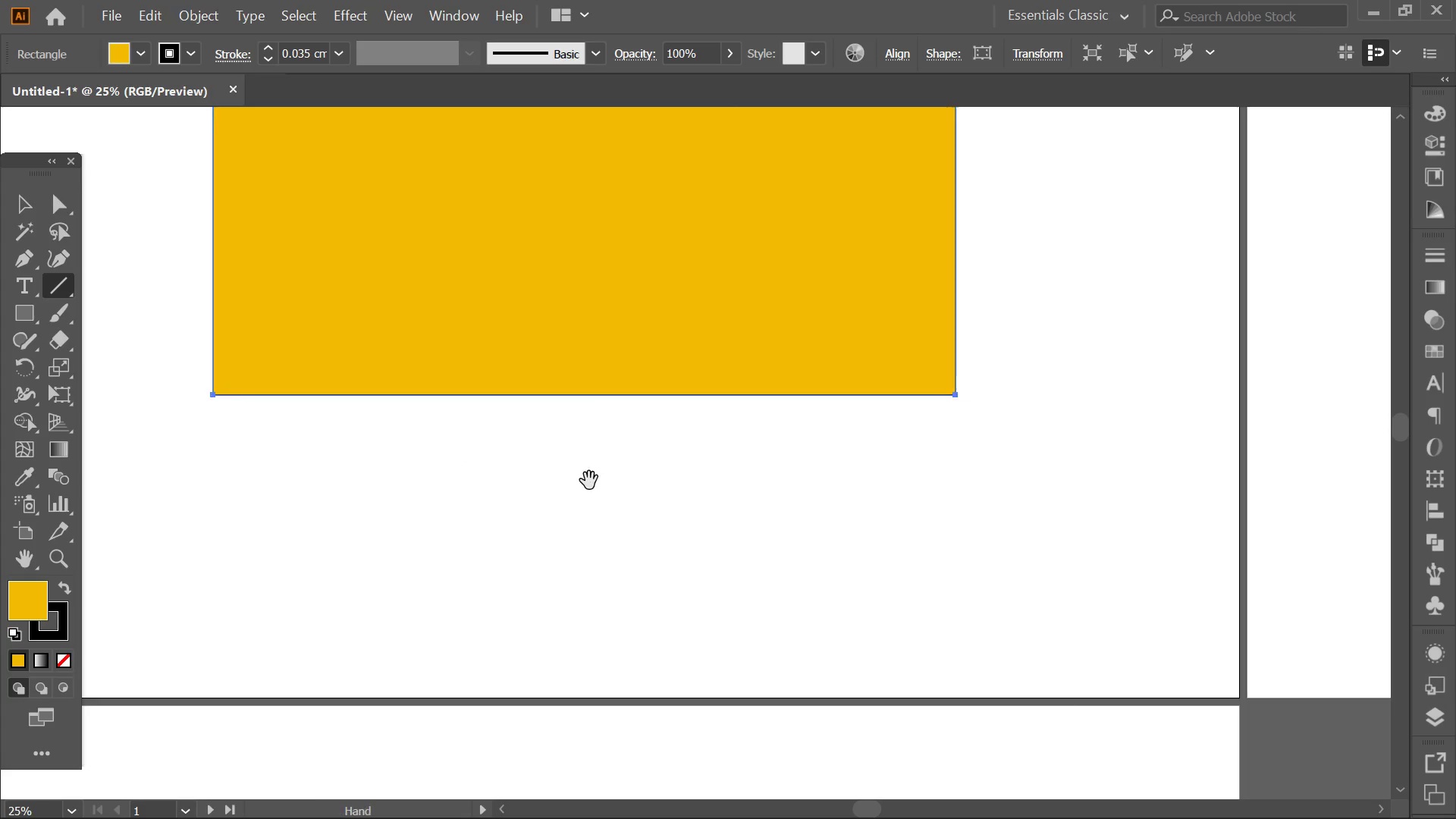 
hold_key(key=Space, duration=0.7)
 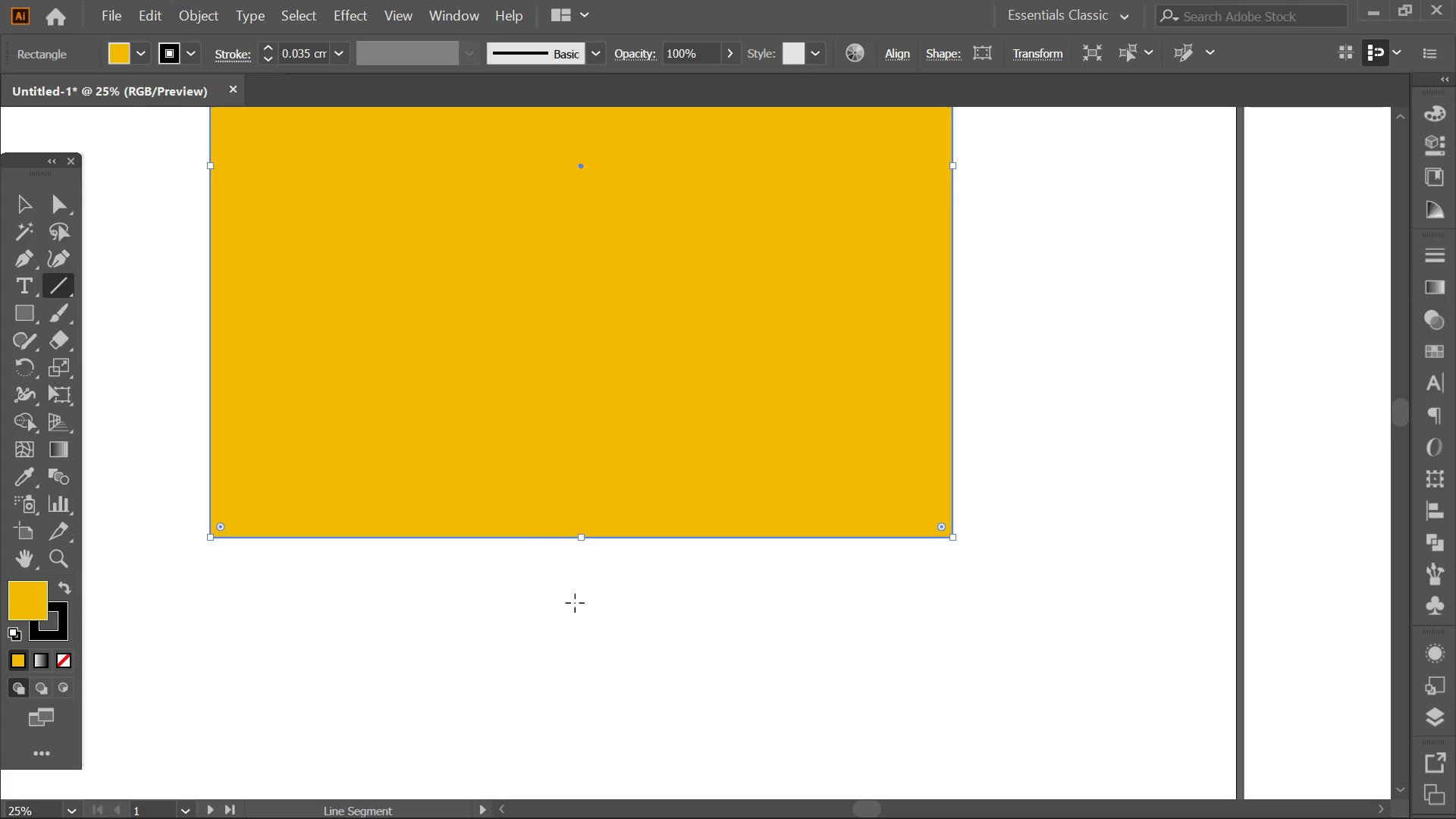 
scroll: coordinate [595, 494], scroll_direction: up, amount: 4.0
 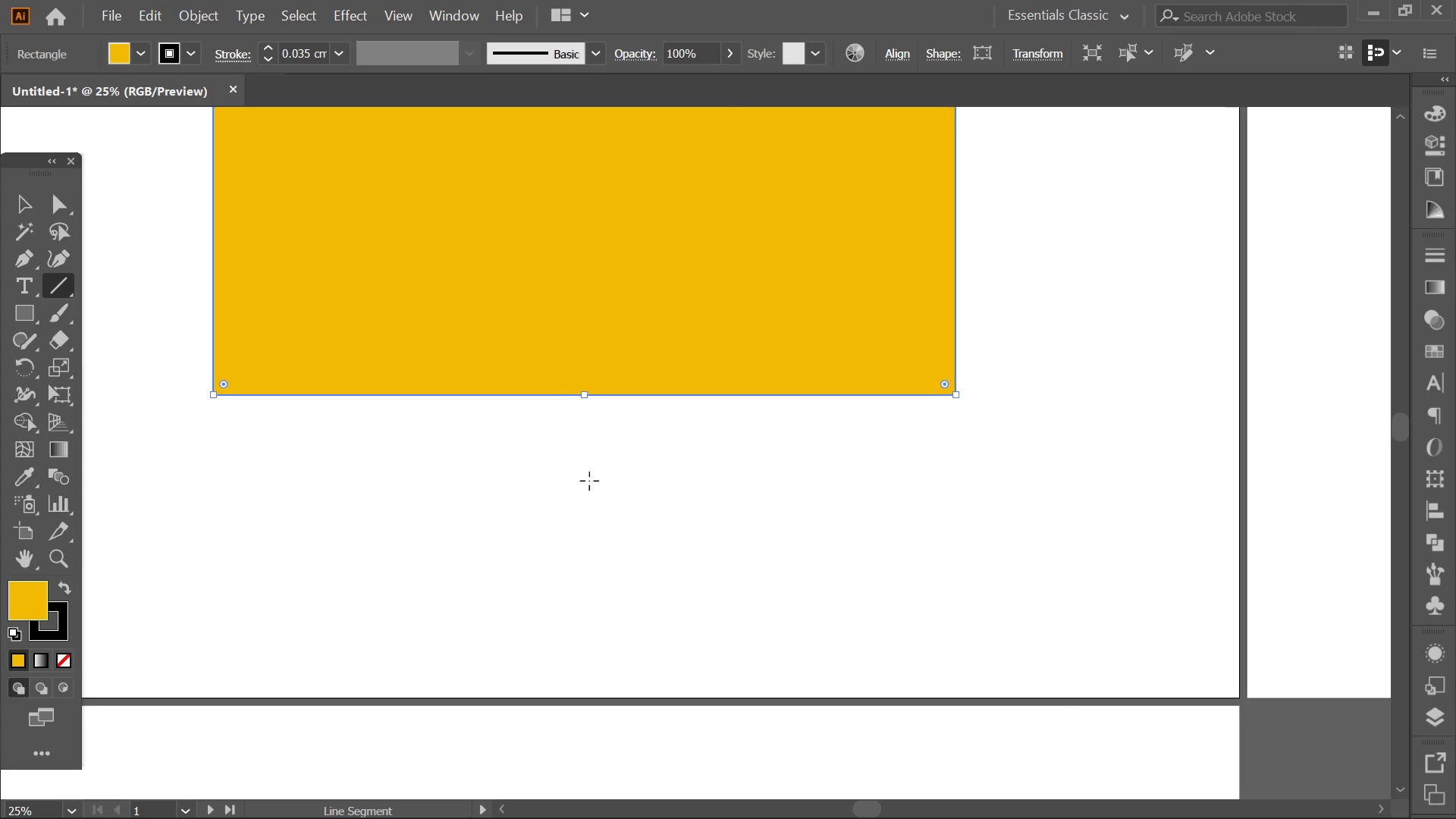 
left_click_drag(start_coordinate=[589, 481], to_coordinate=[585, 618])
 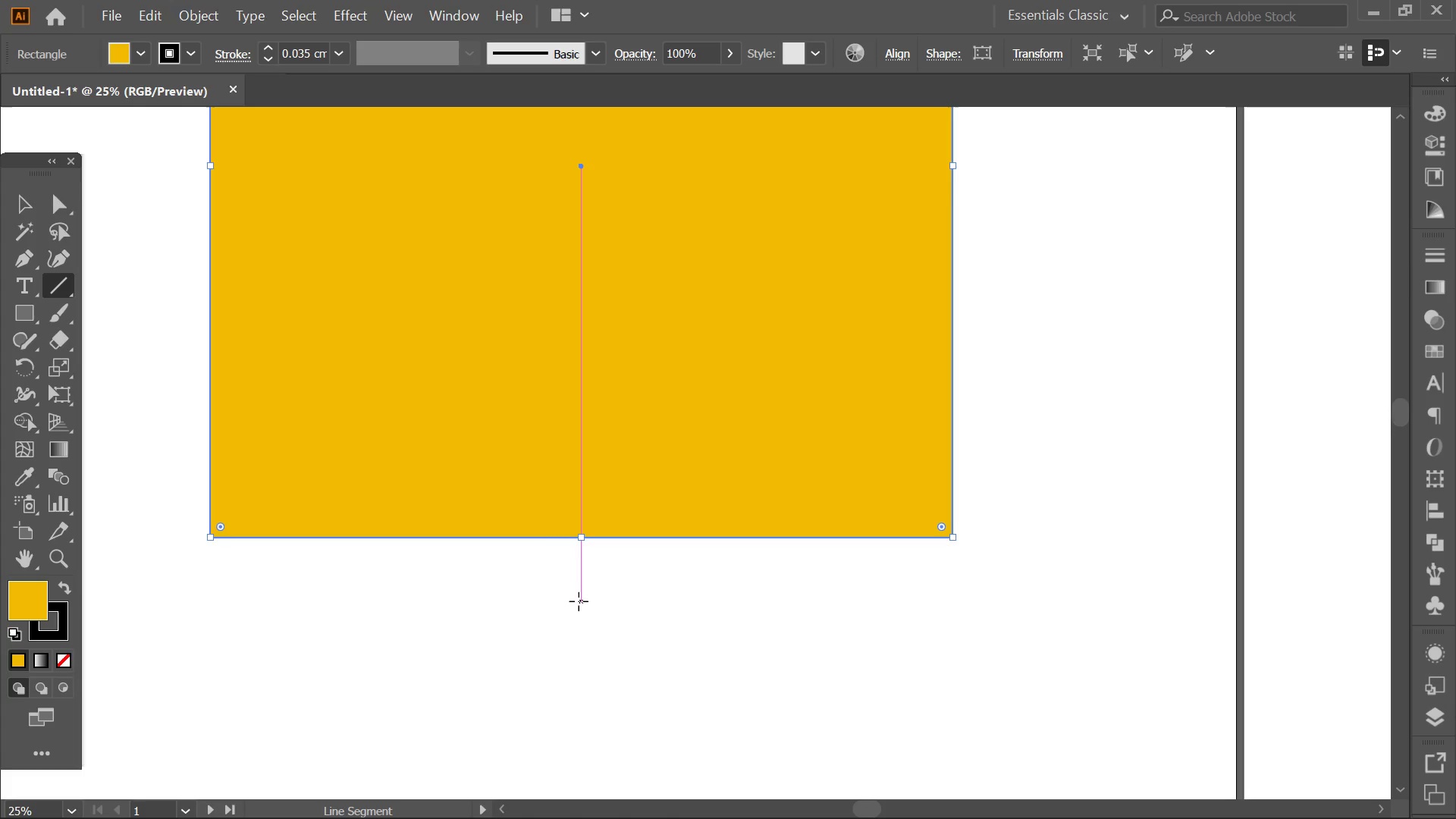 
left_click_drag(start_coordinate=[579, 601], to_coordinate=[579, 149])
 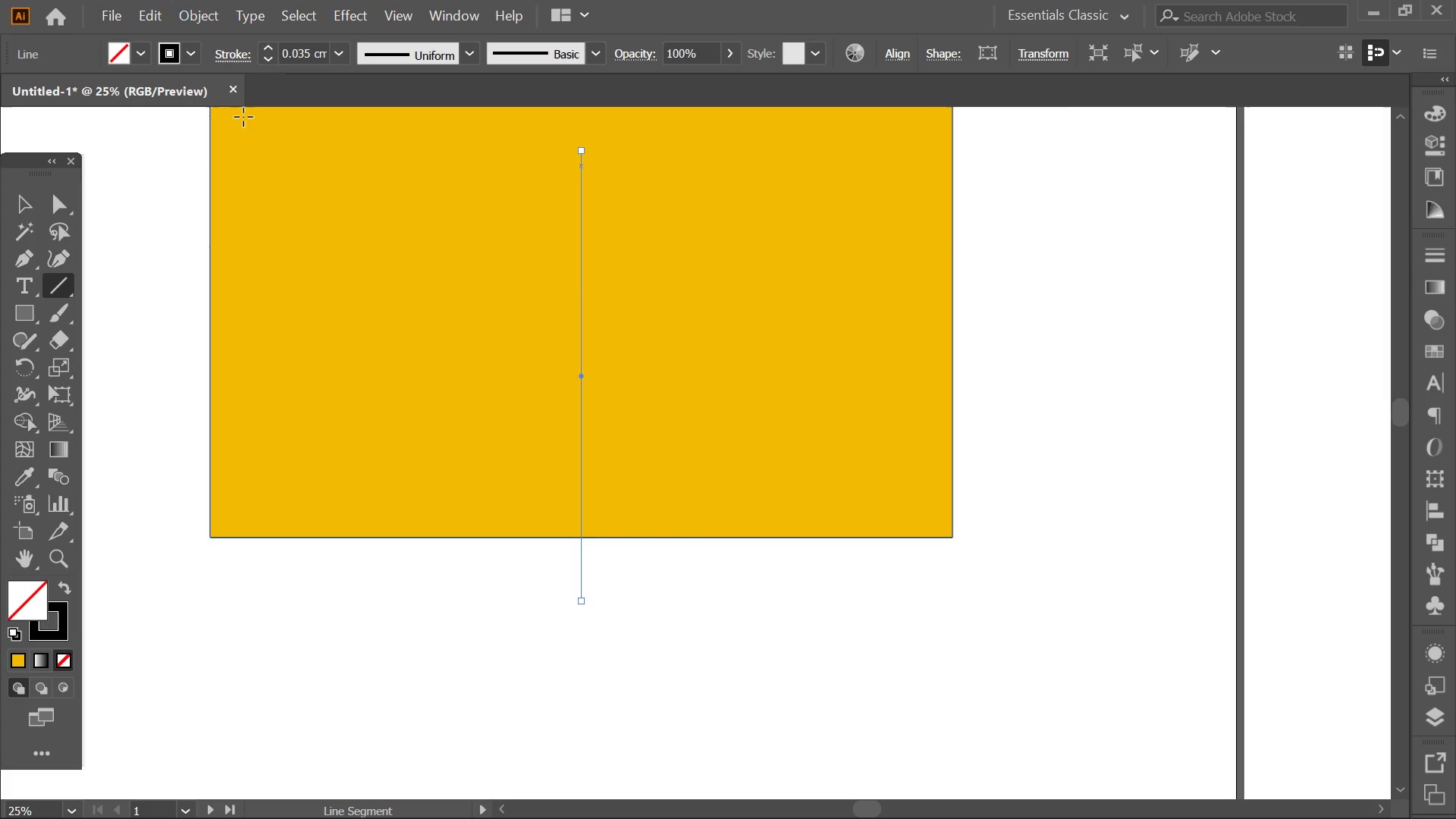 
hold_key(key=ShiftLeft, duration=1.61)
 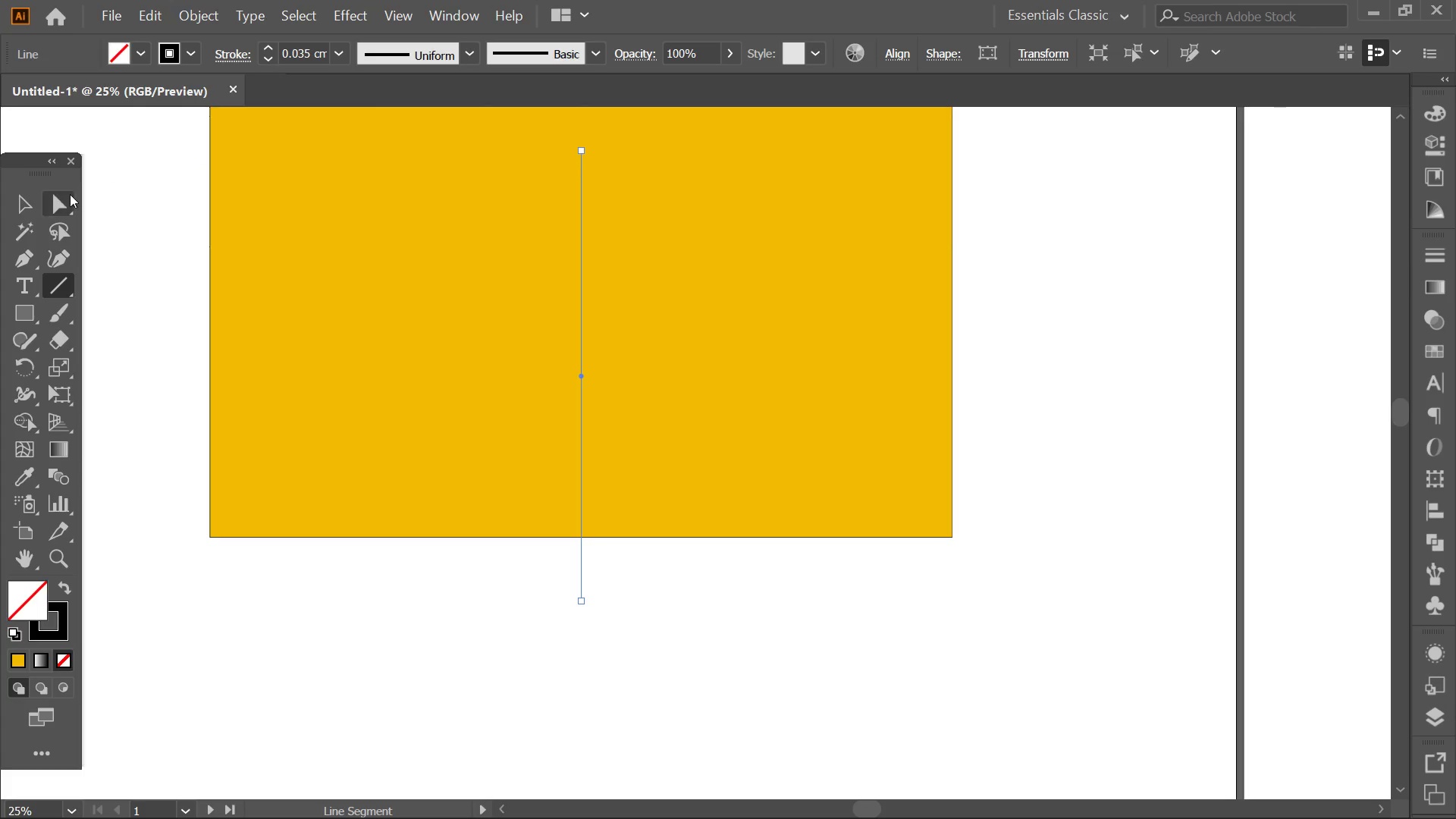 
left_click([26, 199])
 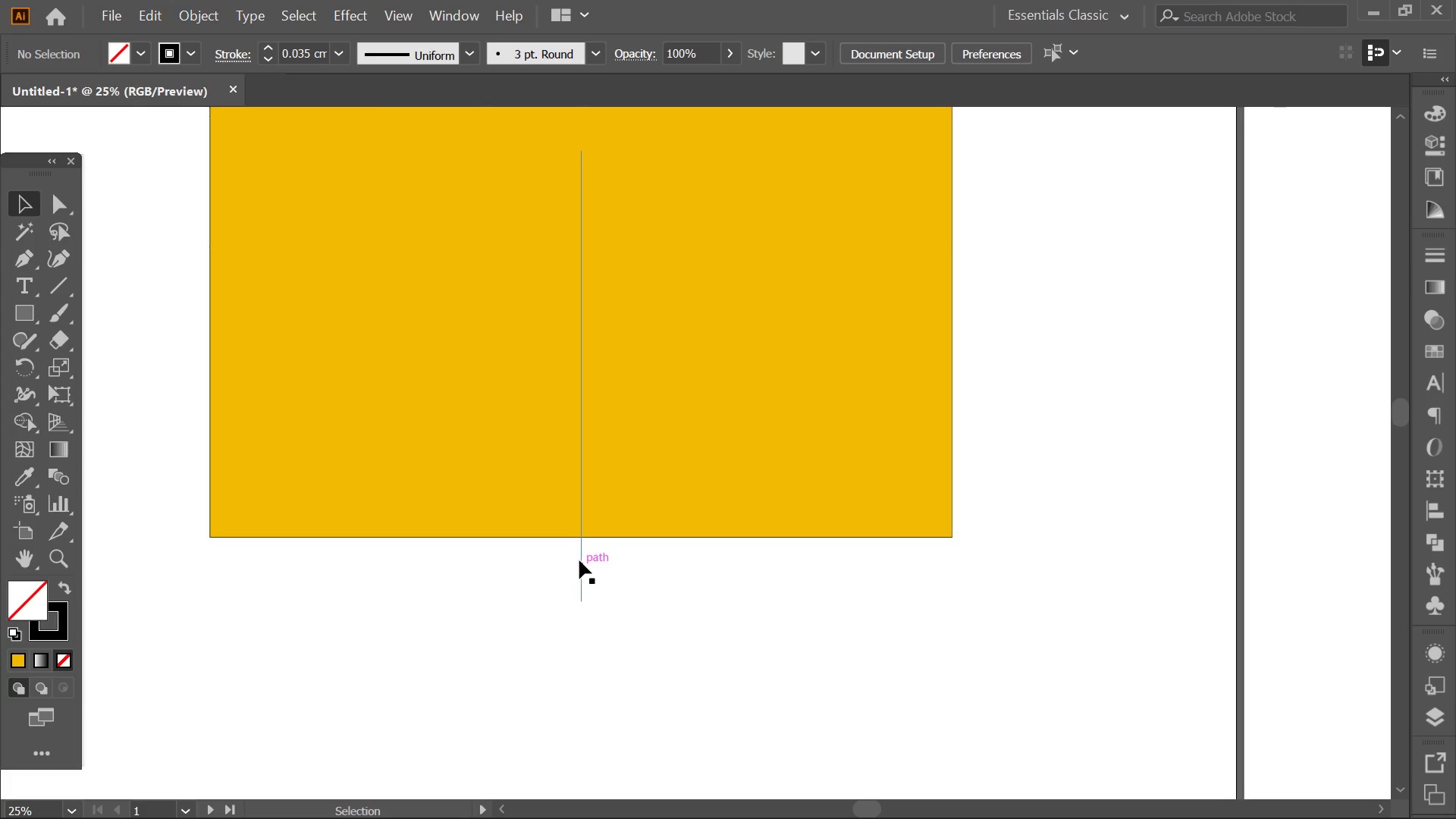 
left_click([559, 538])
 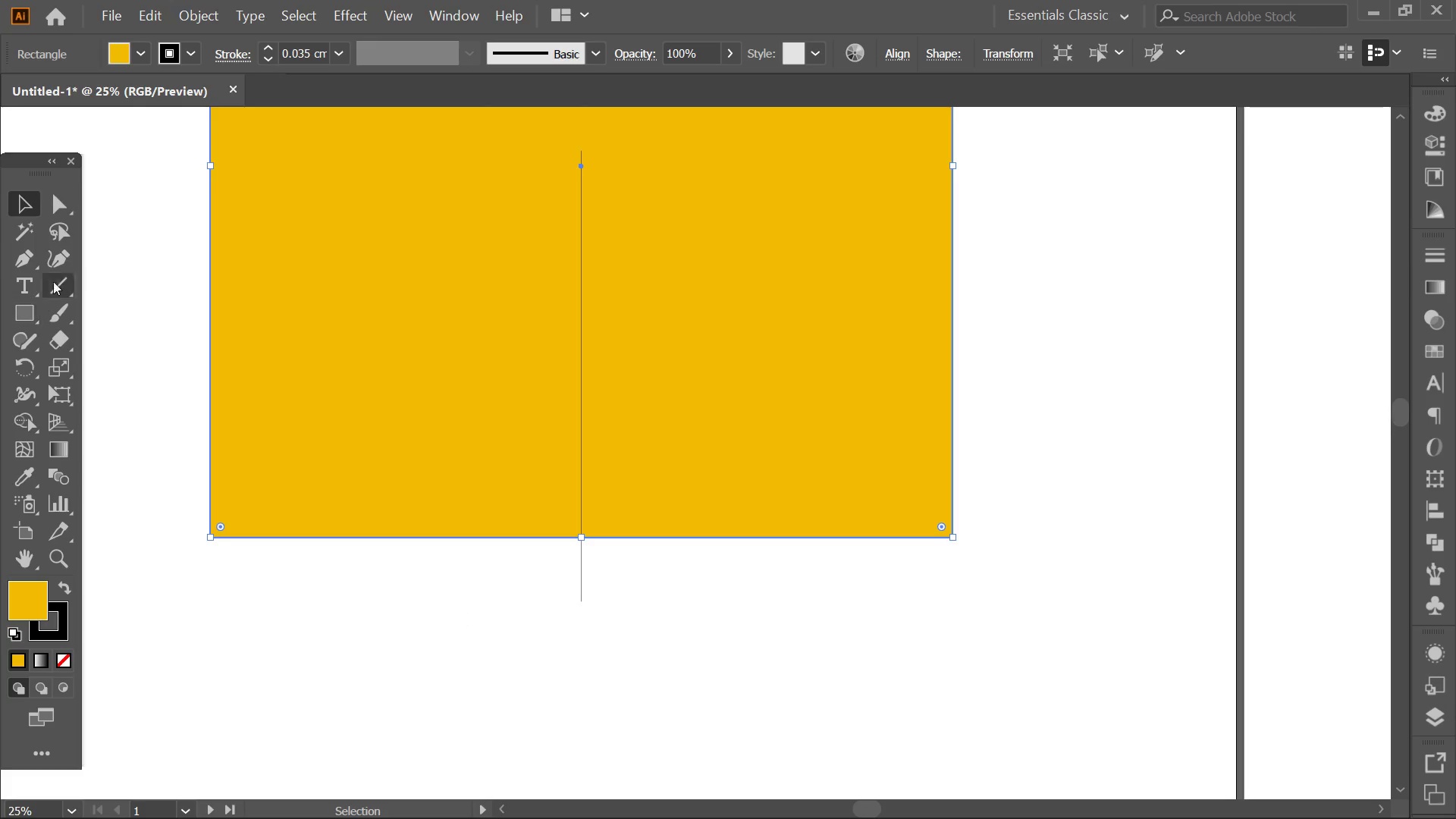 
left_click([61, 252])
 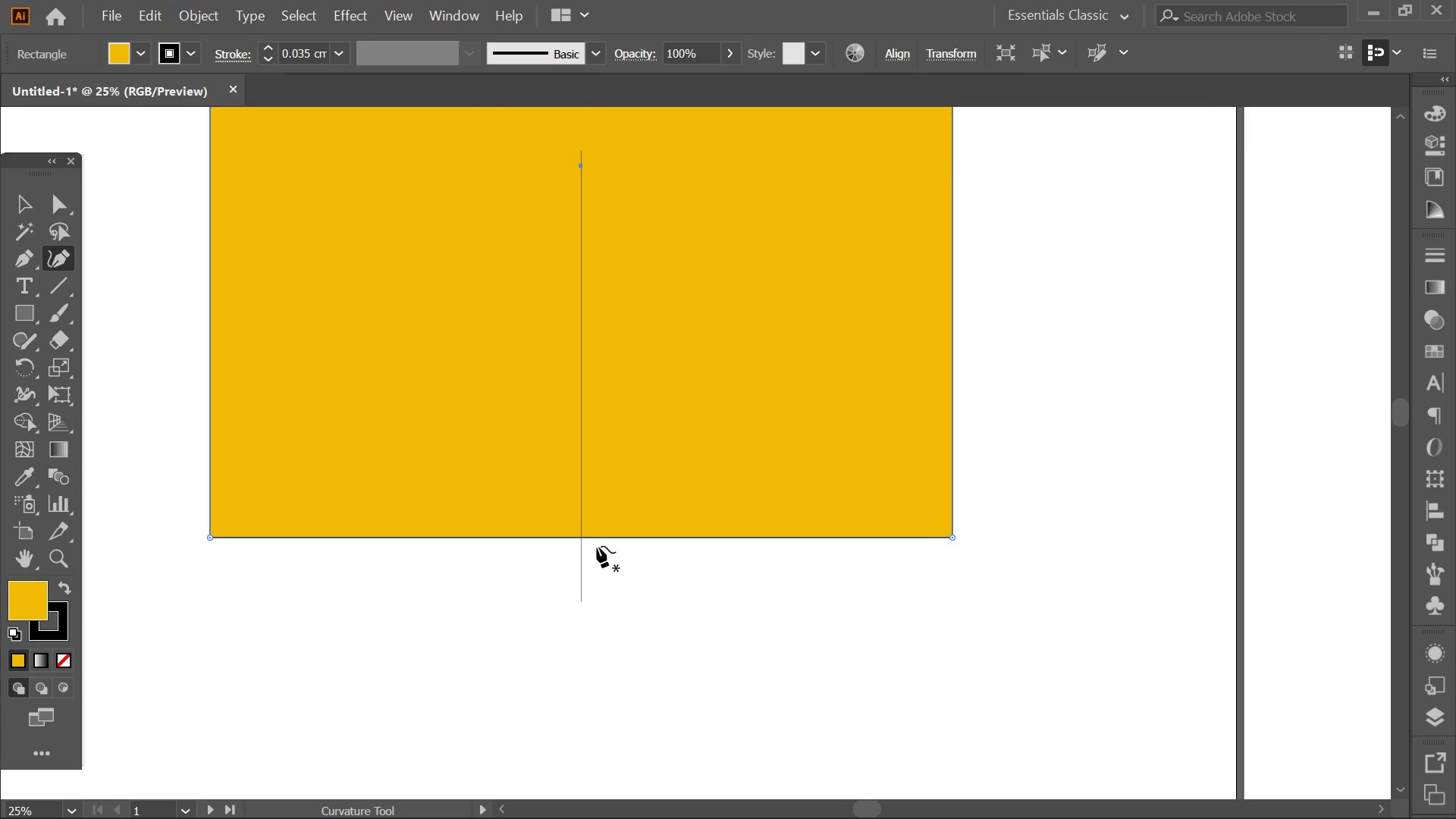 
hold_key(key=AltLeft, duration=1.05)
scroll: coordinate [541, 510], scroll_direction: up, amount: 10.0
 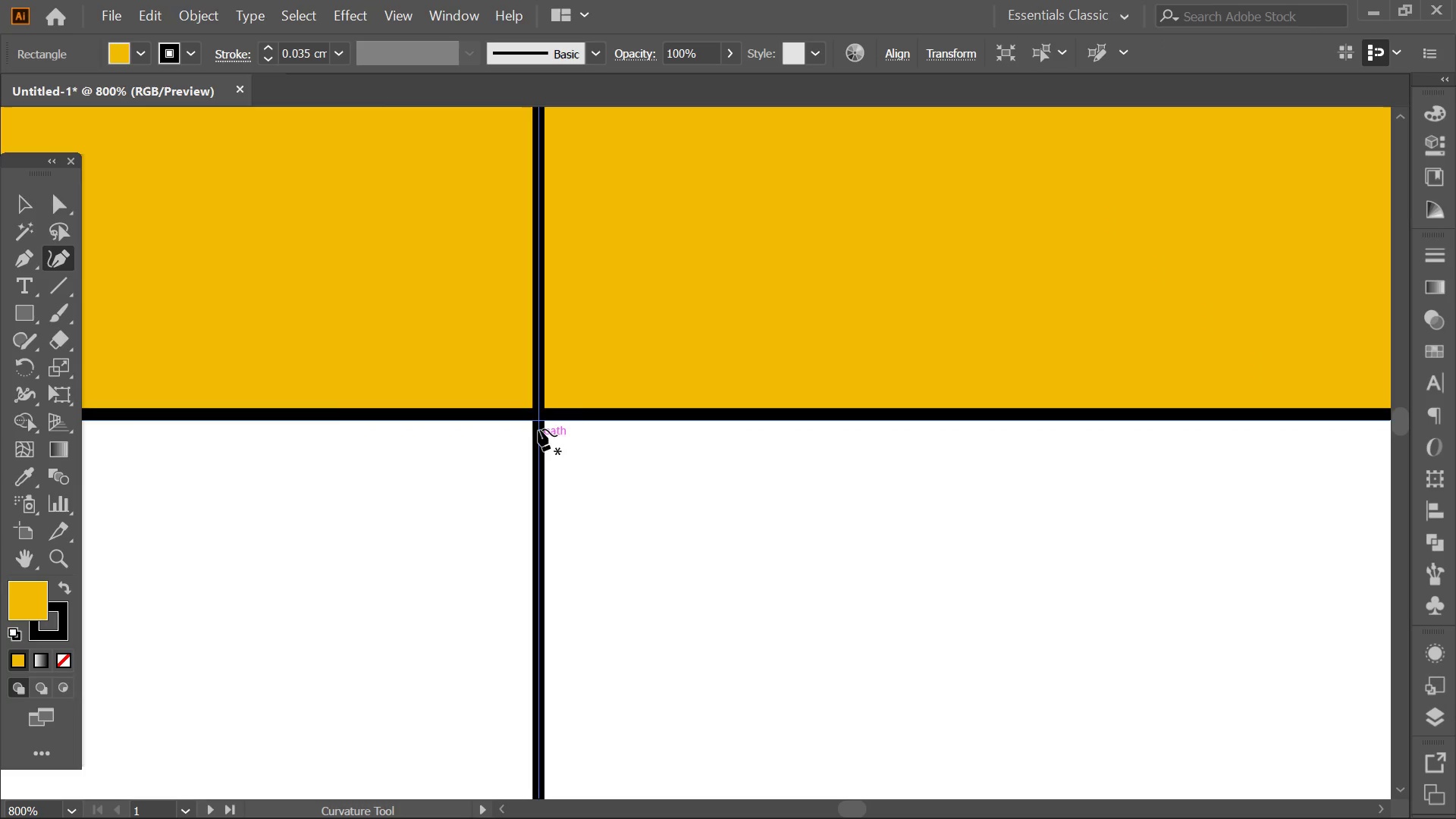 
hold_key(key=ShiftLeft, duration=1.69)
left_click([538, 411])
 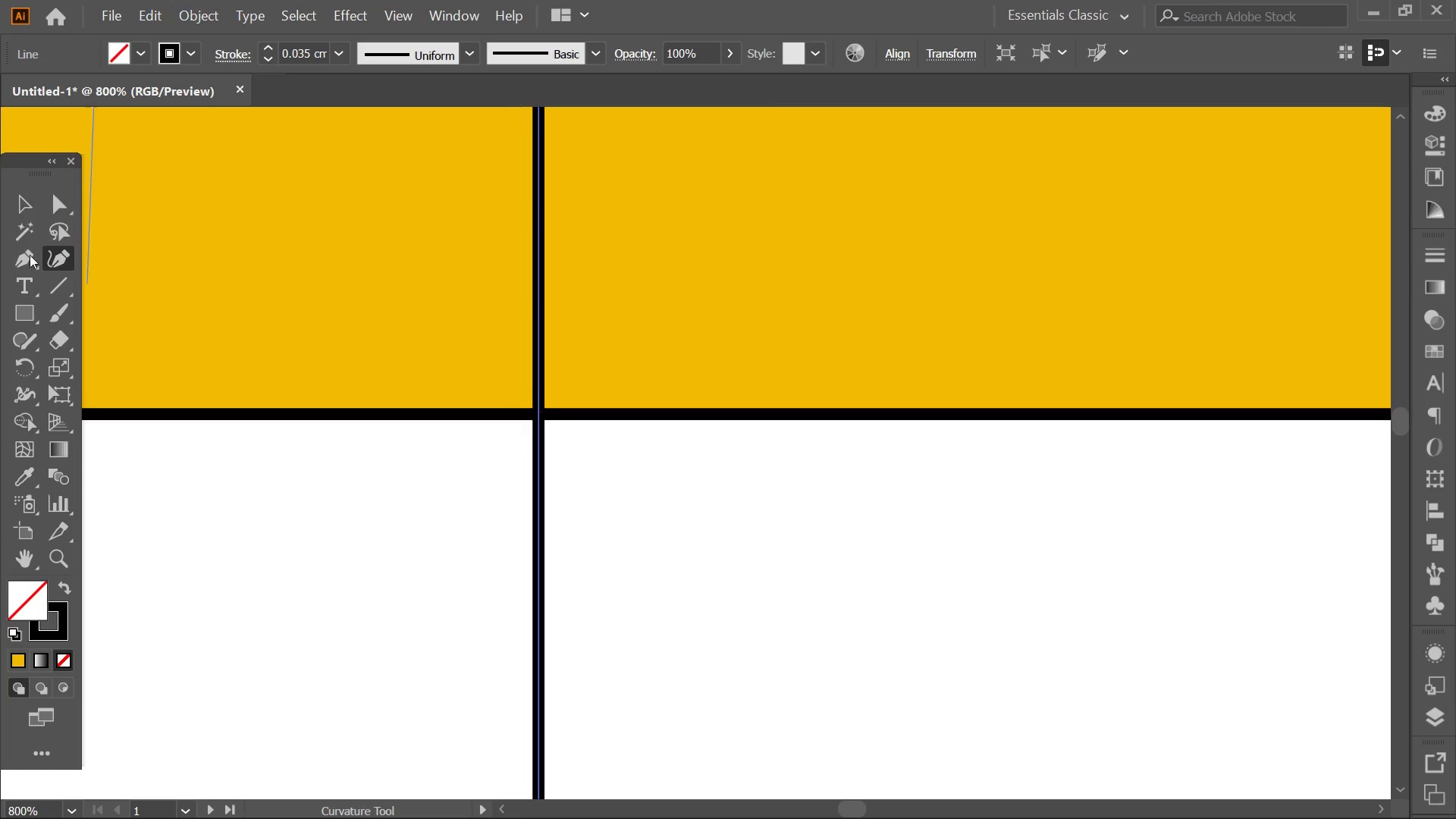 
left_click([34, 208])
 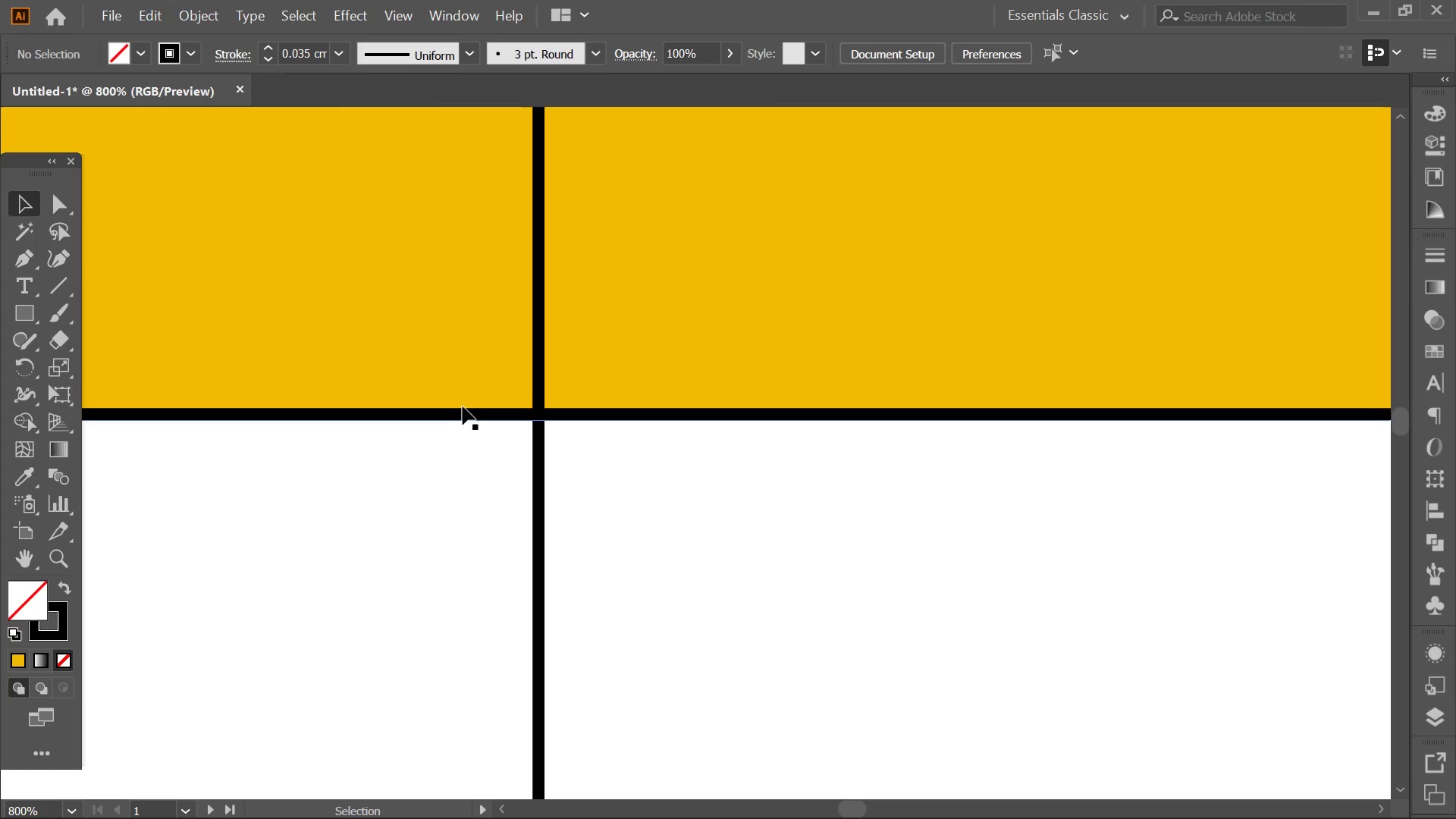 
left_click([464, 406])
 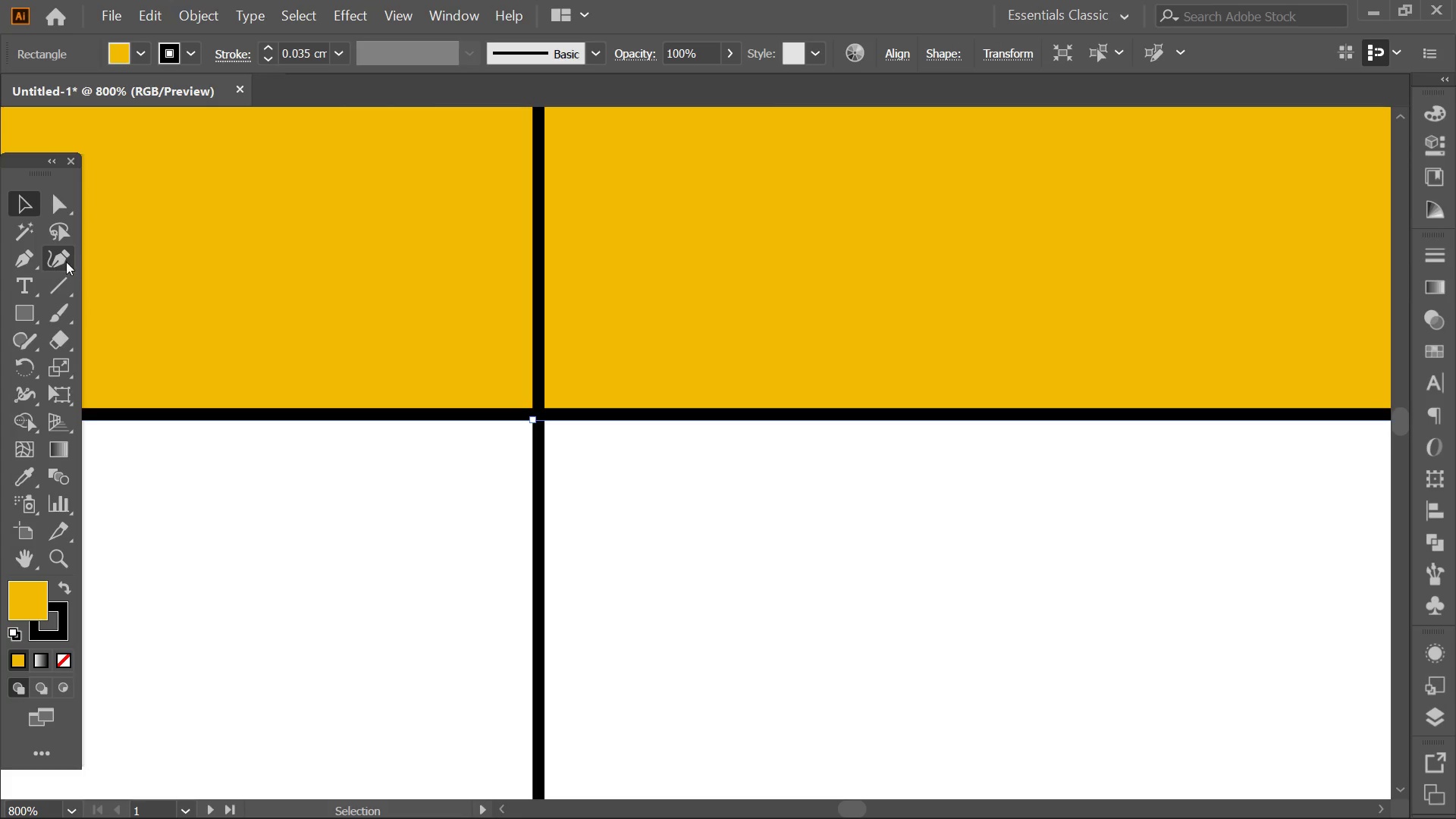 
left_click([72, 253])
 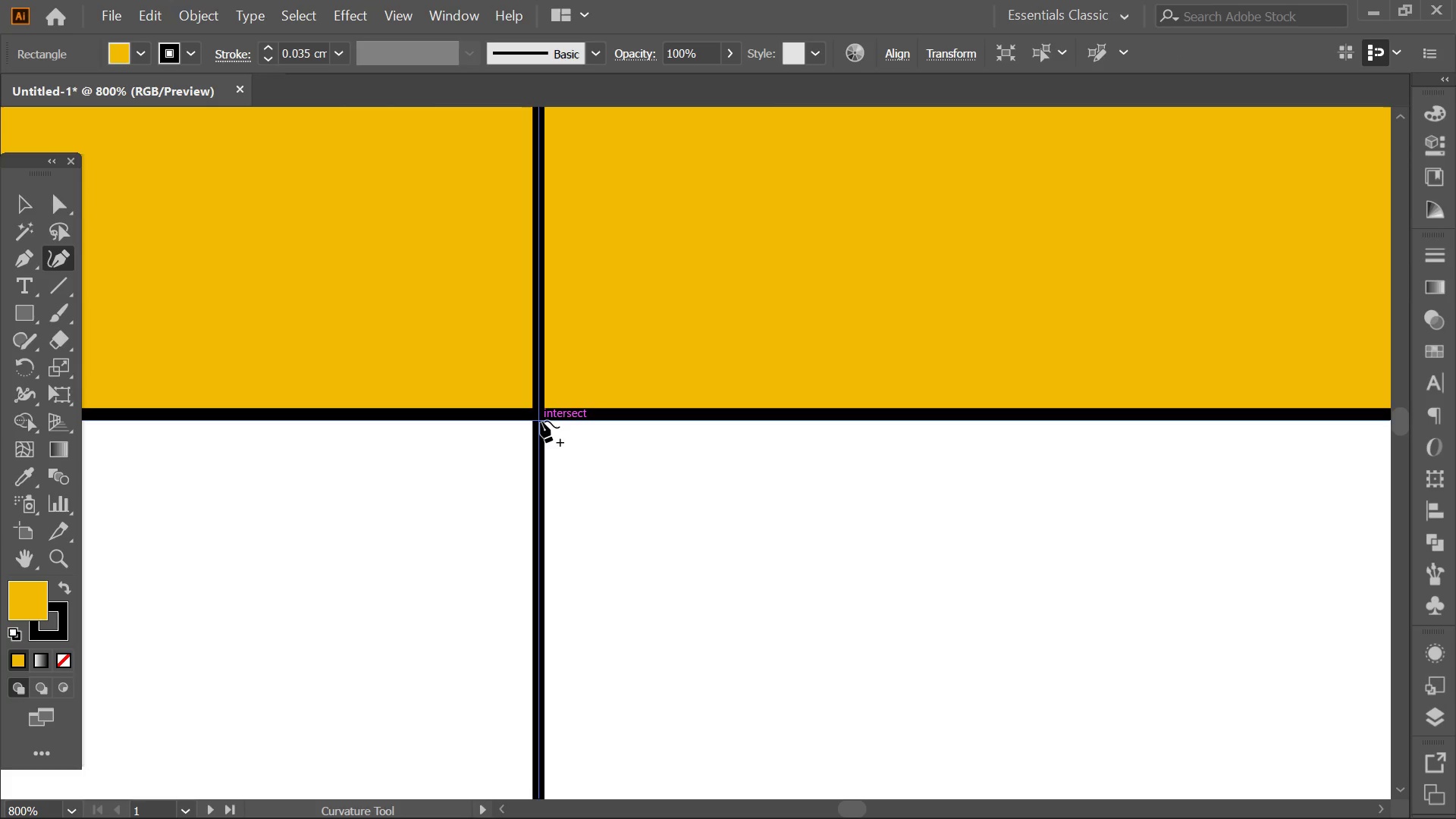 
left_click_drag(start_coordinate=[540, 419], to_coordinate=[540, 457])
 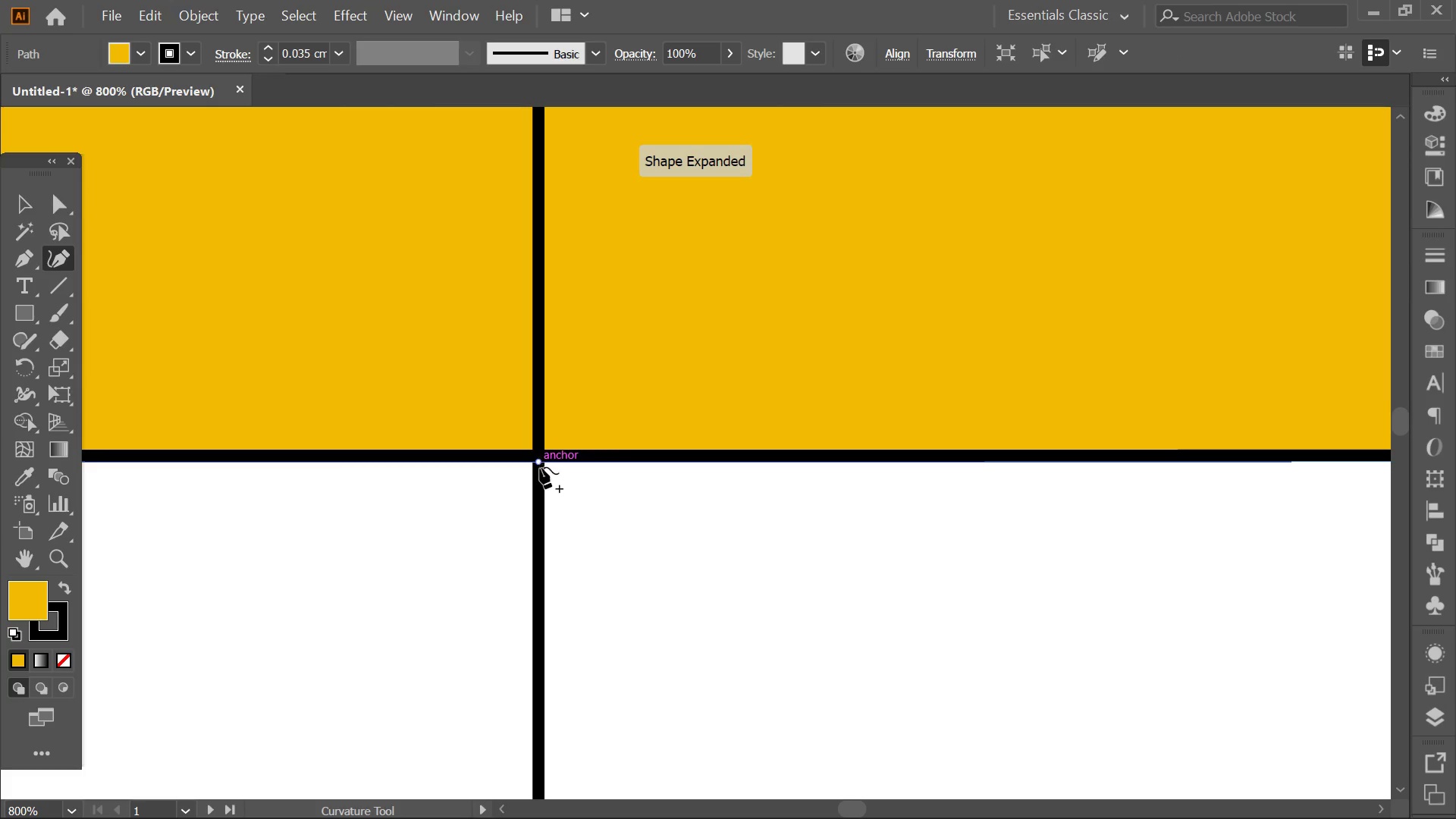 
hold_key(key=ShiftLeft, duration=0.92)
 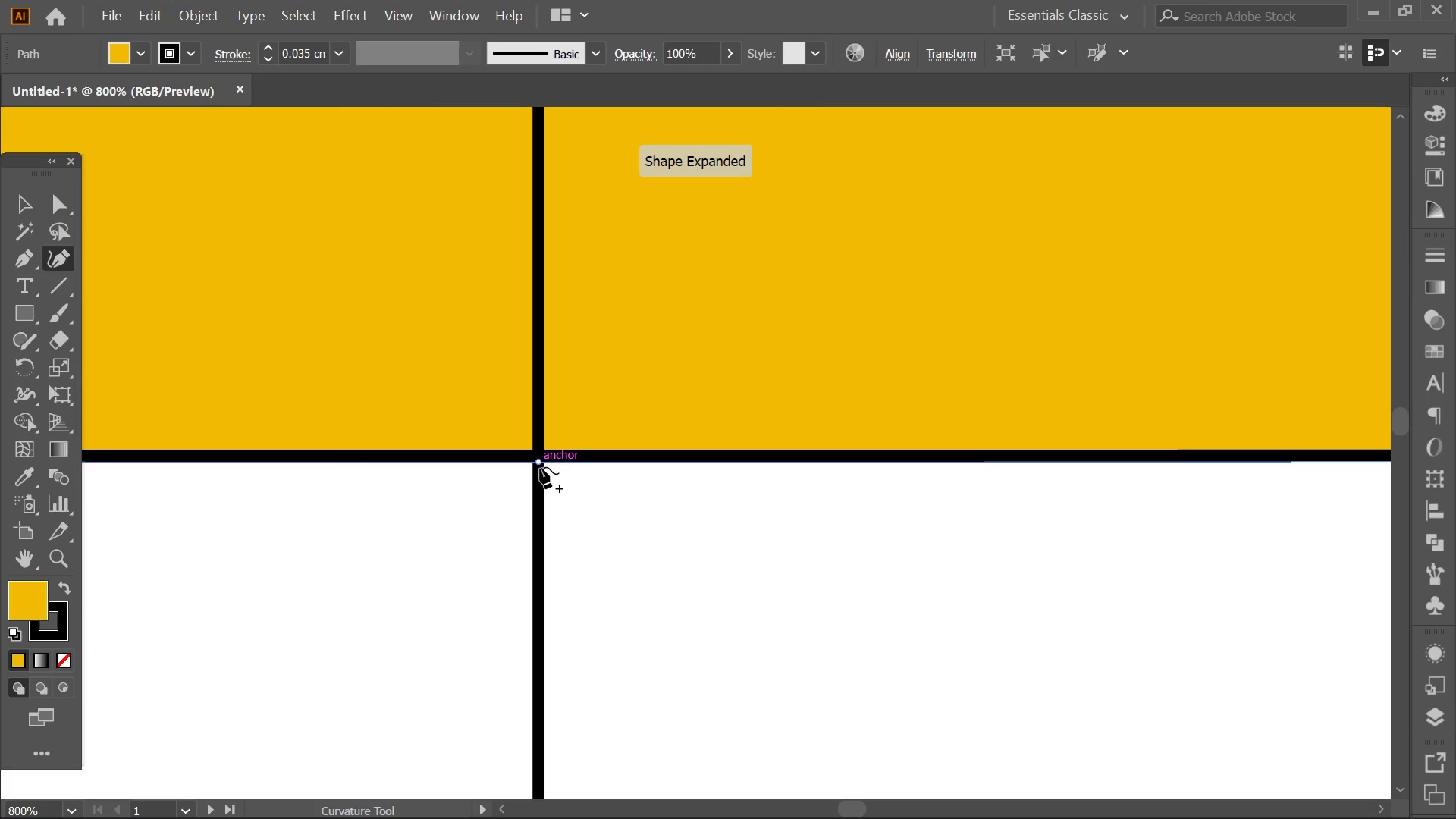 
key(Control+Z)
 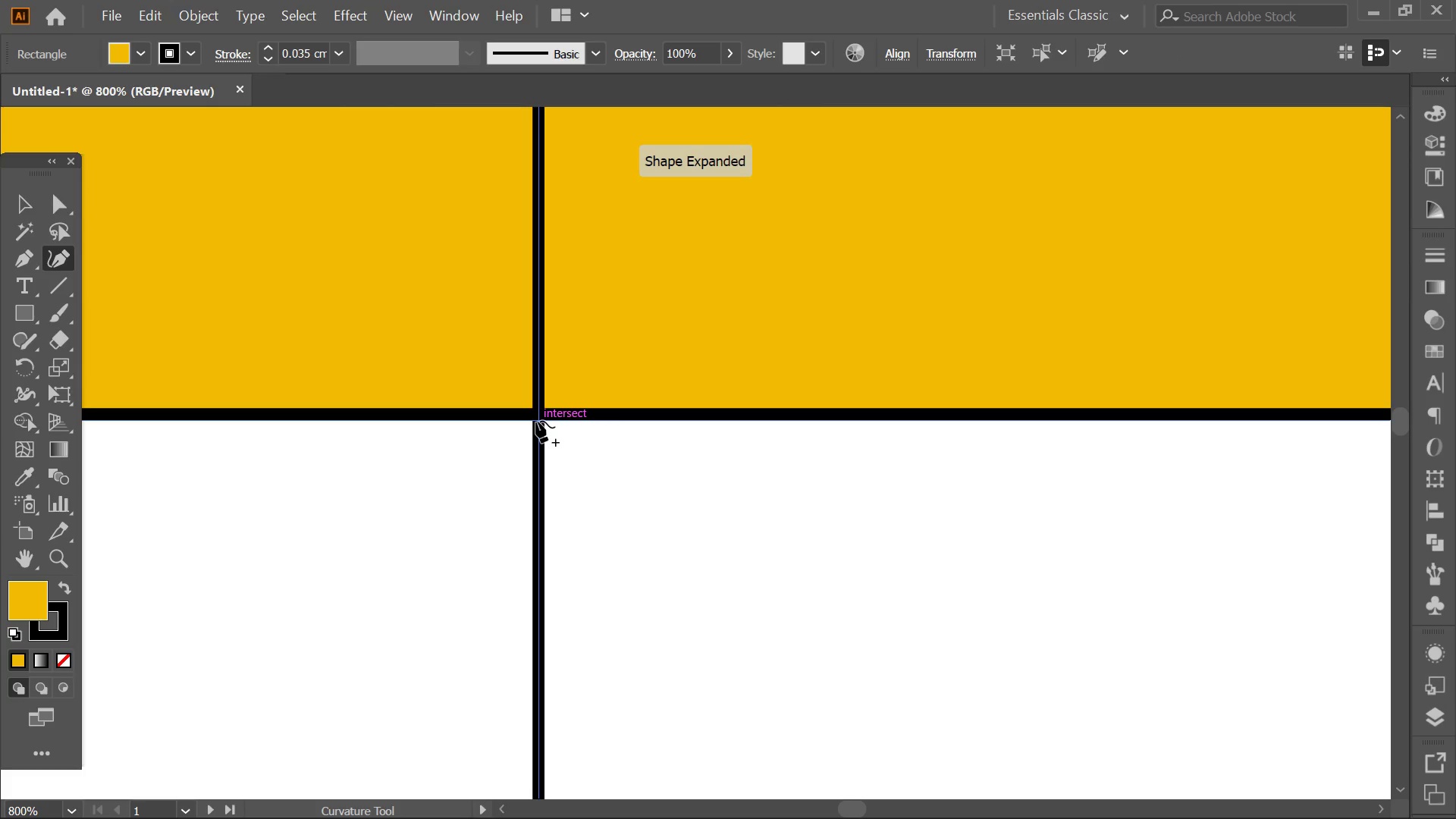 
left_click_drag(start_coordinate=[536, 421], to_coordinate=[537, 428])
 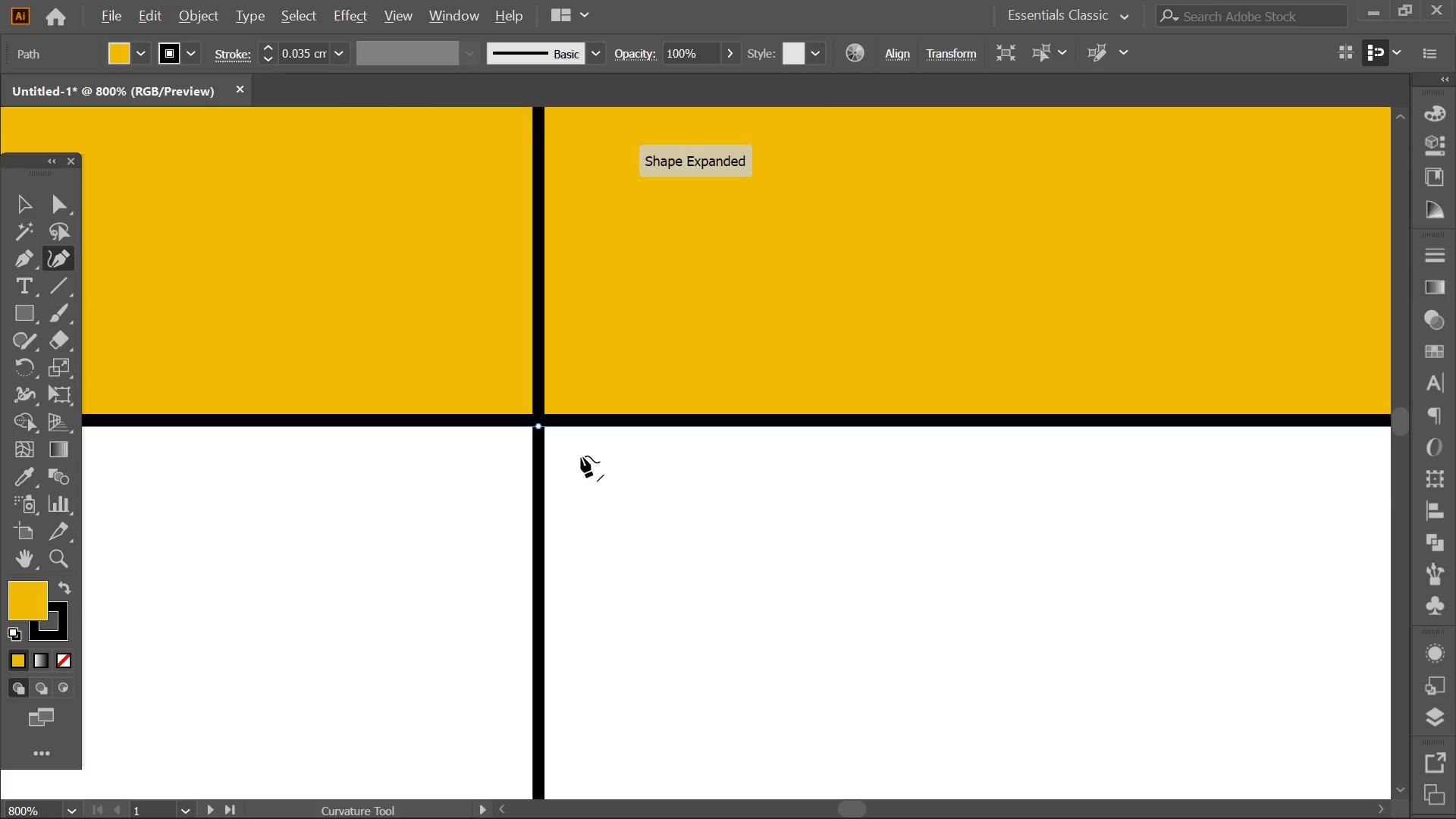 
hold_key(key=ShiftLeft, duration=0.47)
 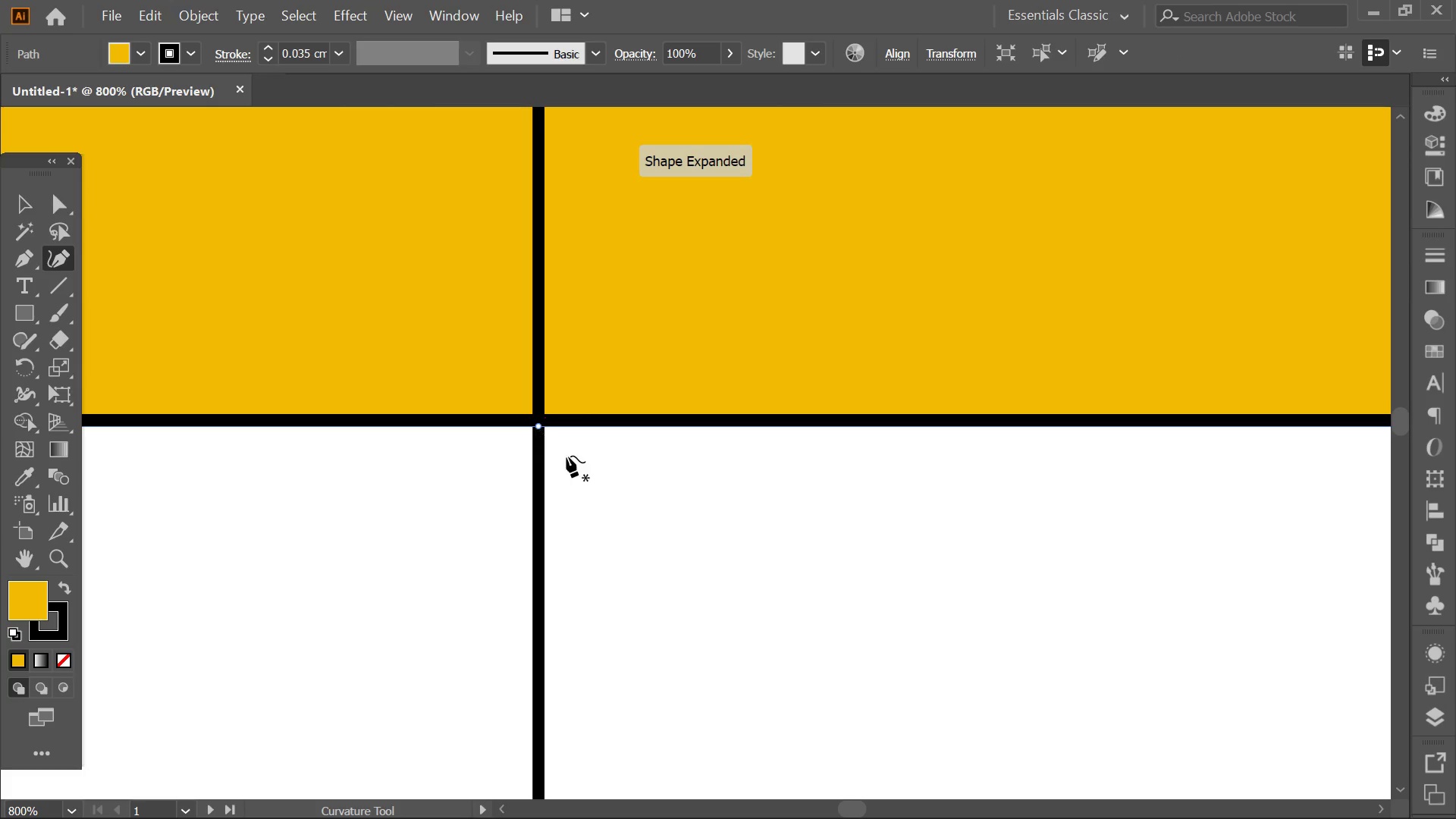 
hold_key(key=AltLeft, duration=0.39)
hold_key(key=AltLeft, duration=0.69)
scroll: coordinate [582, 456], scroll_direction: down, amount: 13.0
 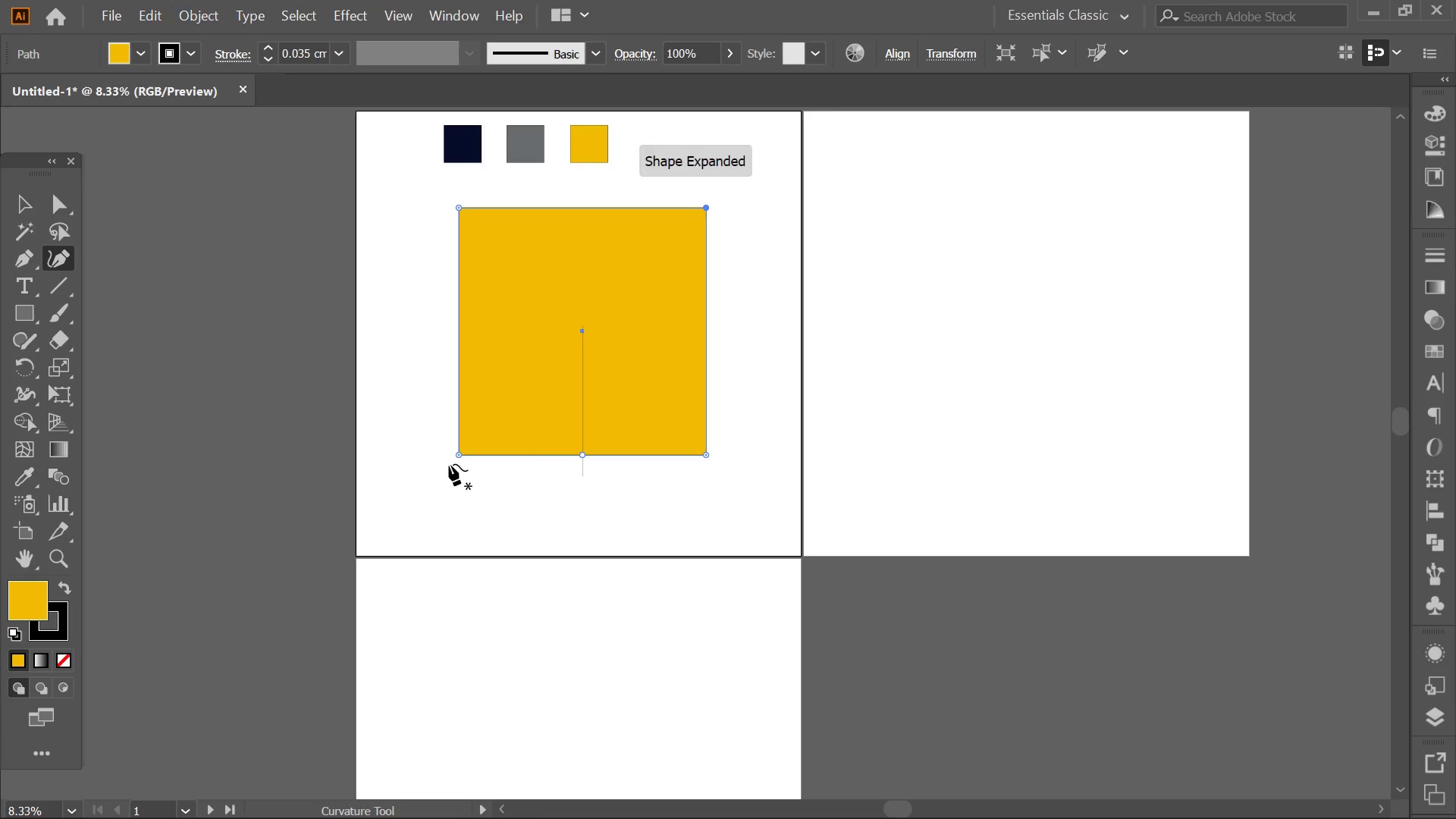 
left_click([457, 450])
 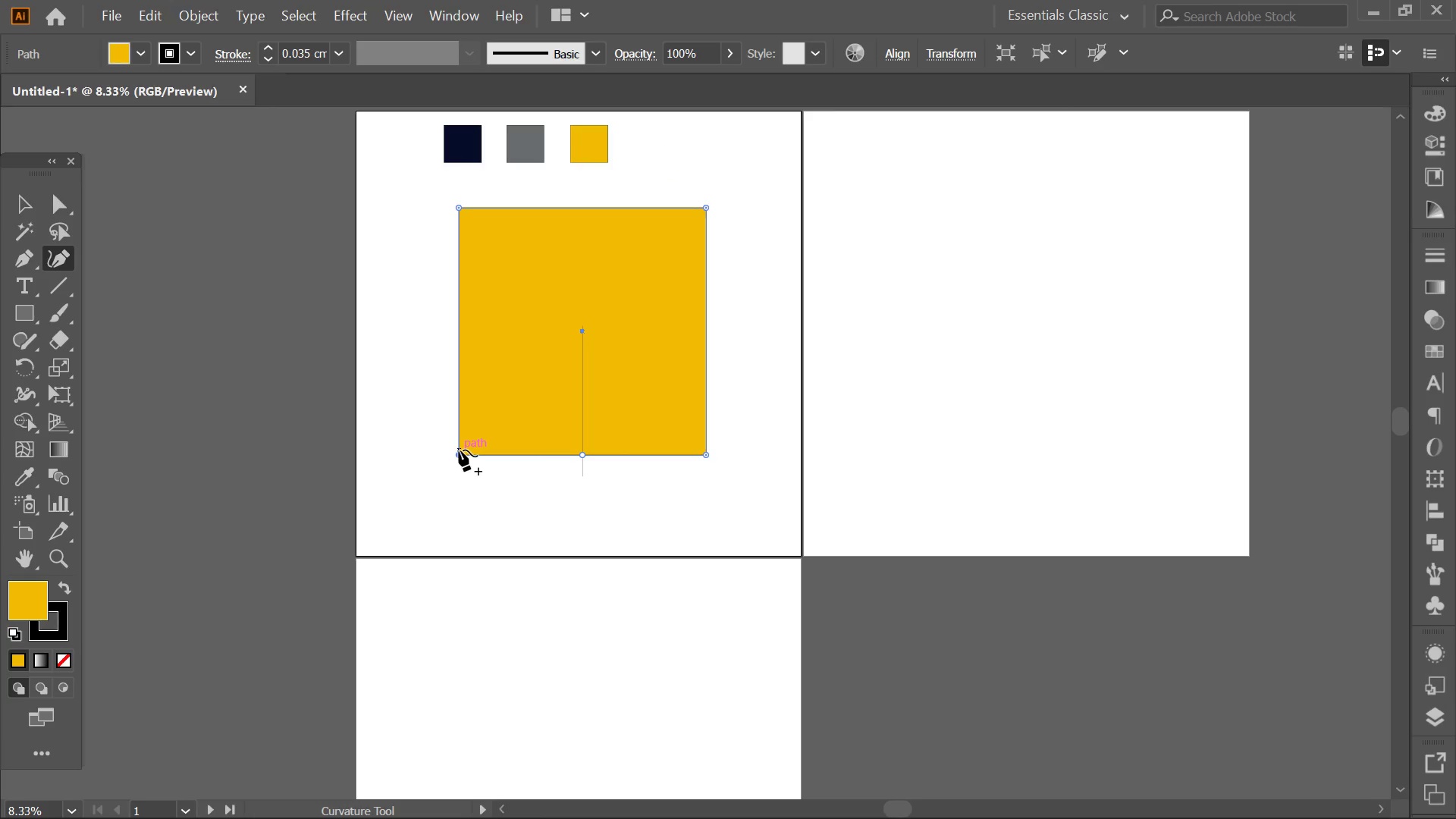 
left_click([459, 453])
 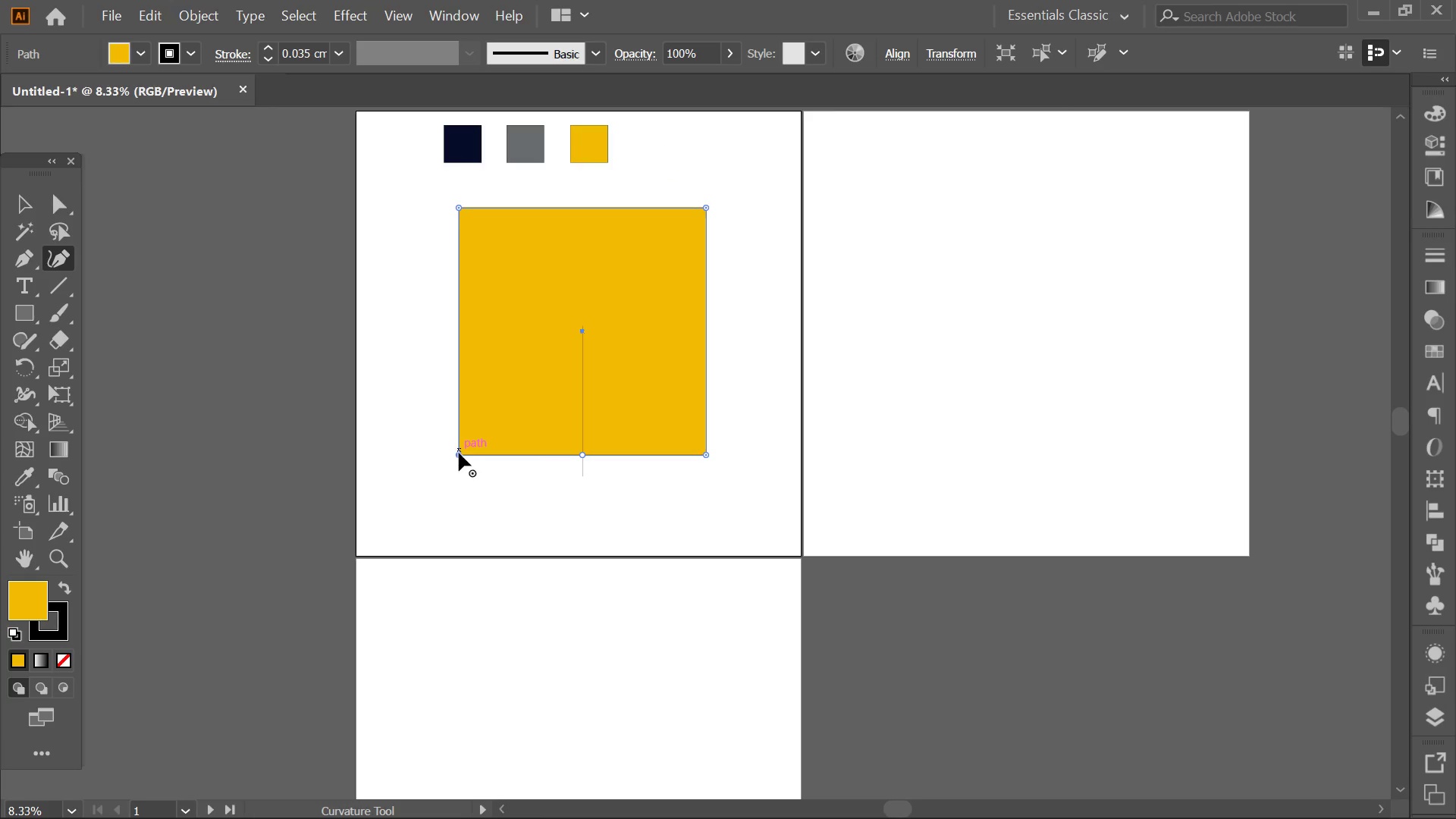 
key(Delete)
 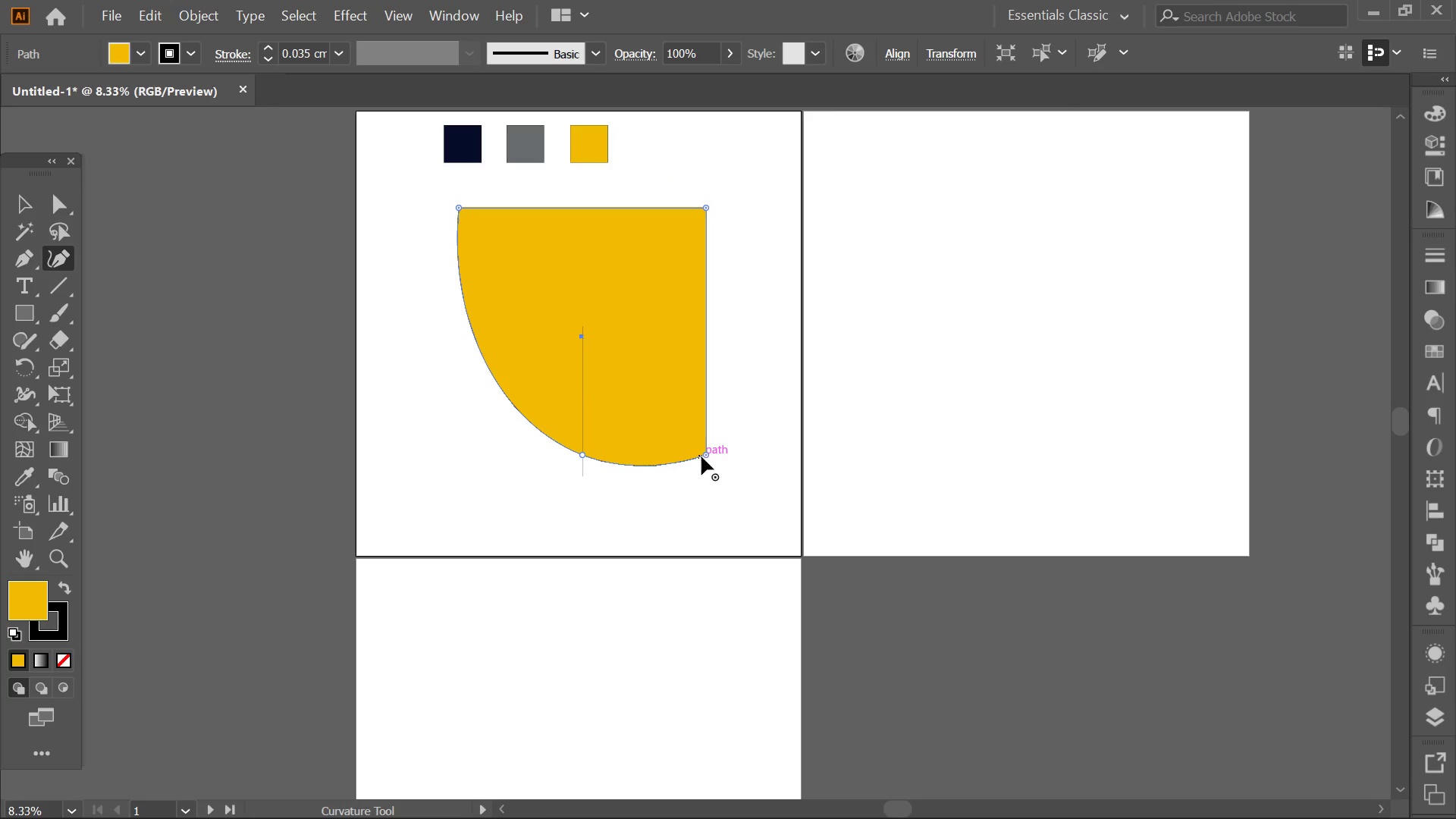 
left_click([703, 455])
 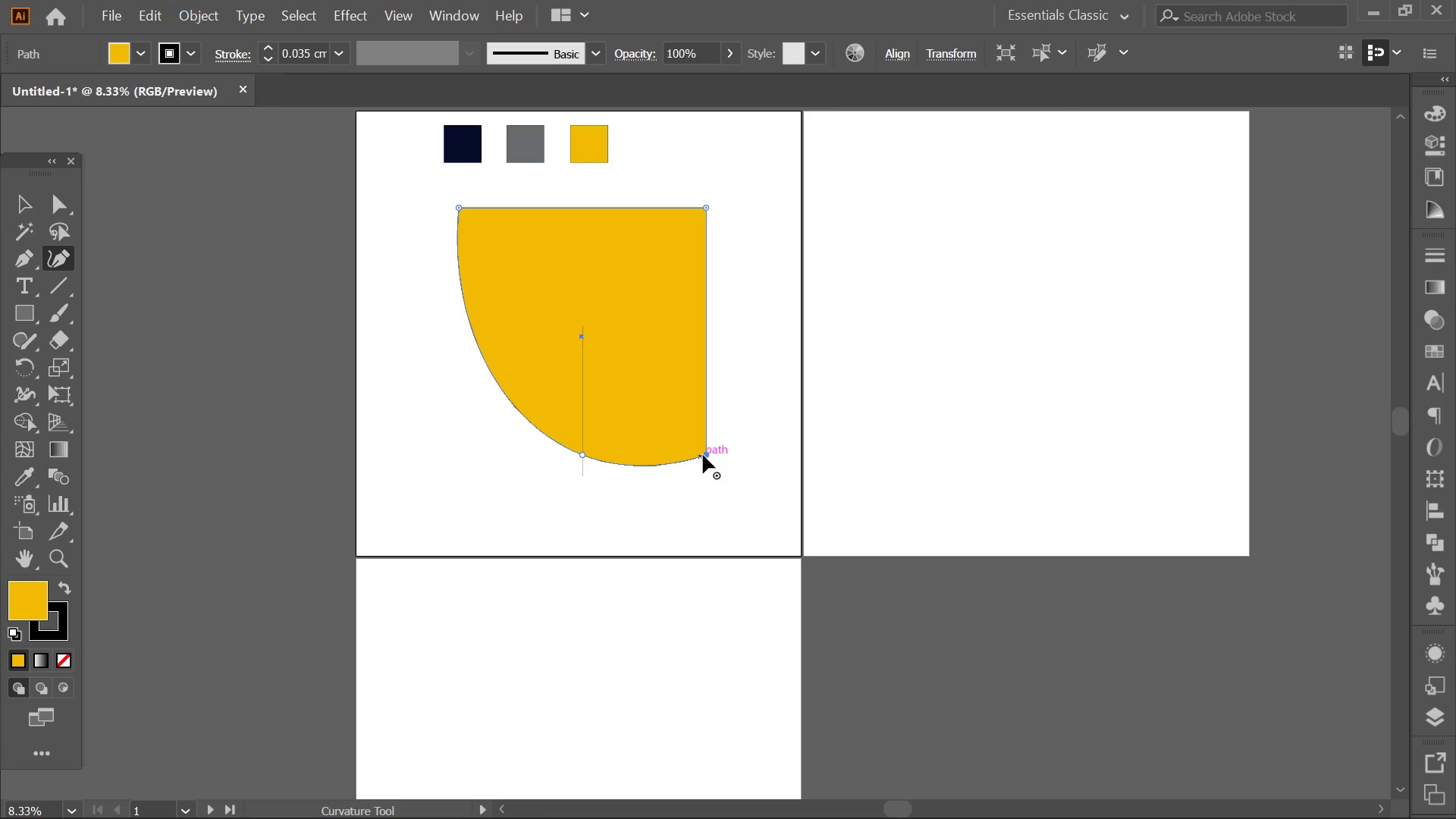 
key(Delete)
 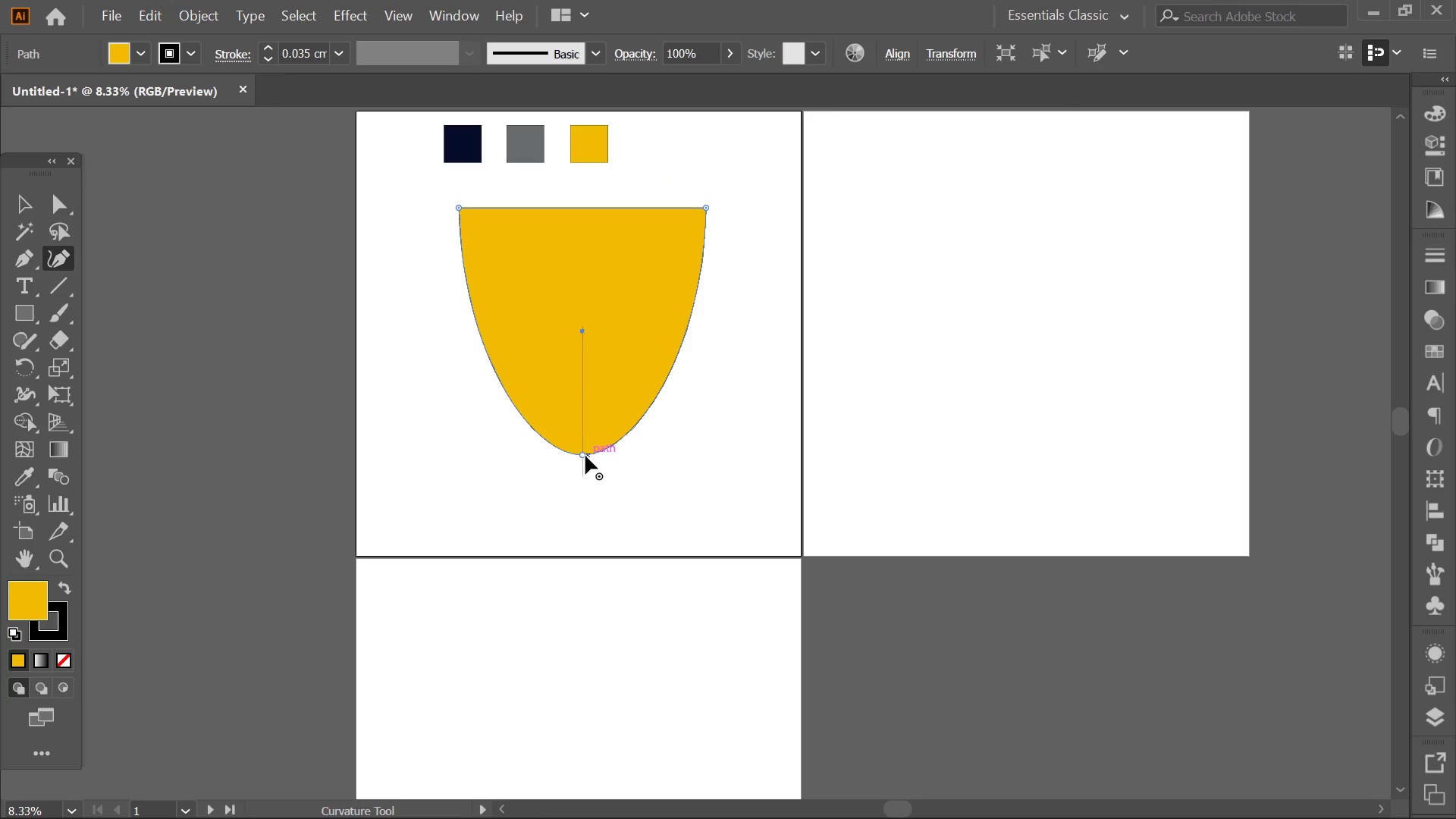 
double_click([585, 456])
 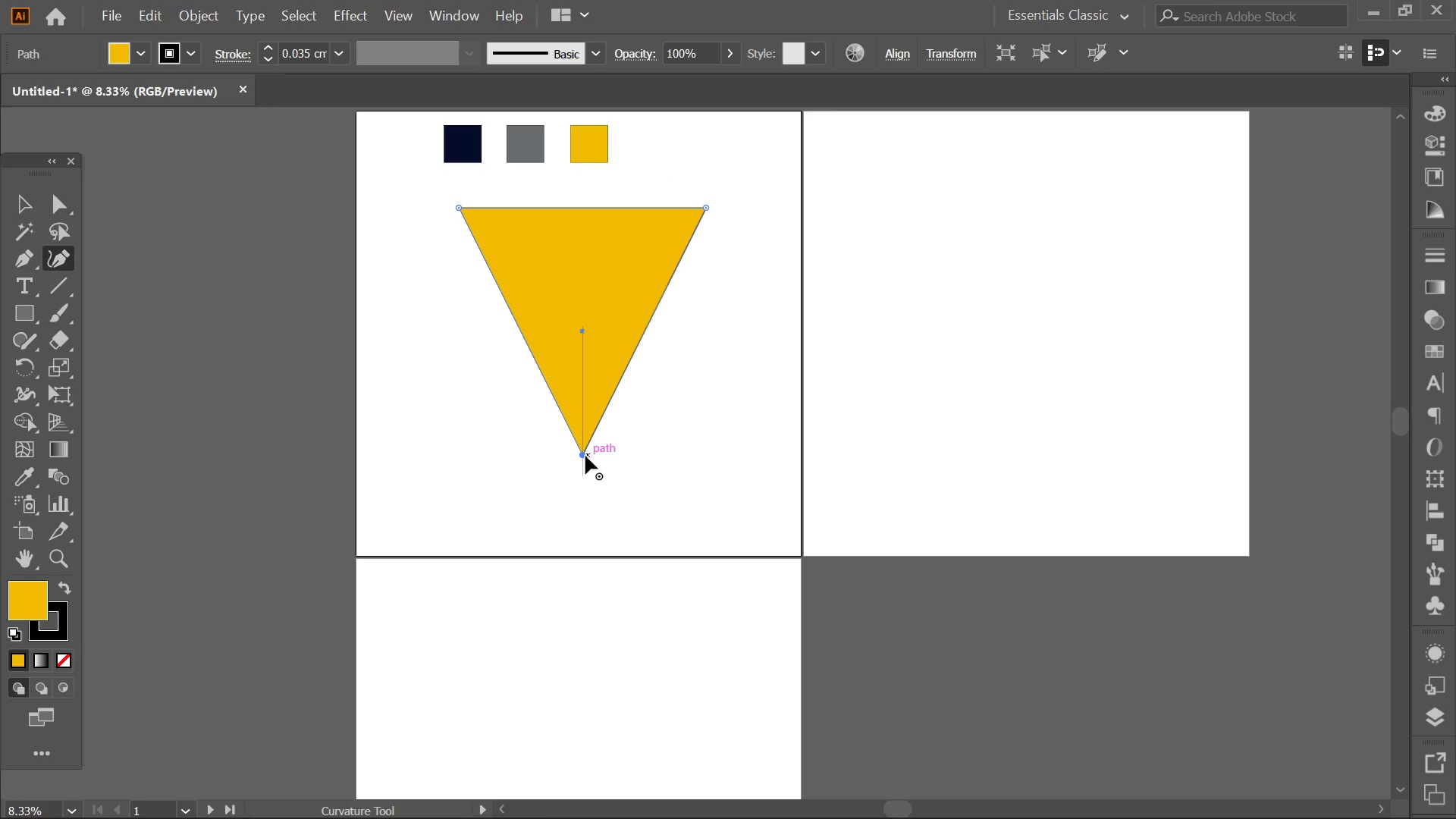 
double_click([585, 456])
 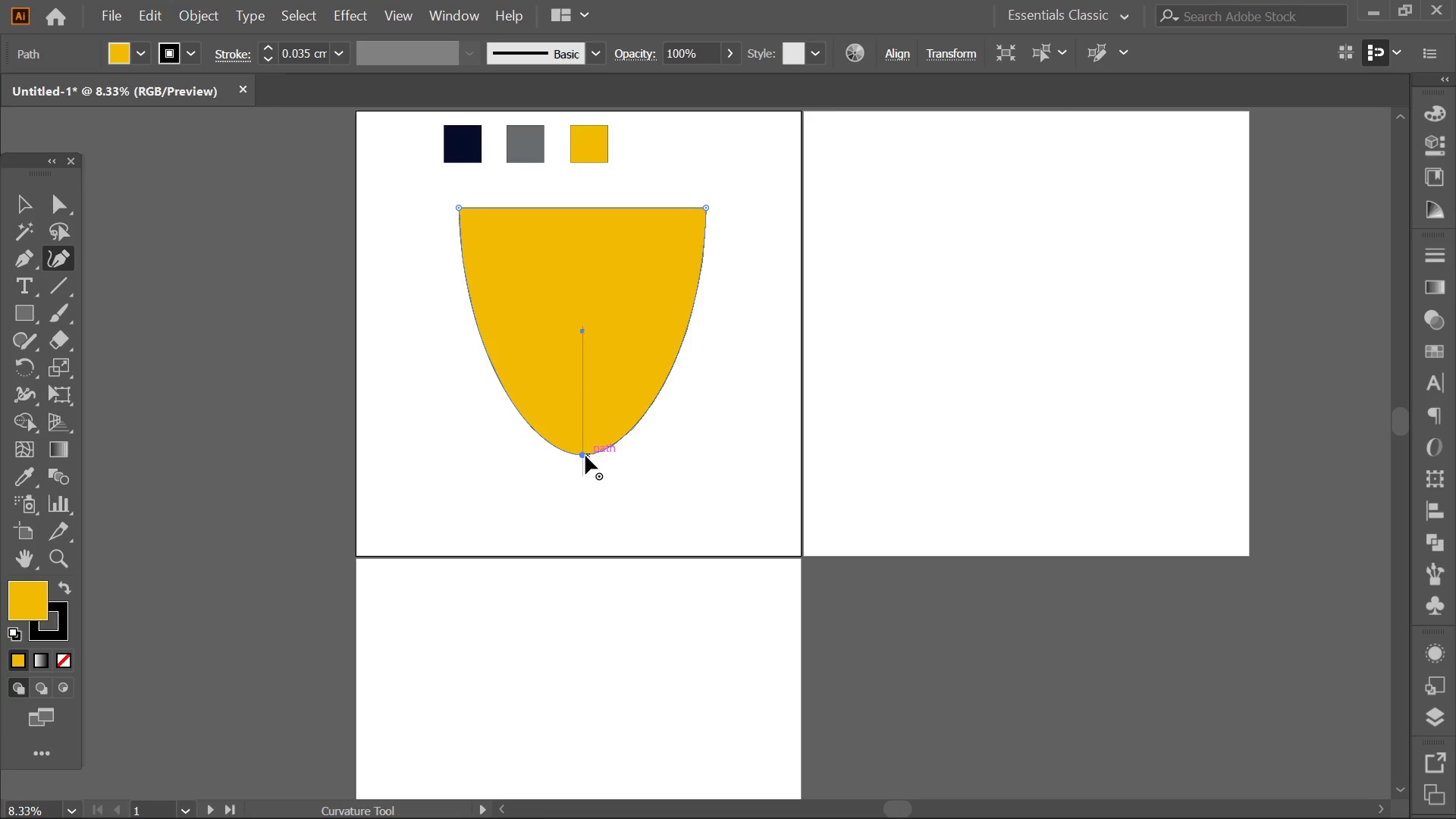 
hold_key(key=AltLeft, duration=0.86)
scroll: coordinate [585, 456], scroll_direction: up, amount: 4.0
 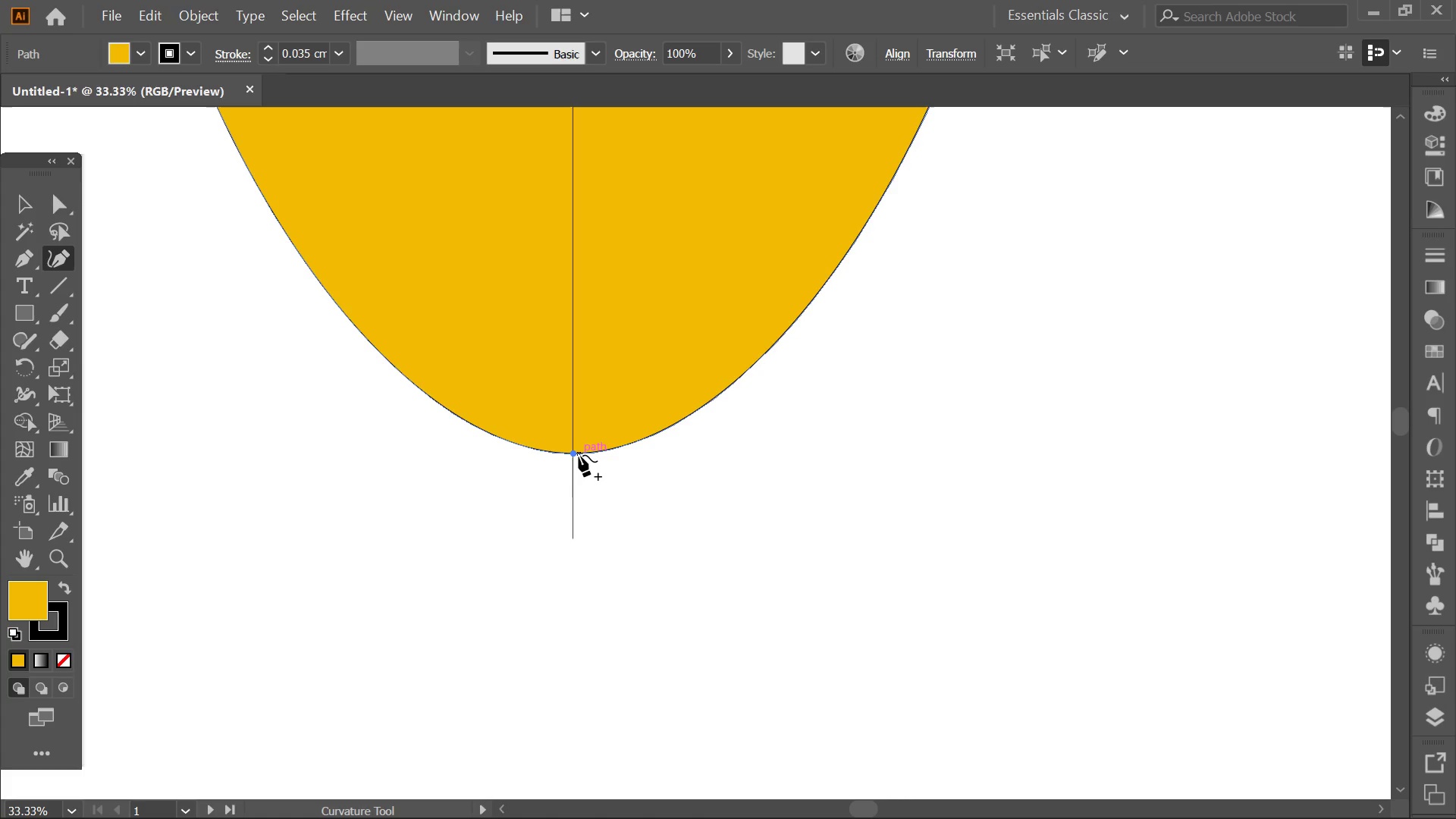 
key(Alt+AltLeft)
 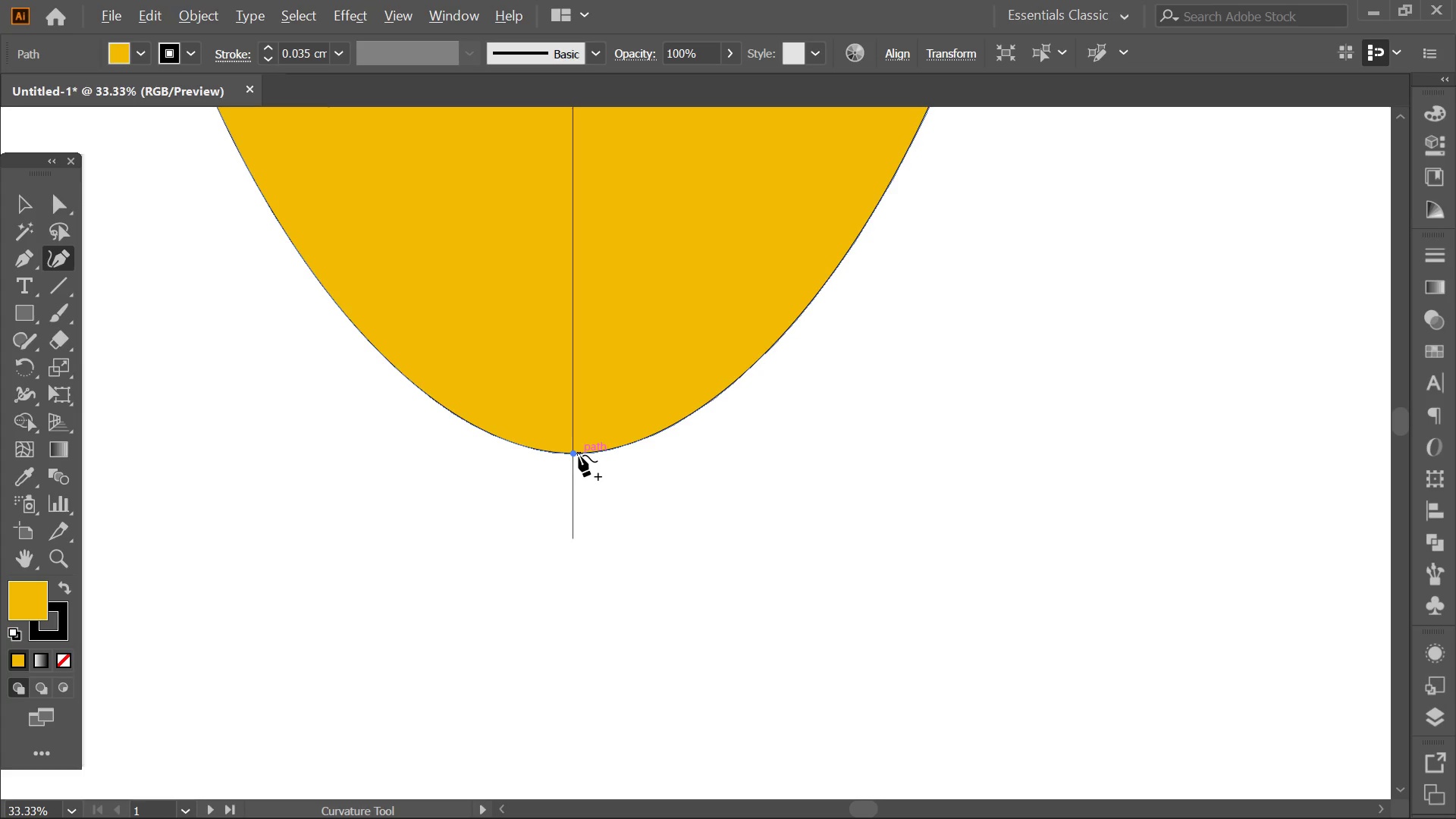 
hold_key(key=Space, duration=0.7)
 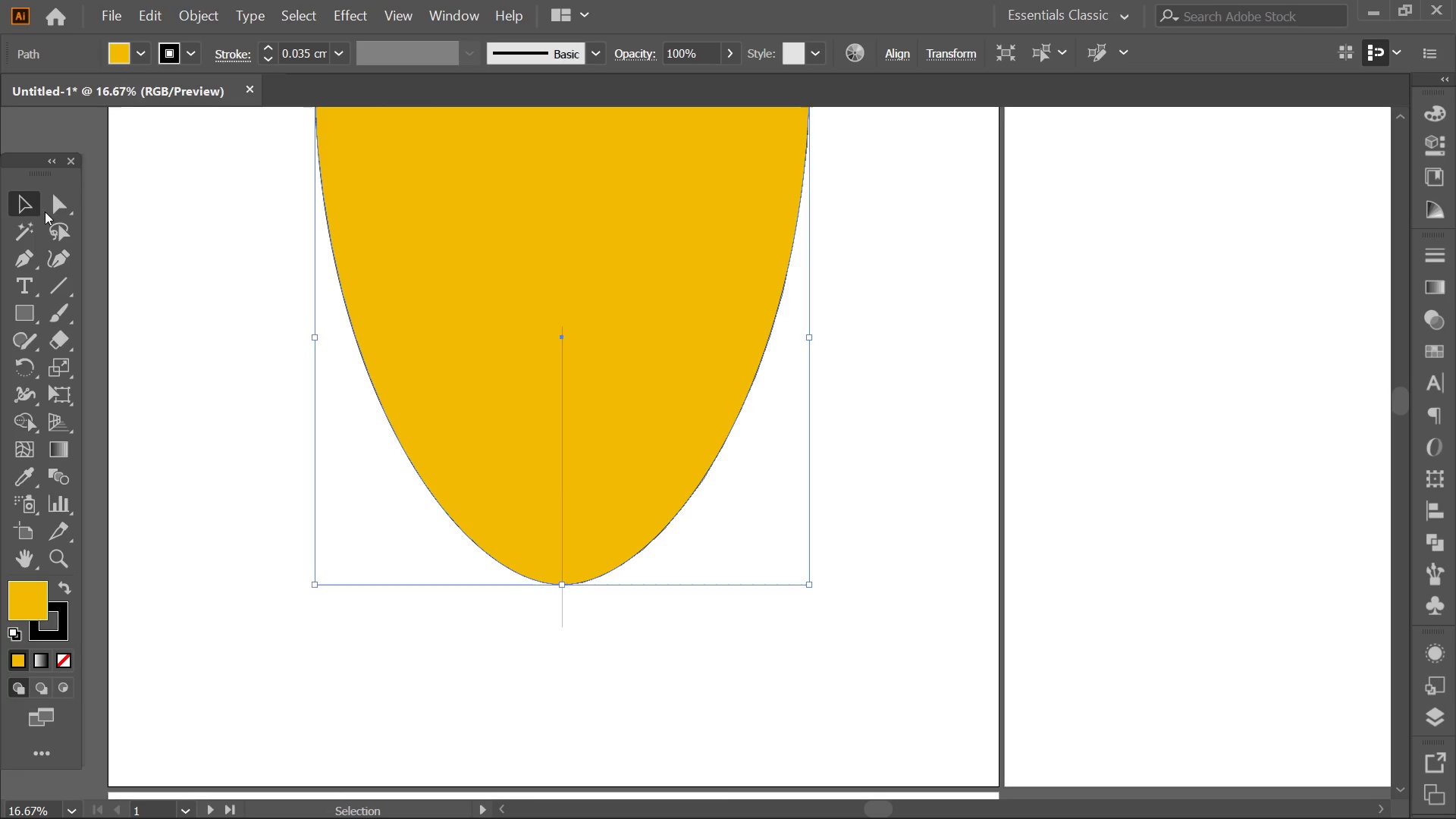 
scroll: coordinate [579, 455], scroll_direction: down, amount: 2.0
 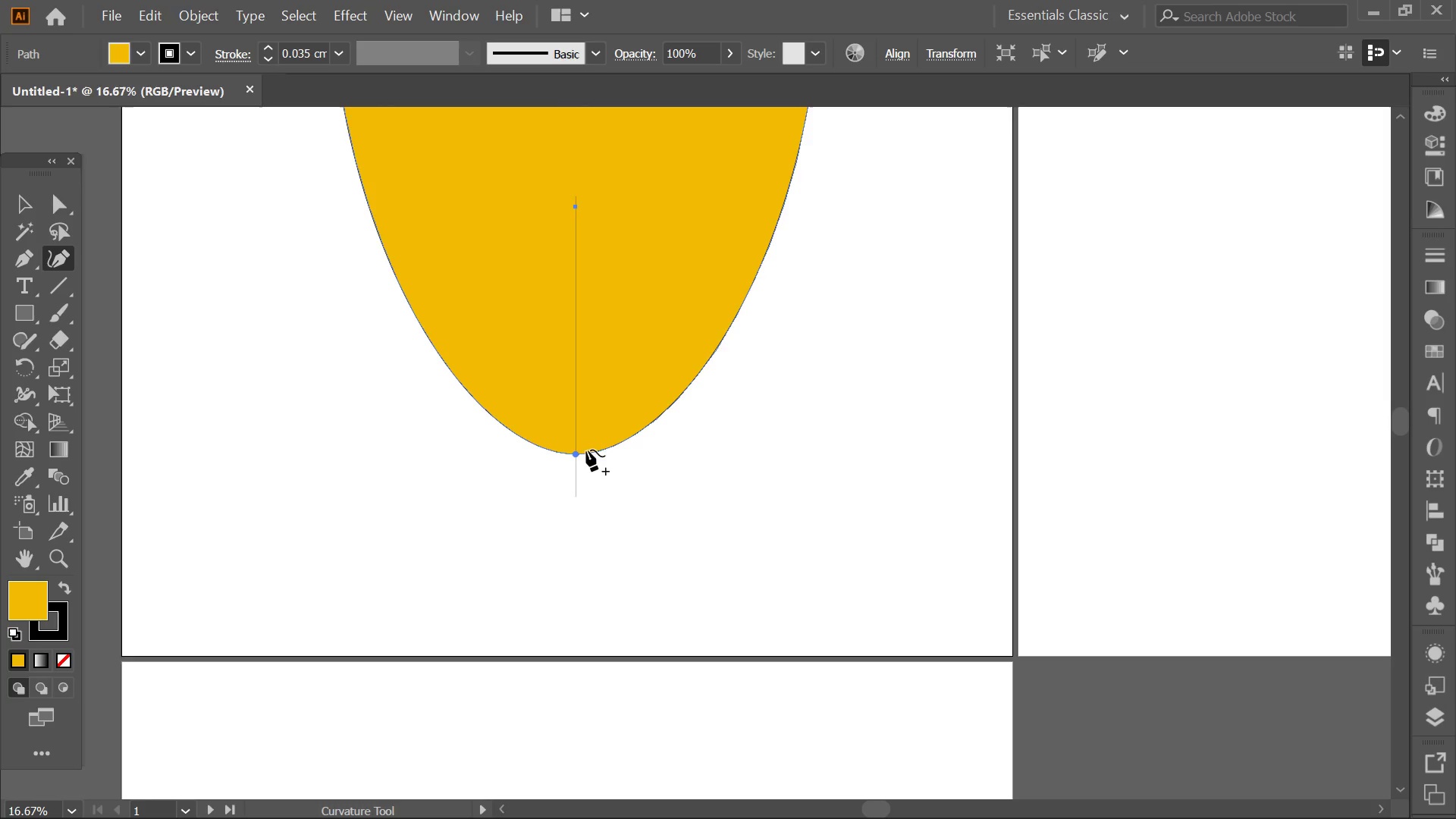 
left_click_drag(start_coordinate=[675, 391], to_coordinate=[661, 519])
 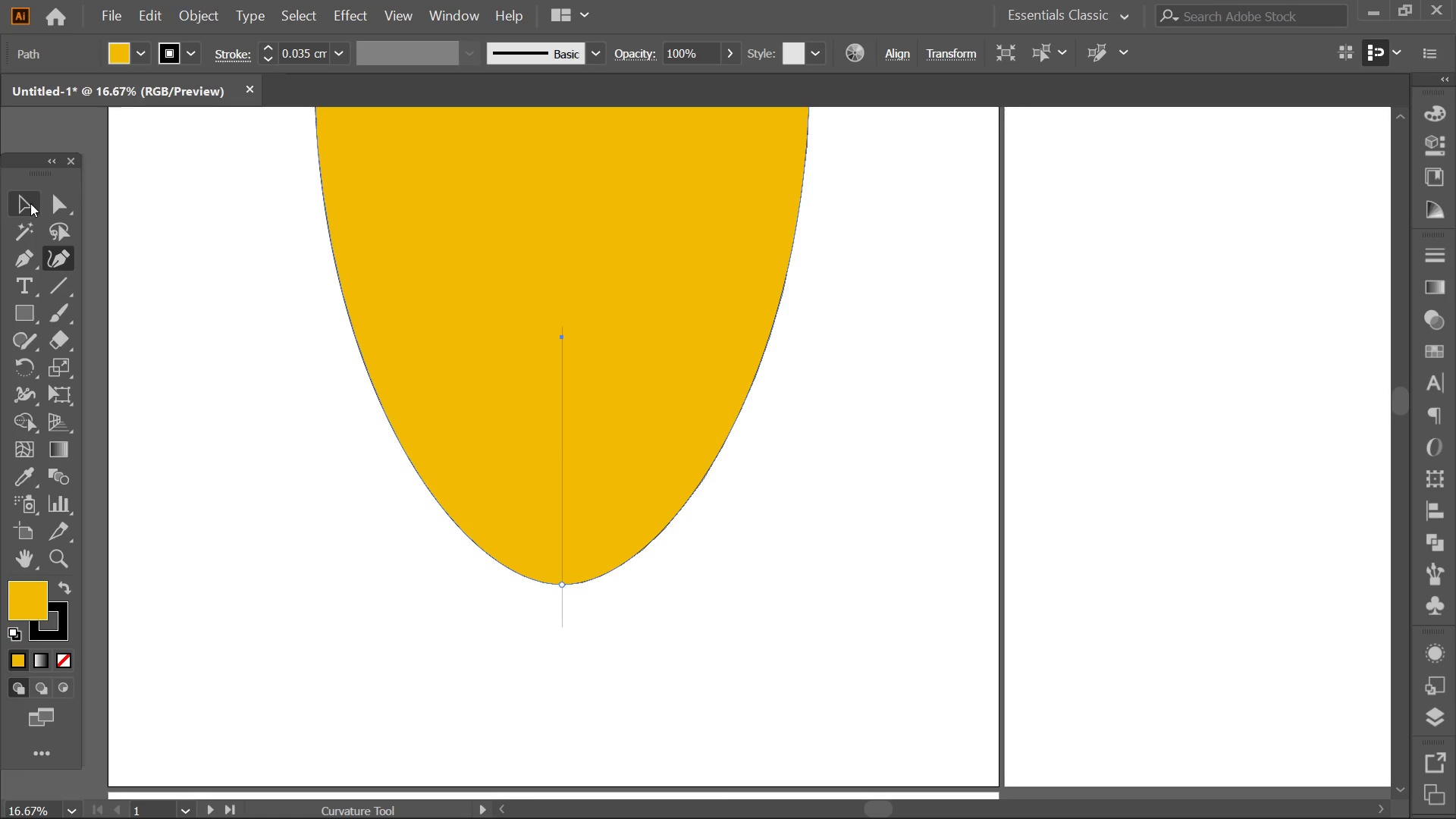 
left_click([30, 203])
 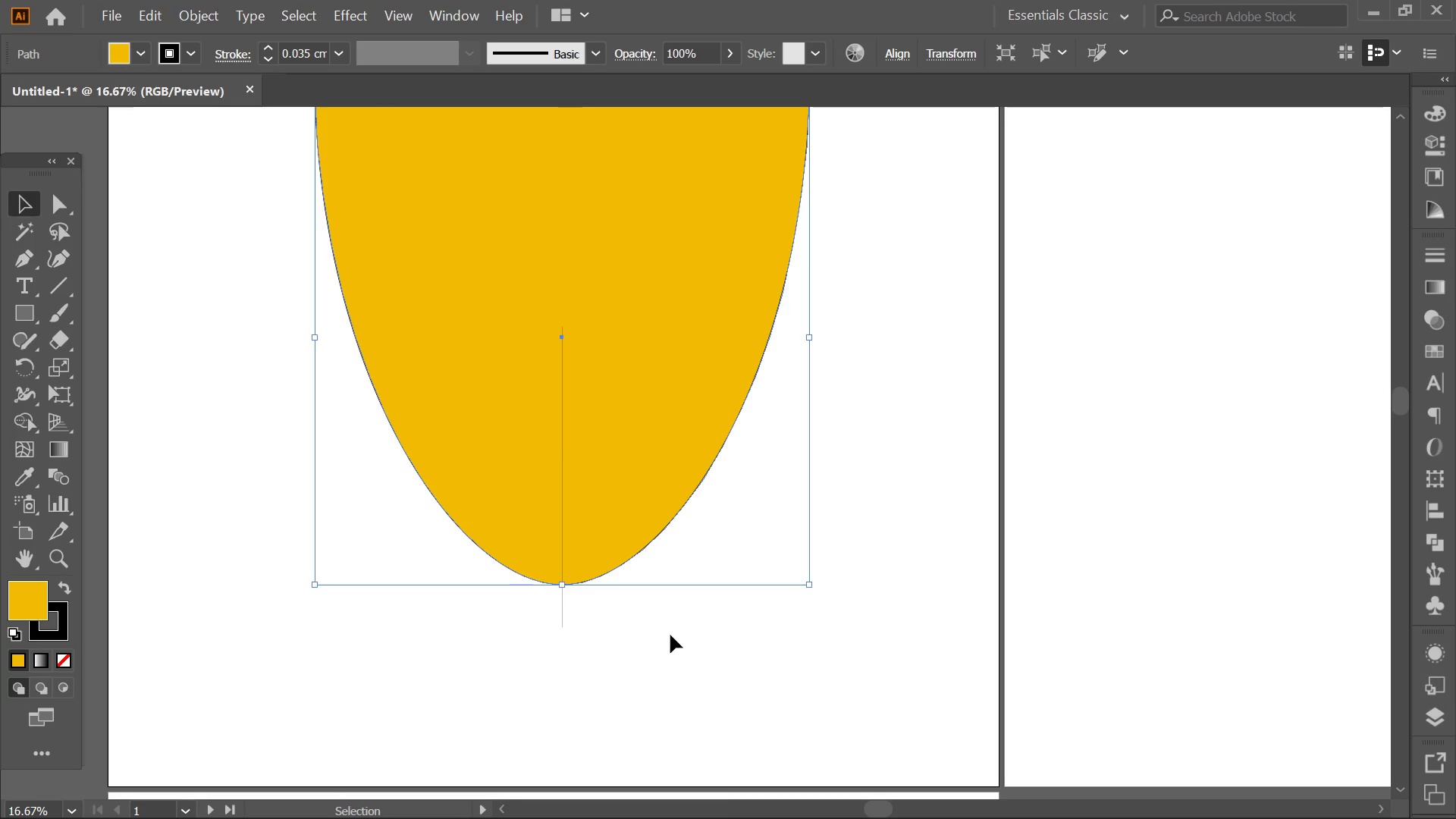 
left_click_drag(start_coordinate=[658, 644], to_coordinate=[522, 609])
 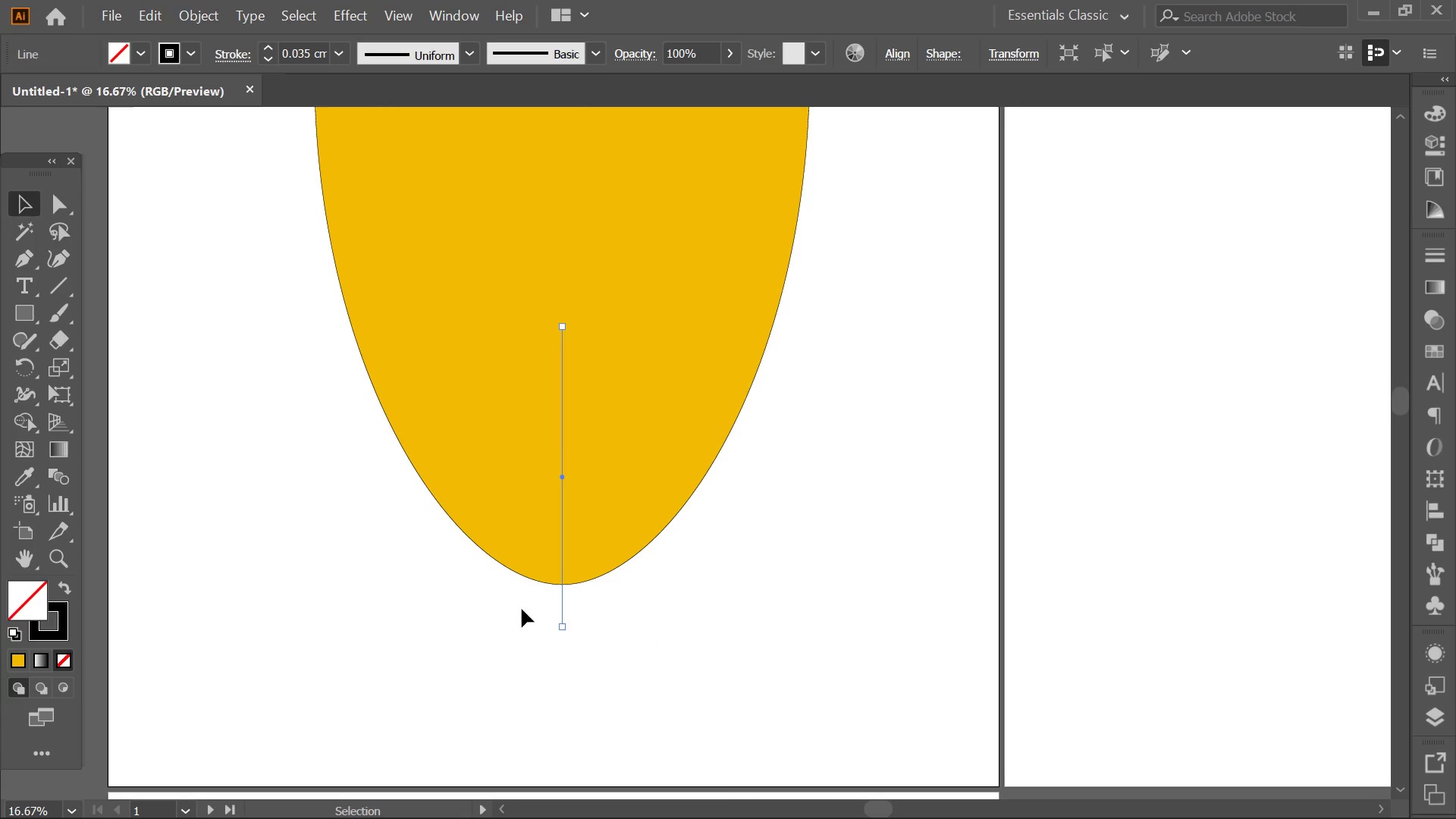 
key(Delete)
 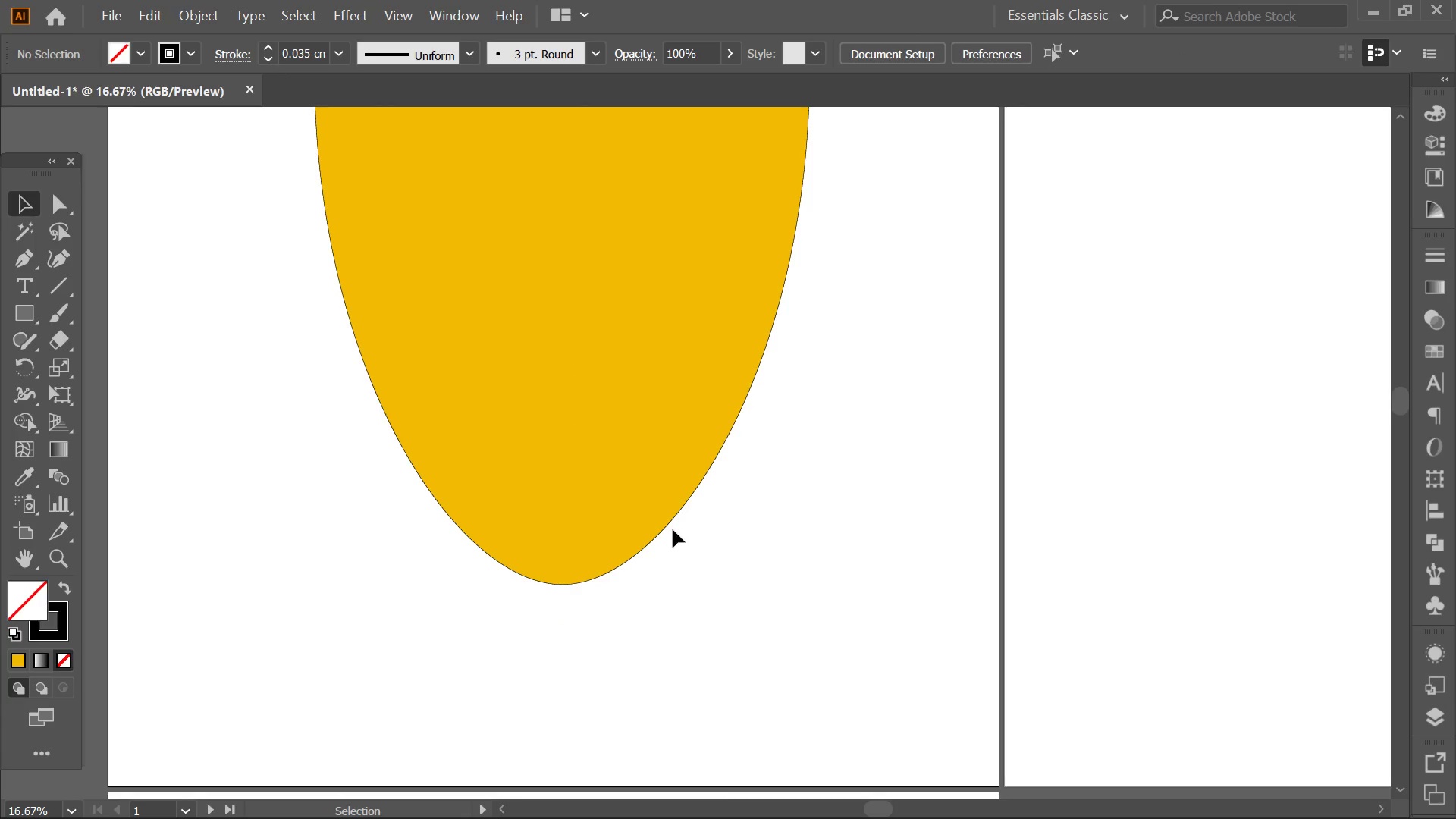 
key(Alt+AltLeft)
 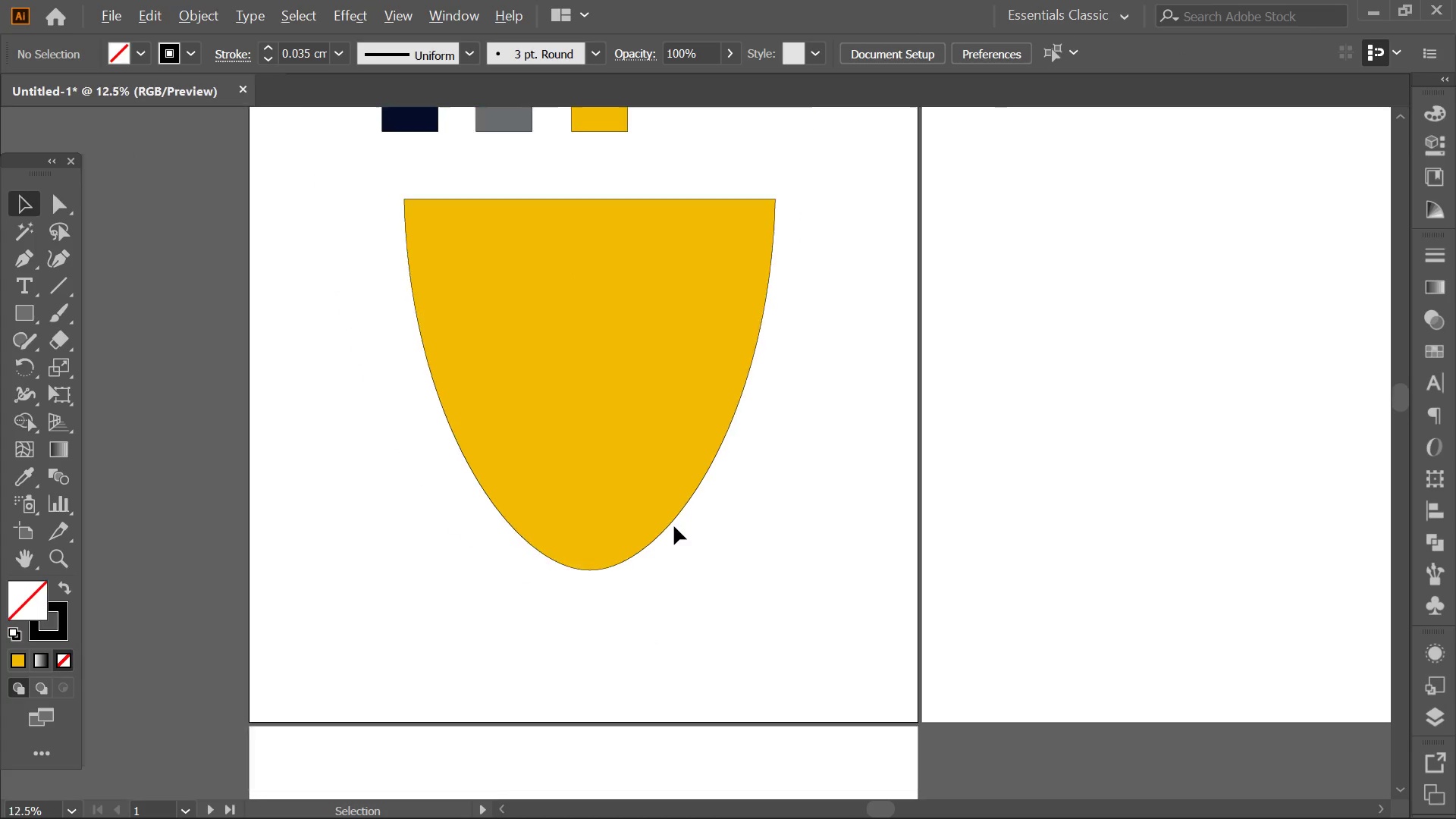 
hold_key(key=Space, duration=0.55)
 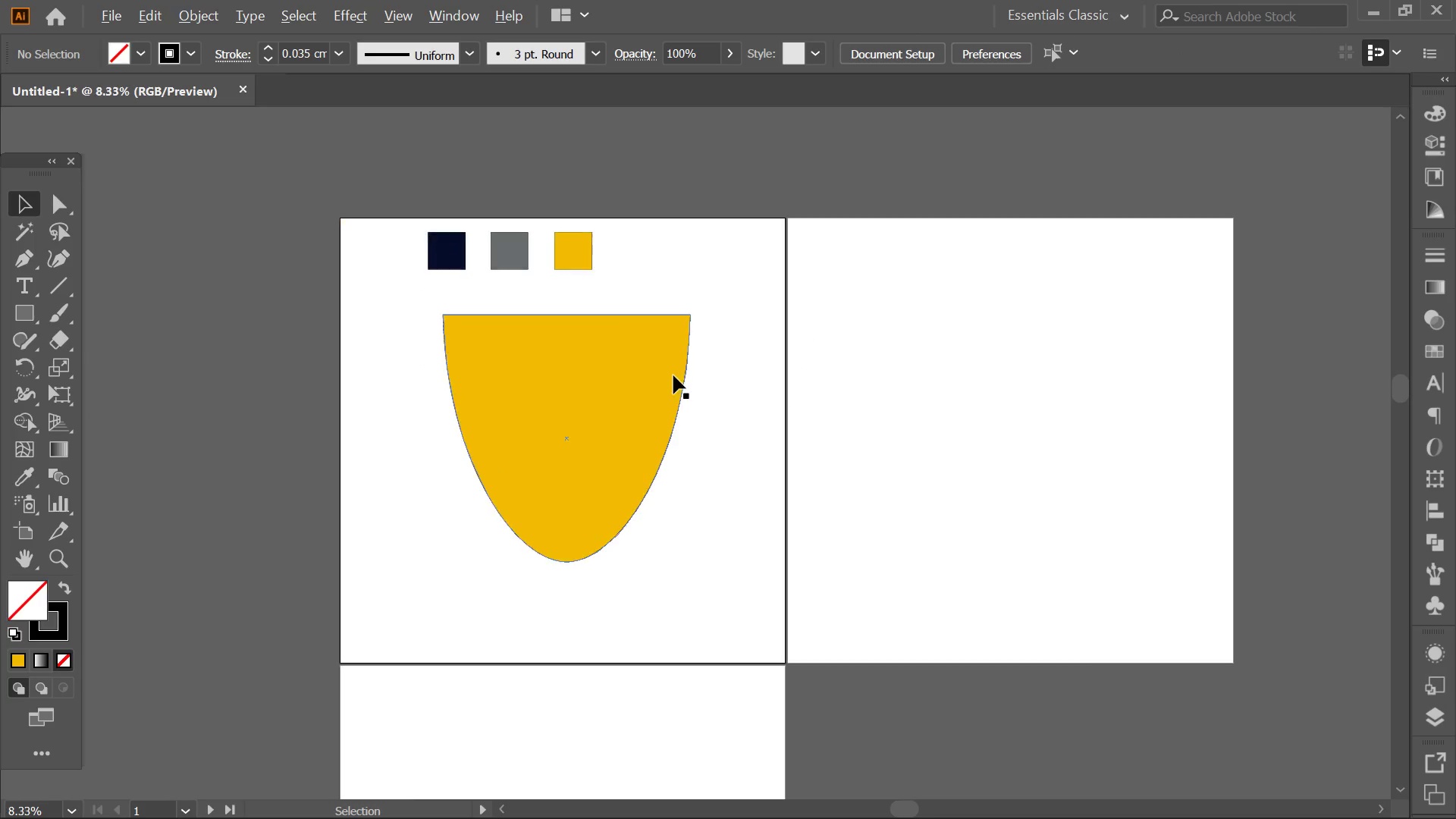 
left_click_drag(start_coordinate=[683, 513], to_coordinate=[681, 482])
 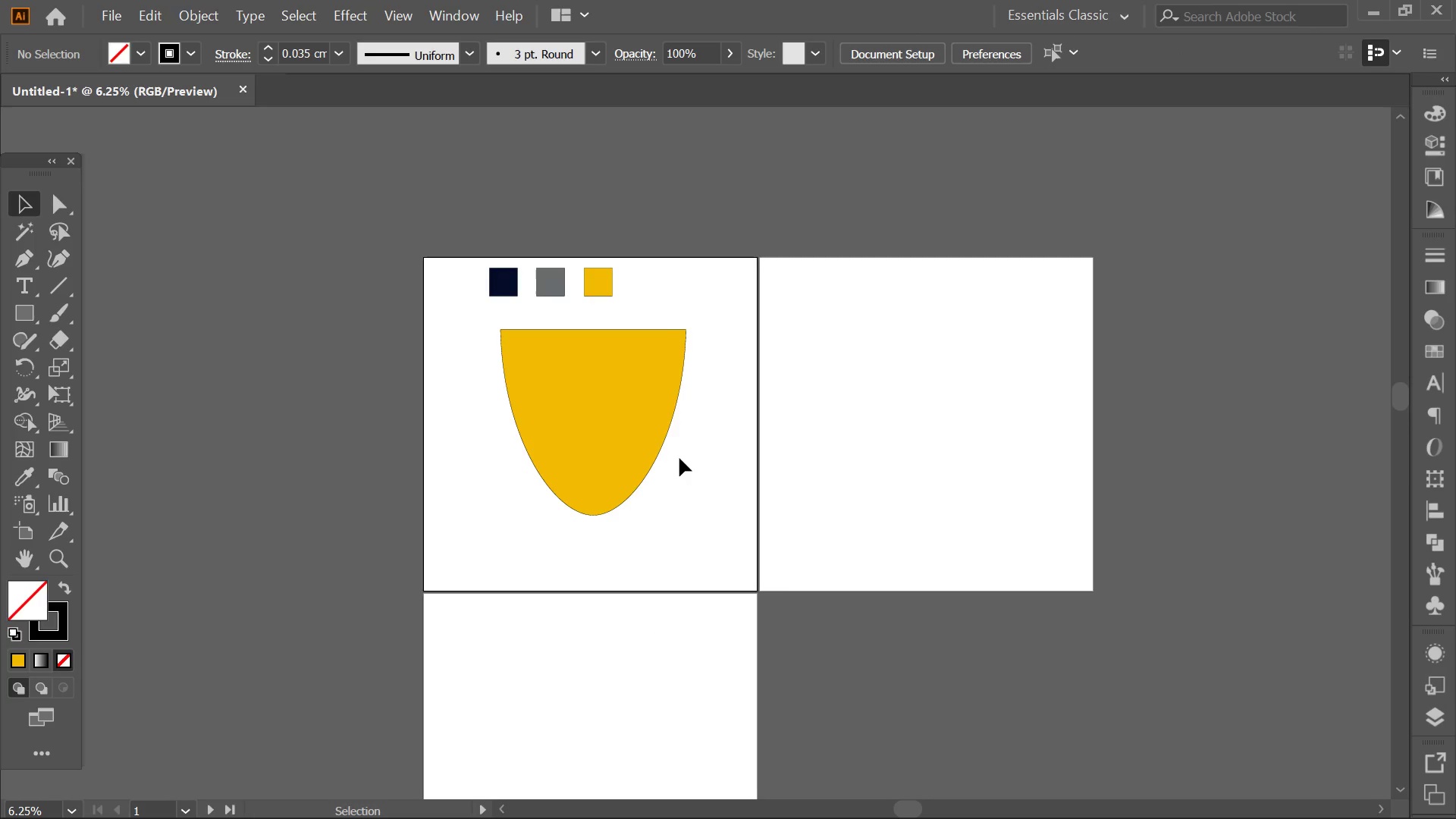 
scroll: coordinate [674, 526], scroll_direction: down, amount: 3.0
 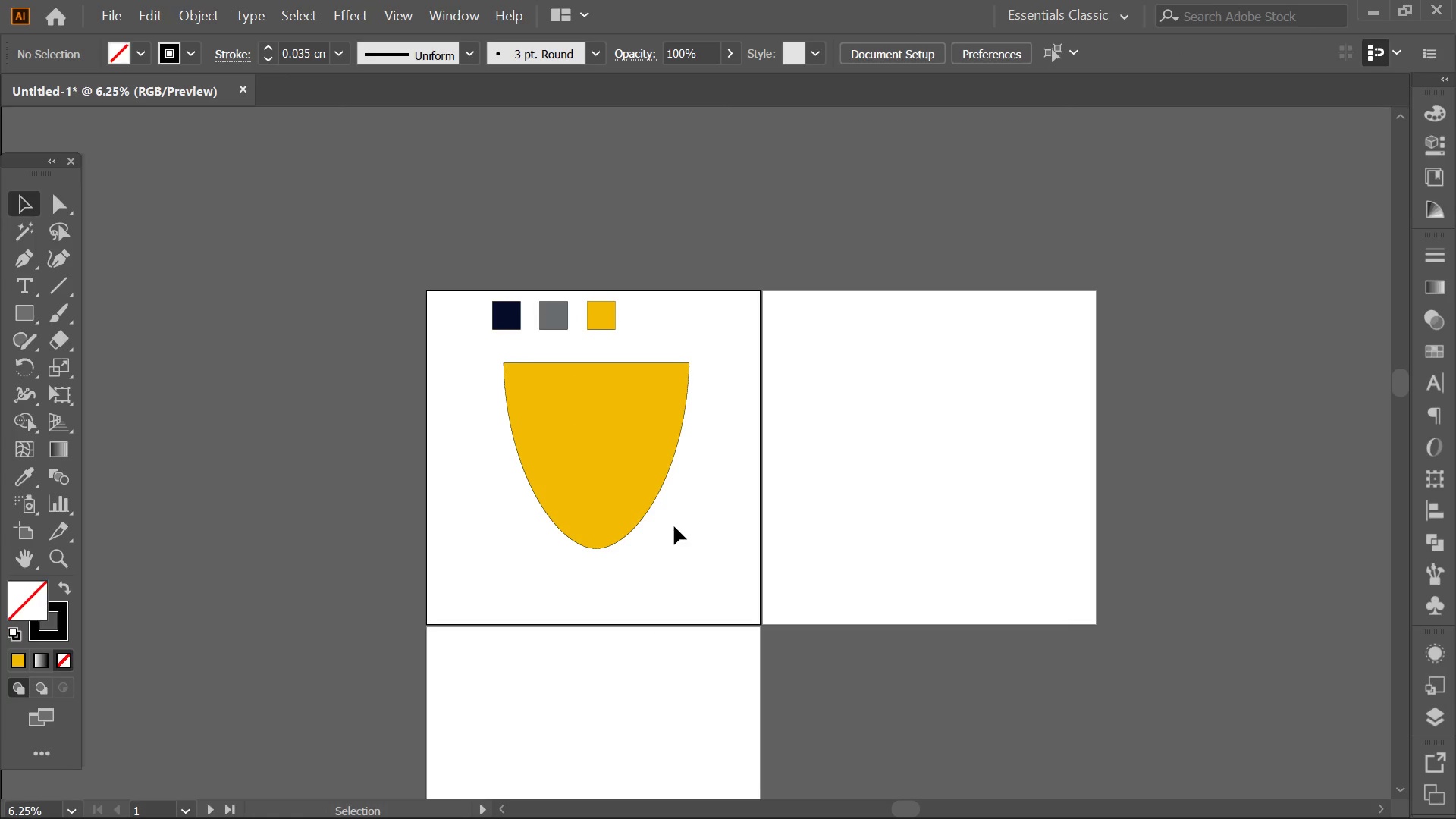 
hold_key(key=AltLeft, duration=0.47)
 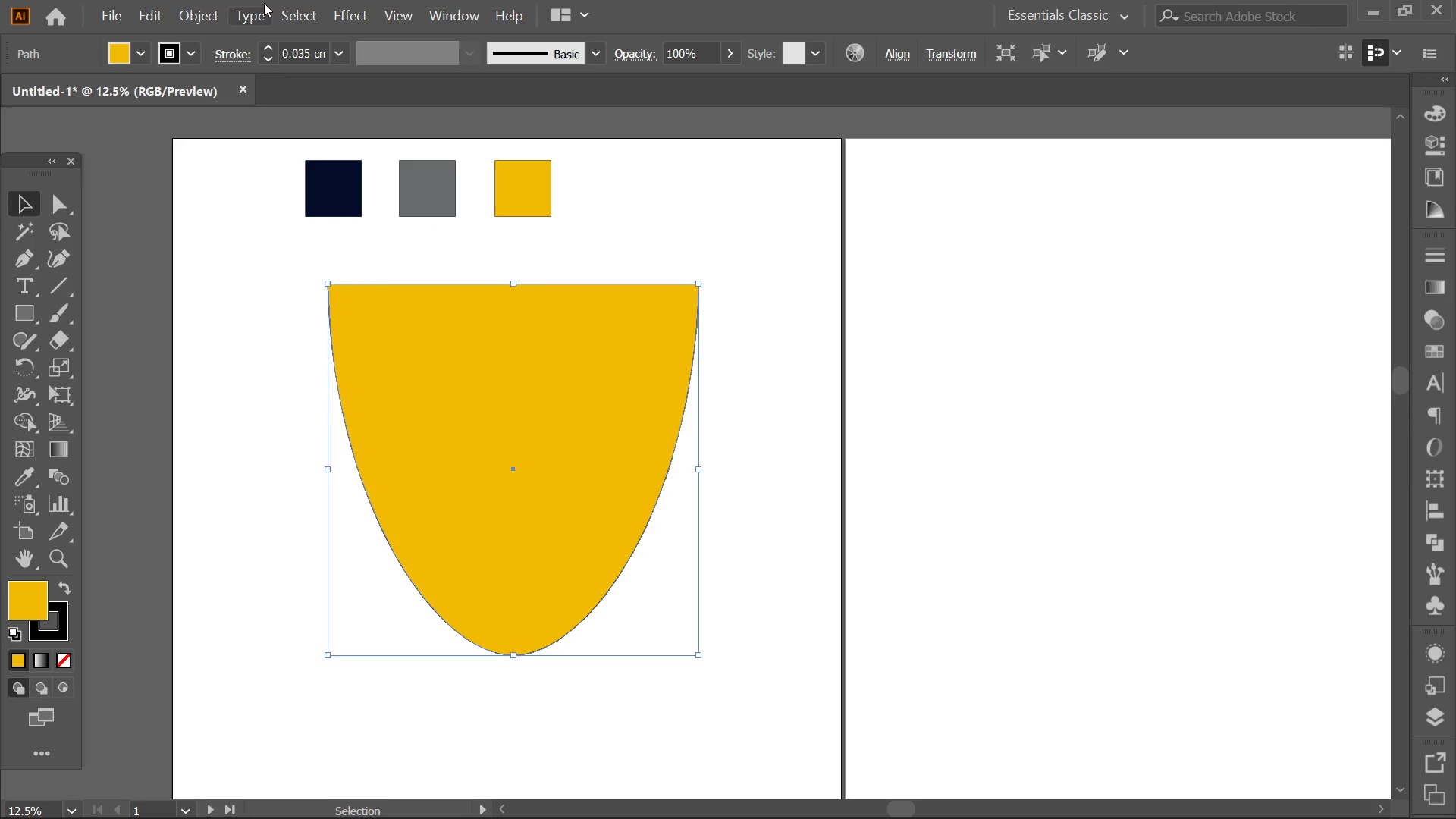 
left_click([592, 353])
 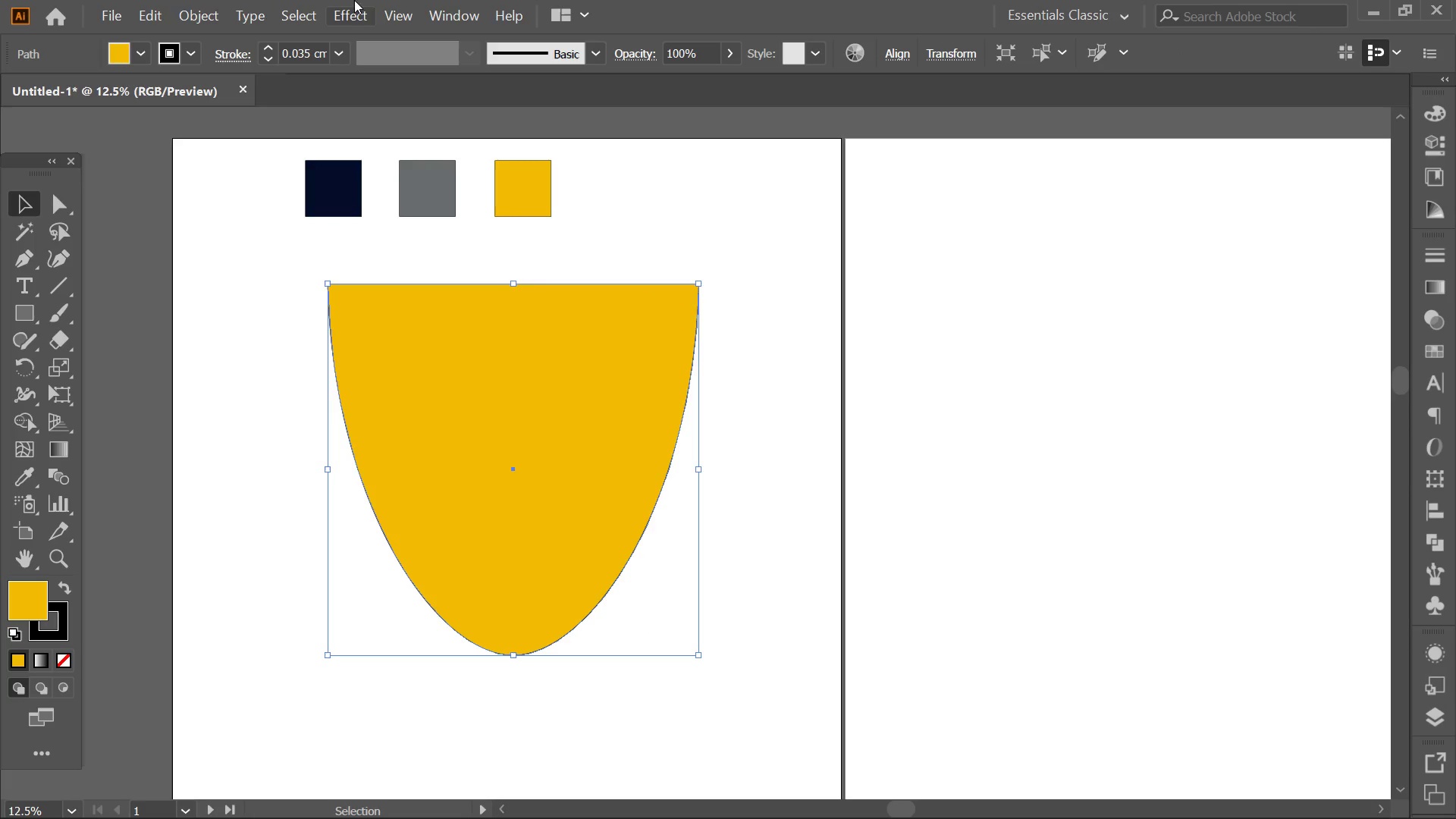 
scroll: coordinate [673, 375], scroll_direction: up, amount: 2.0
 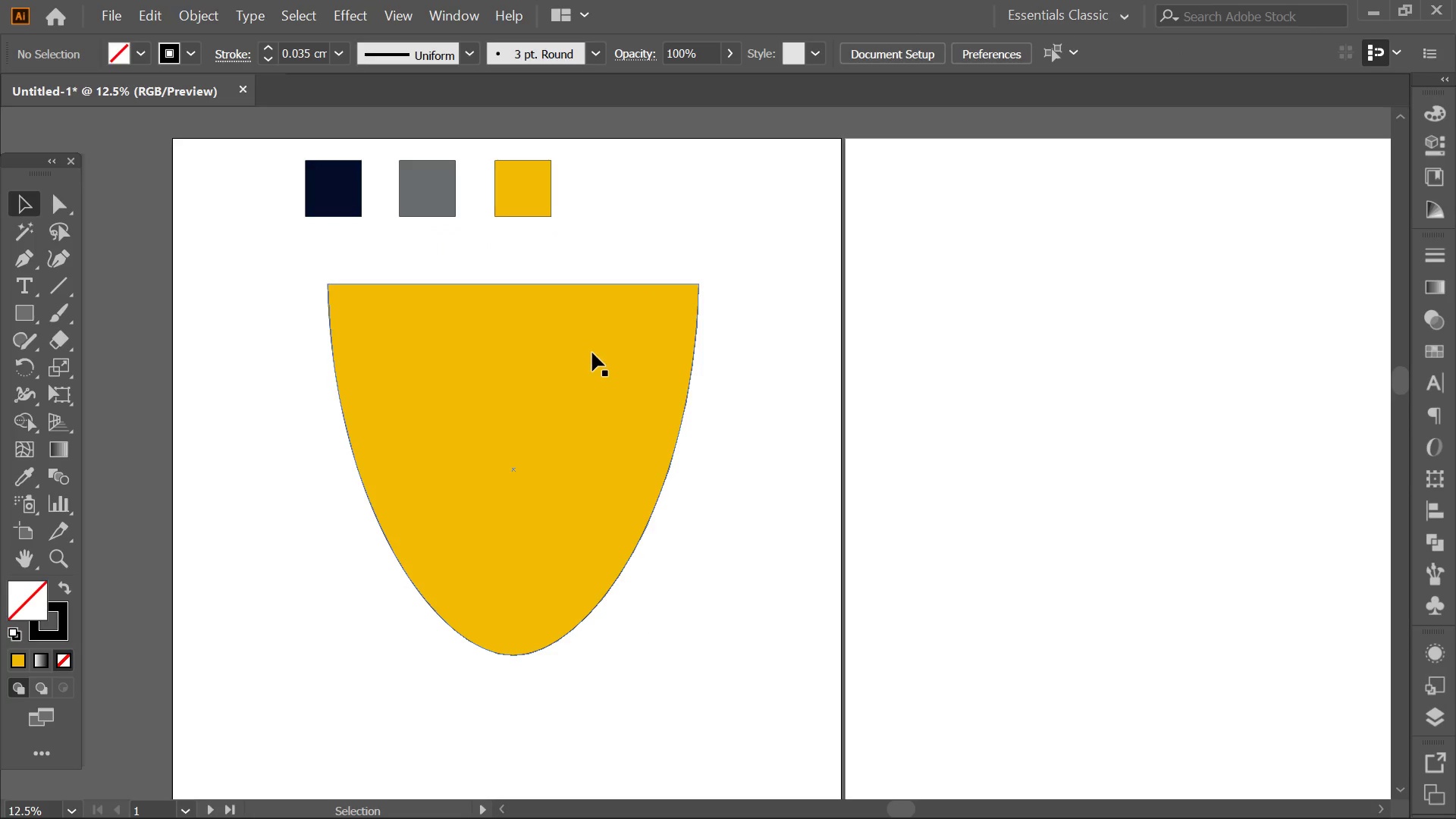 
left_click([363, 2])
 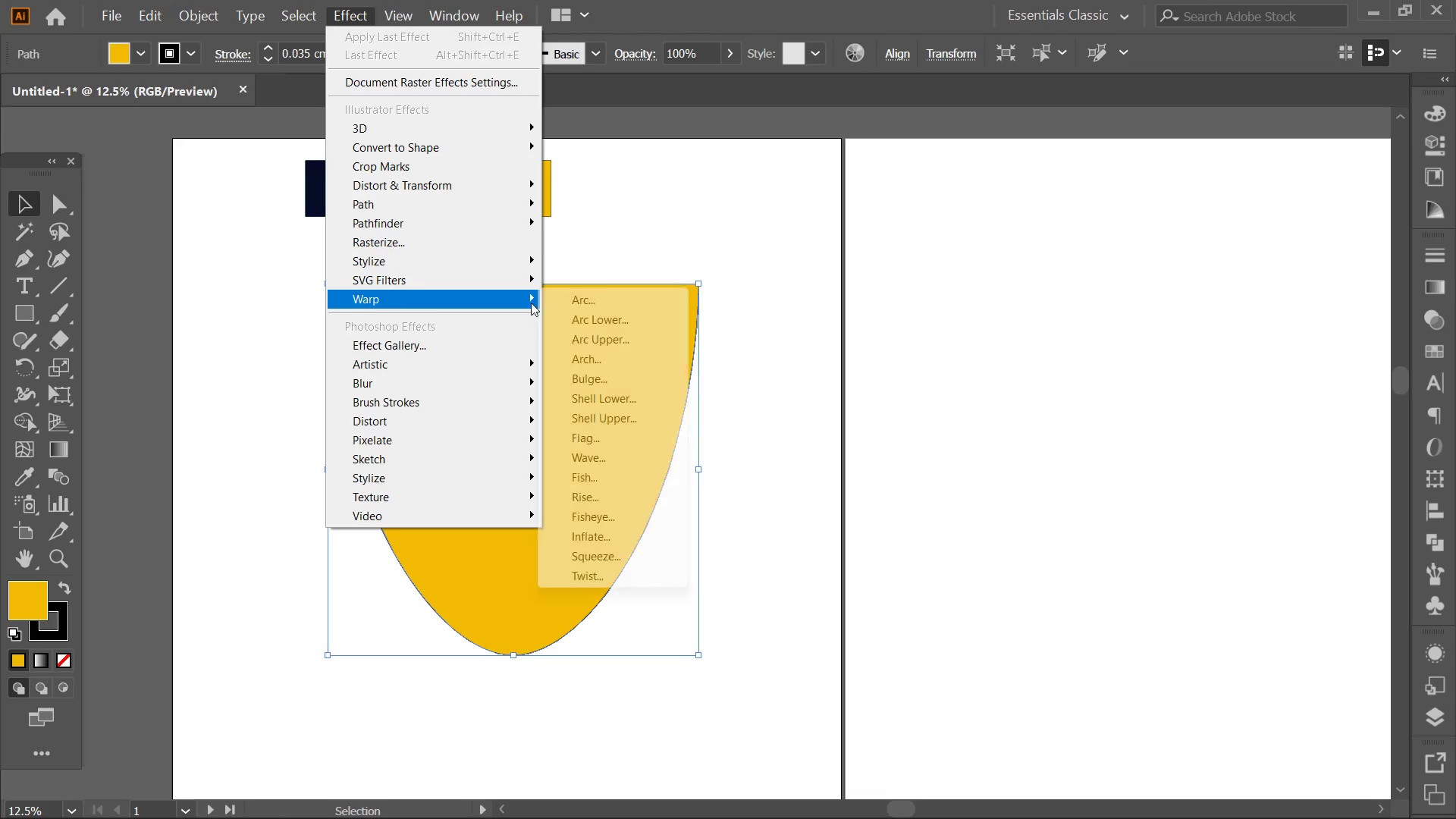 
left_click([588, 341])
 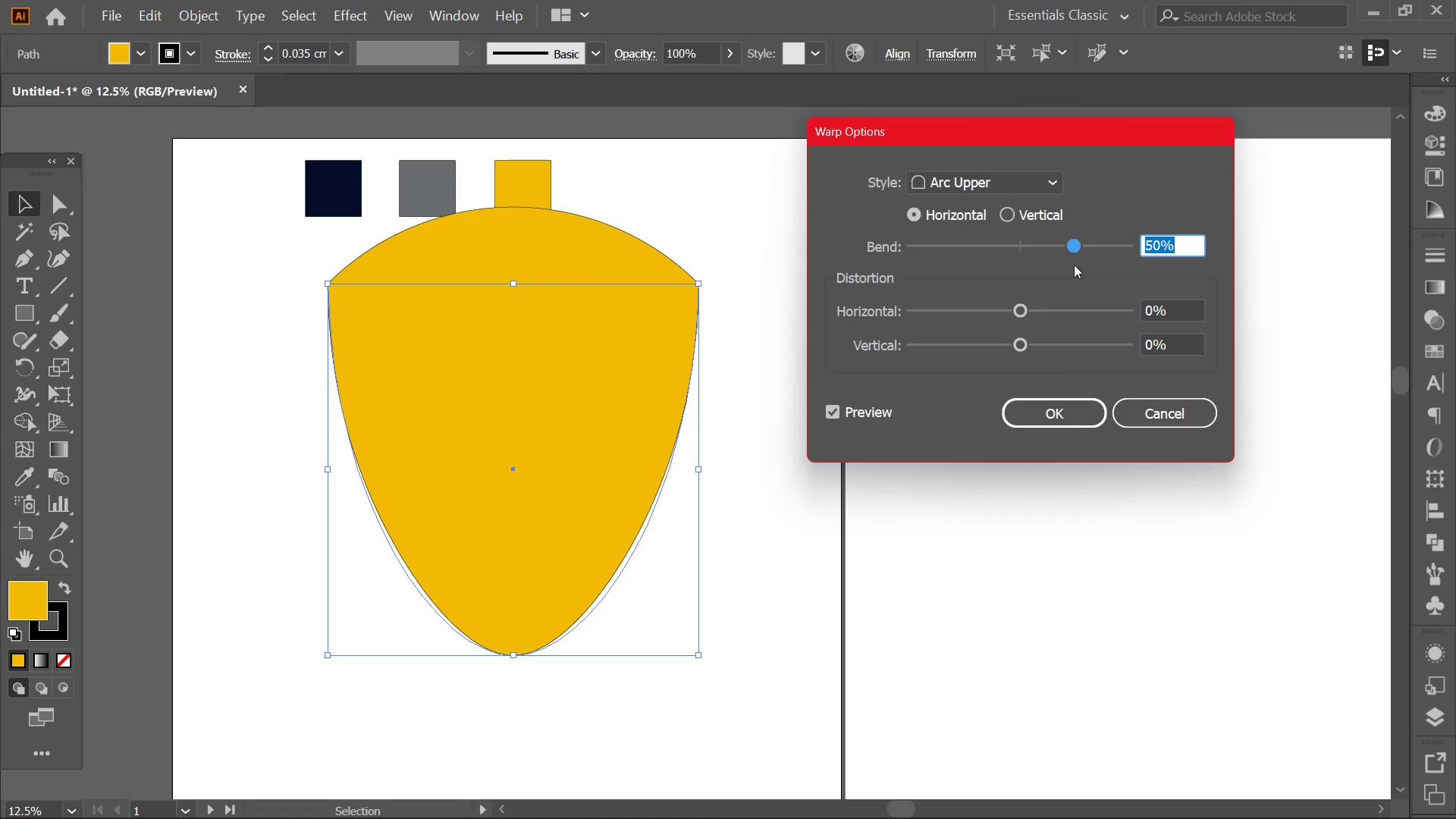 
left_click_drag(start_coordinate=[1076, 250], to_coordinate=[1063, 251])
 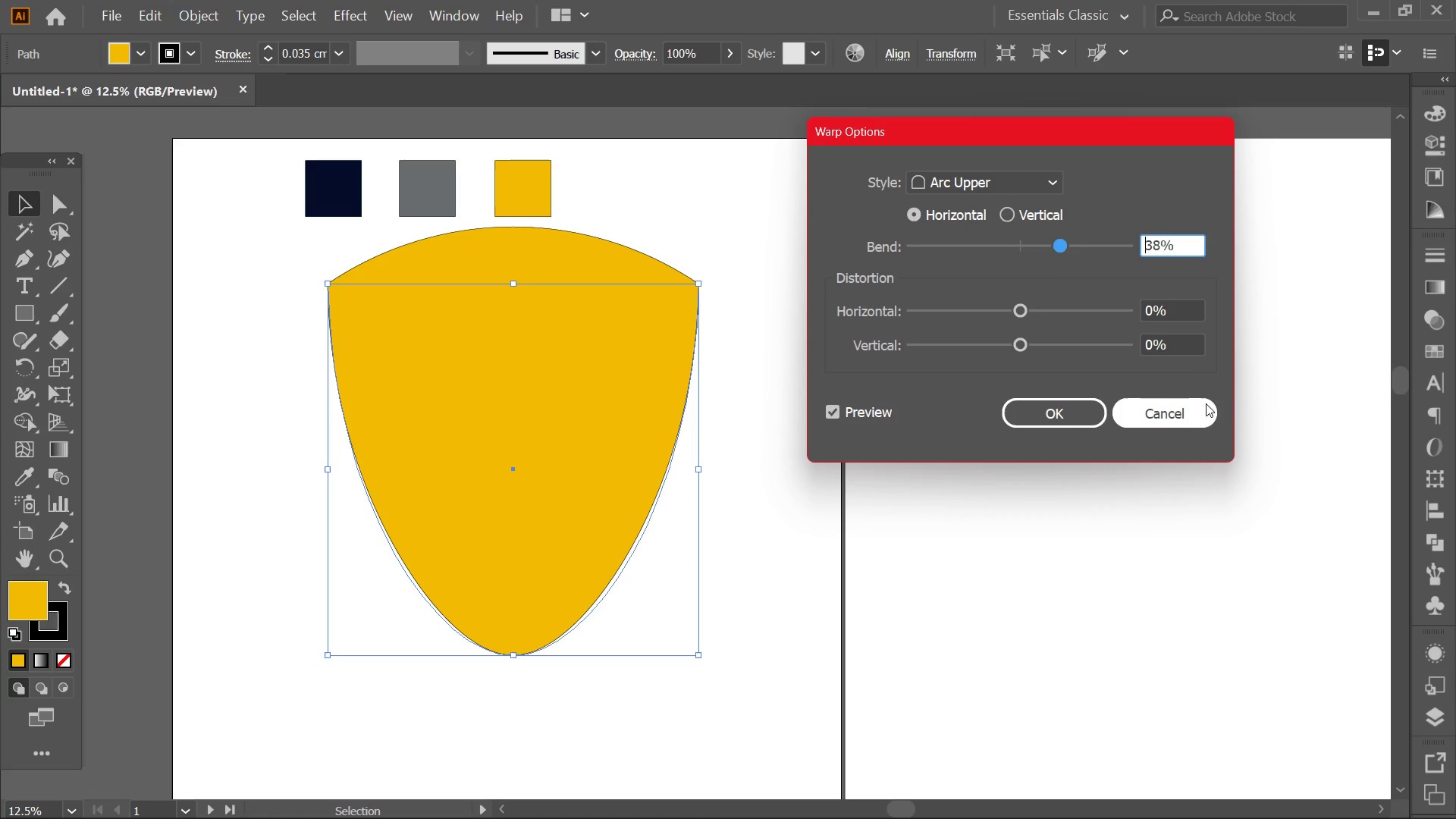 
key(Control+ControlLeft)
 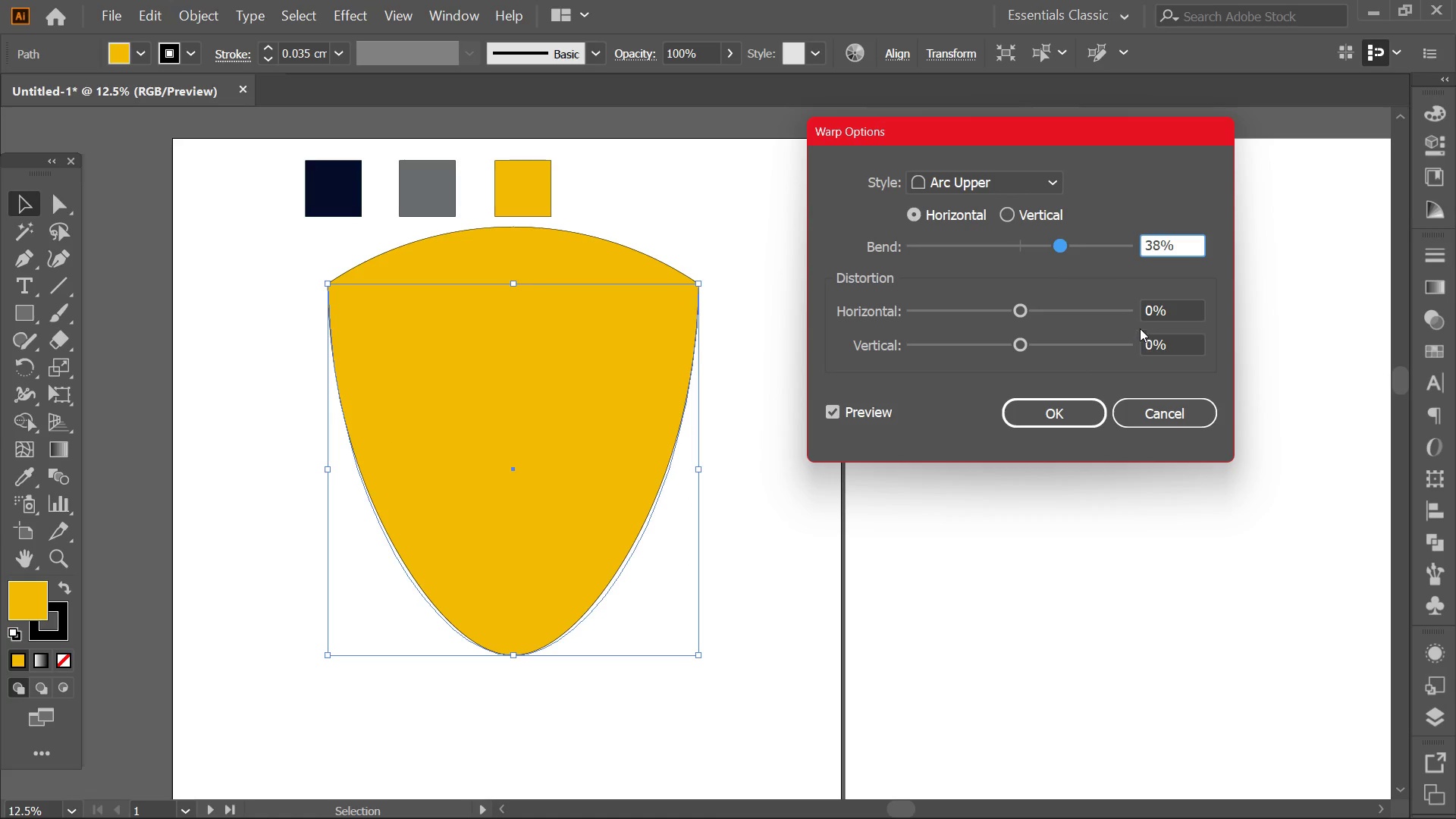 
key(Control+Z)
 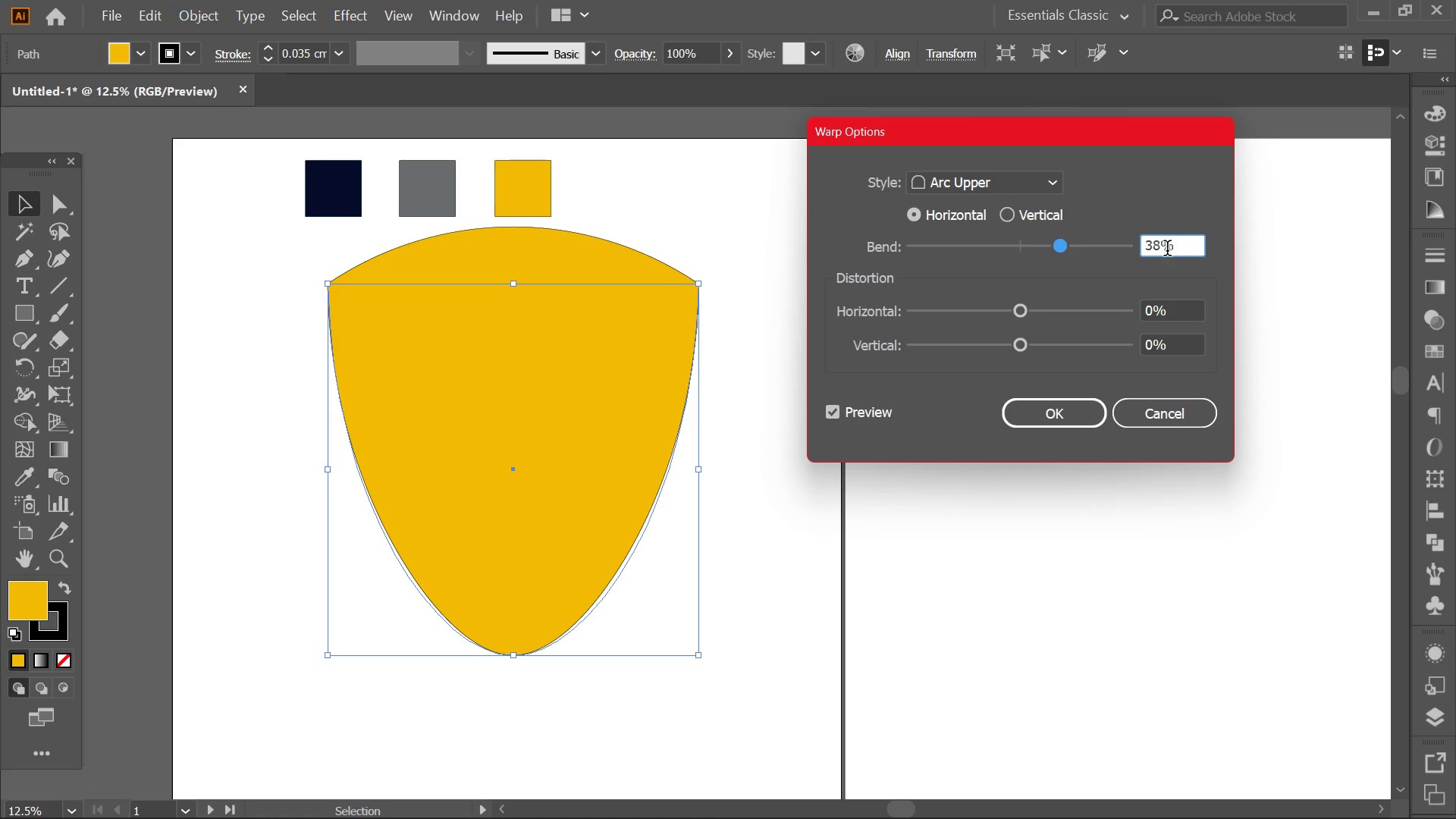 
left_click_drag(start_coordinate=[1159, 250], to_coordinate=[1130, 251])
 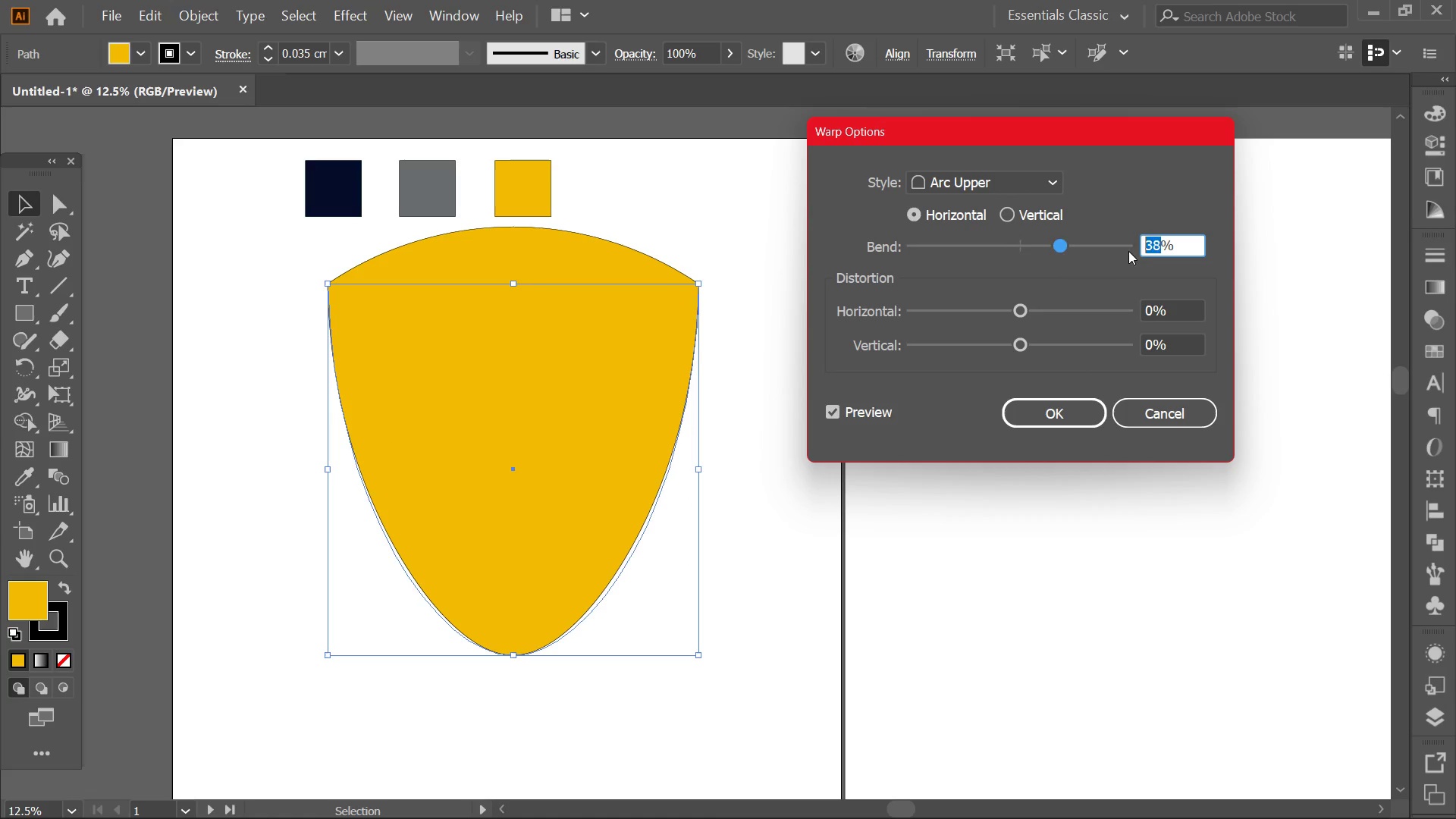 
key(Numpad5)
 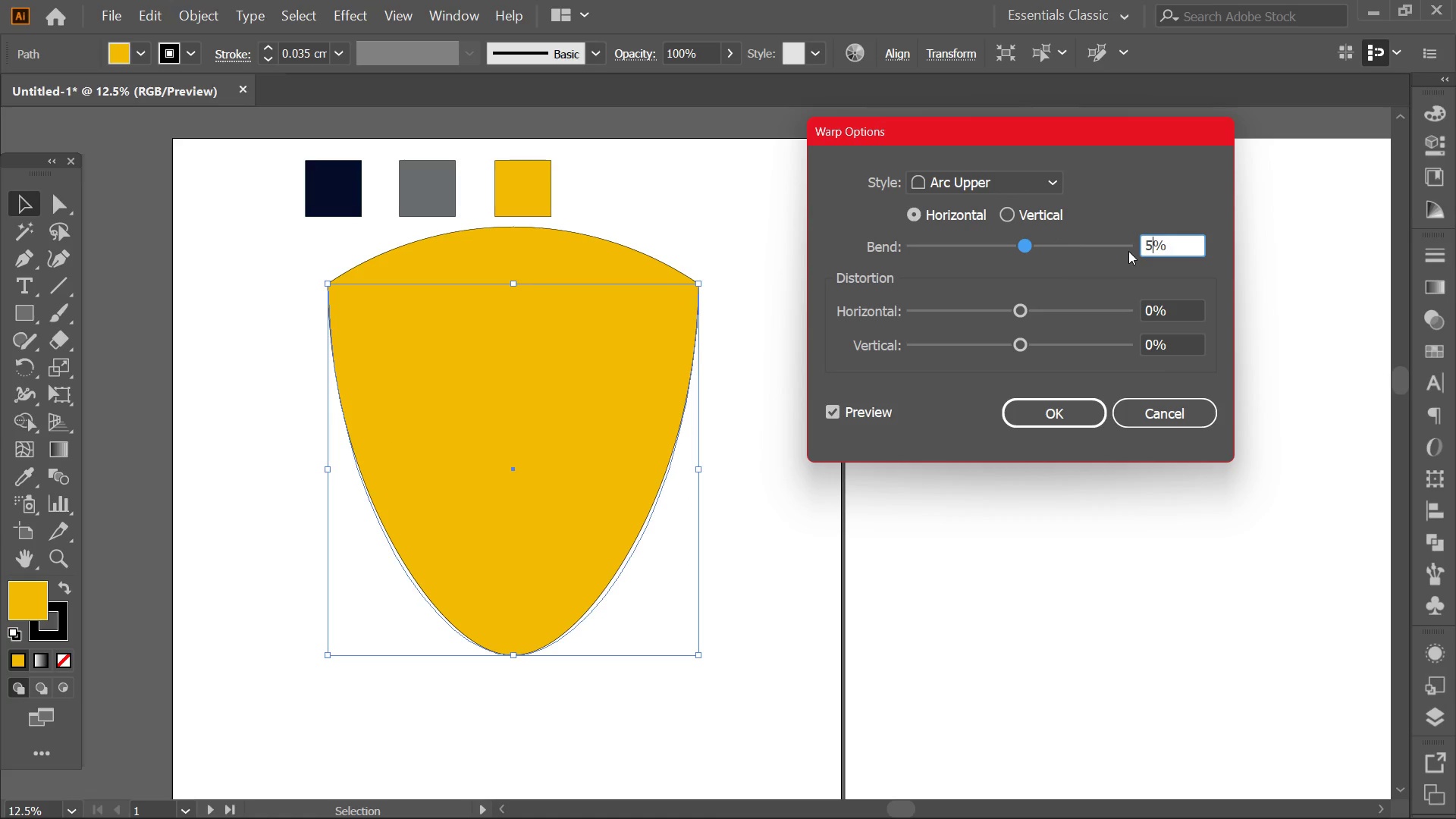 
key(Numpad0)
 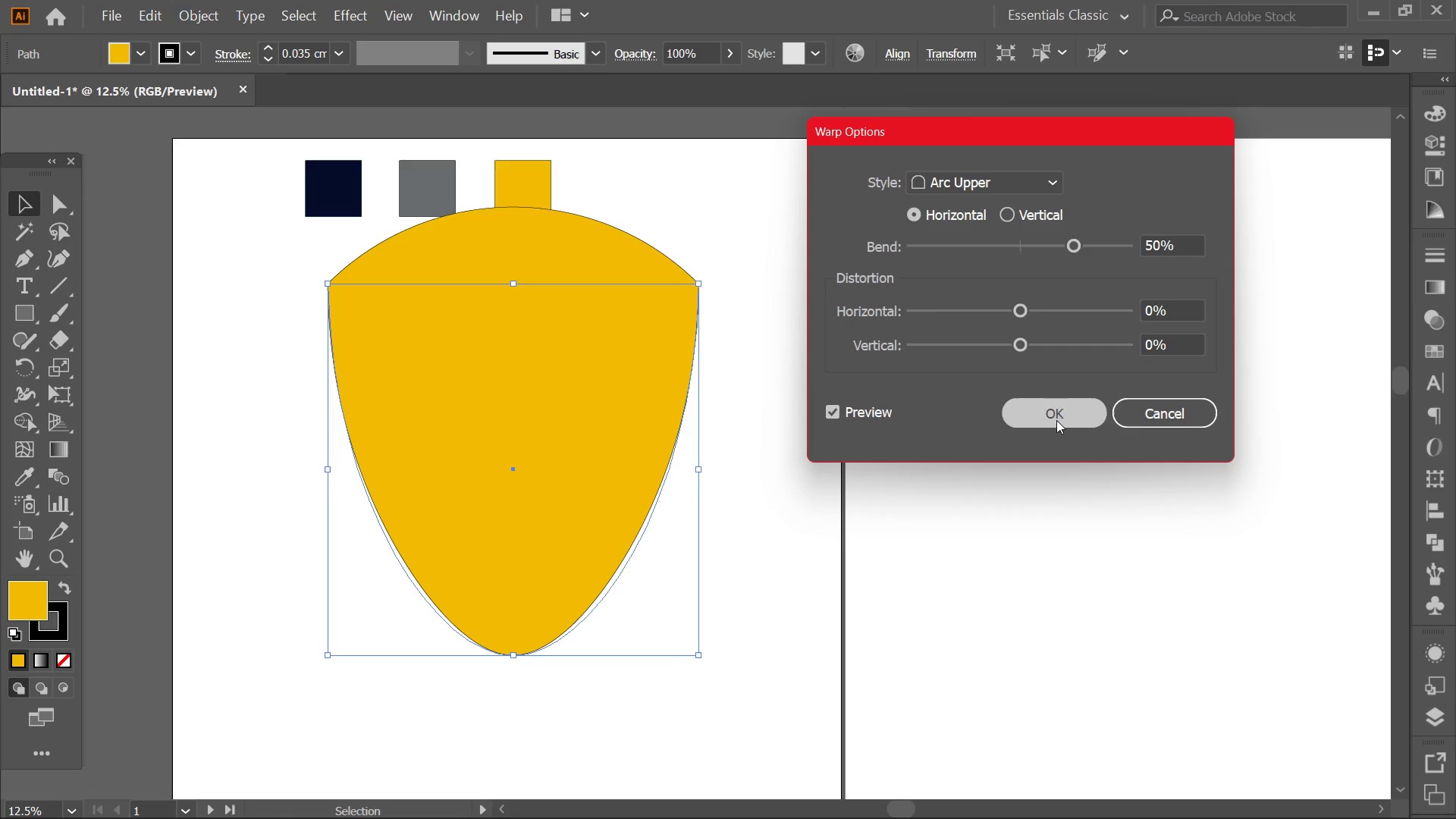 
double_click([738, 470])
 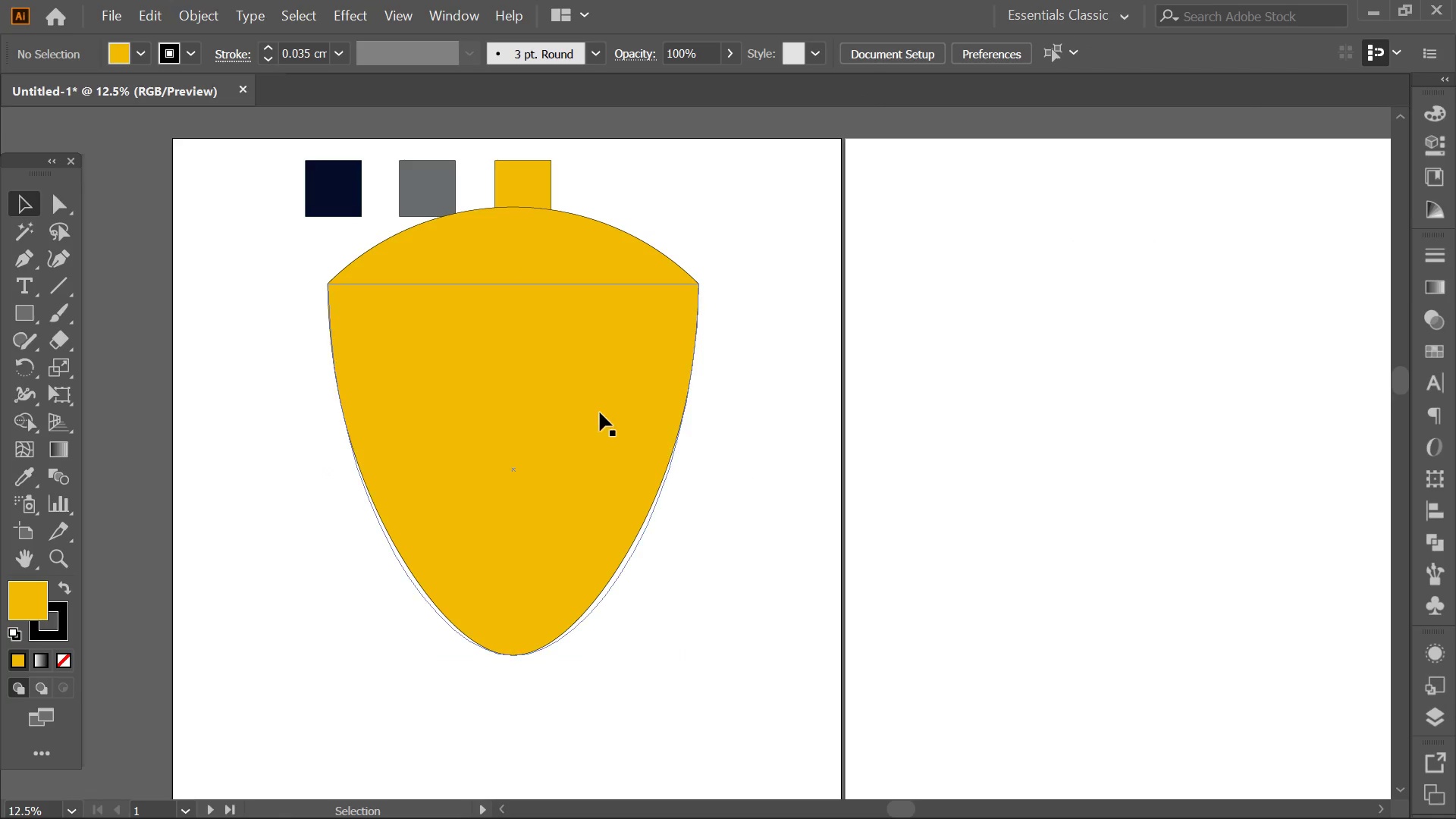 
left_click_drag(start_coordinate=[597, 410], to_coordinate=[596, 557])
 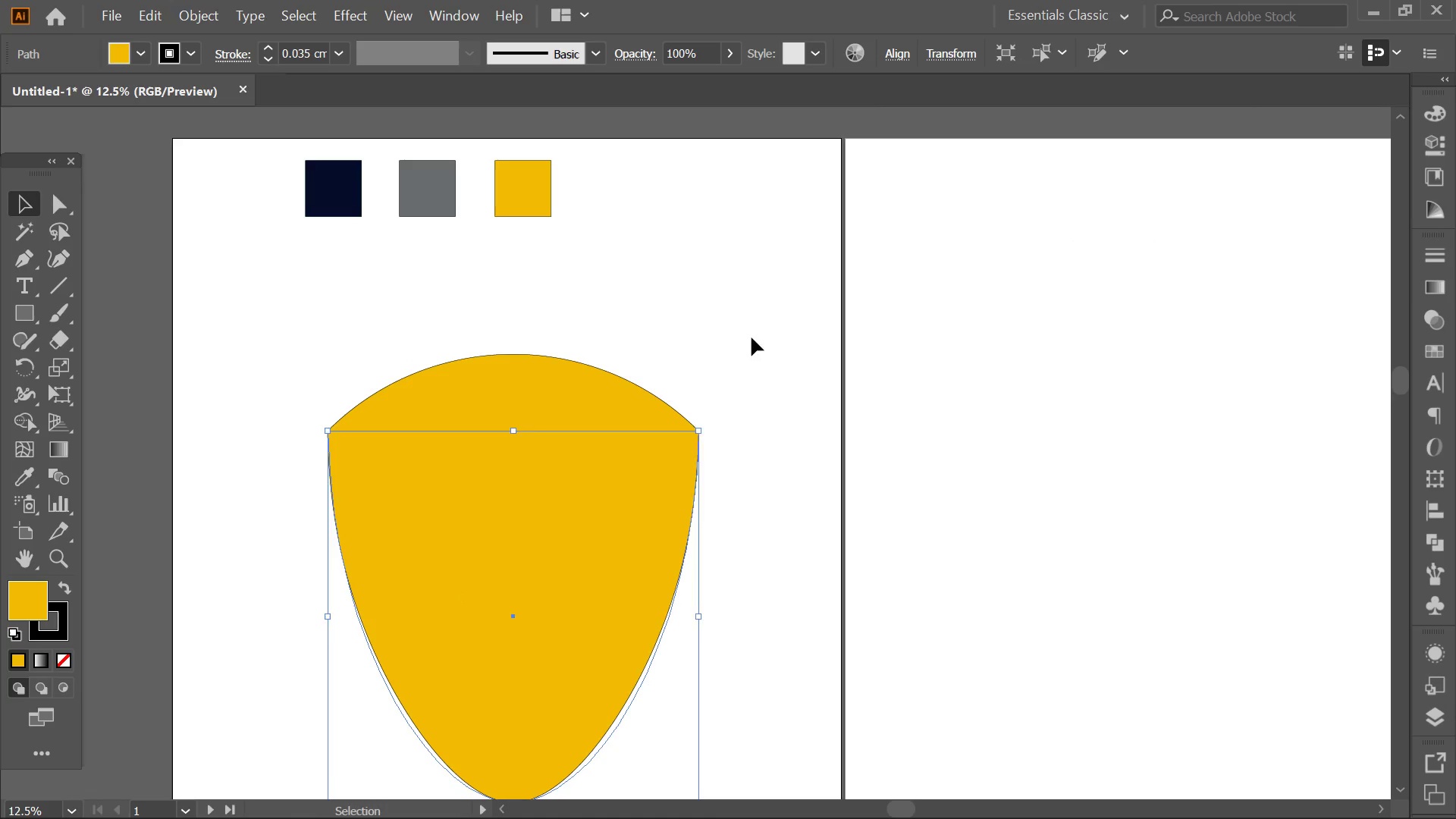 
key(Shift+ShiftLeft)
 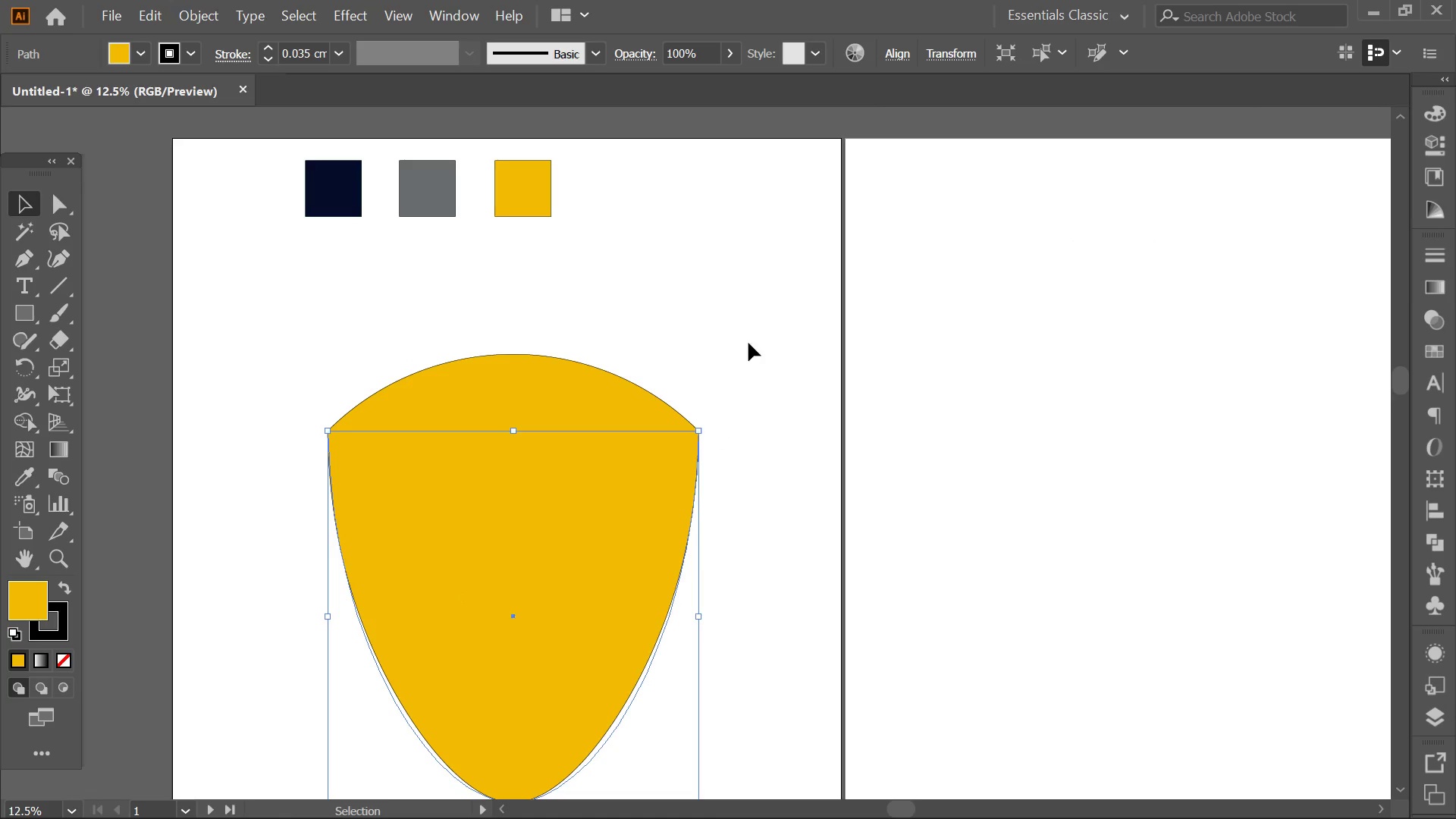 
hold_key(key=Space, duration=0.42)
 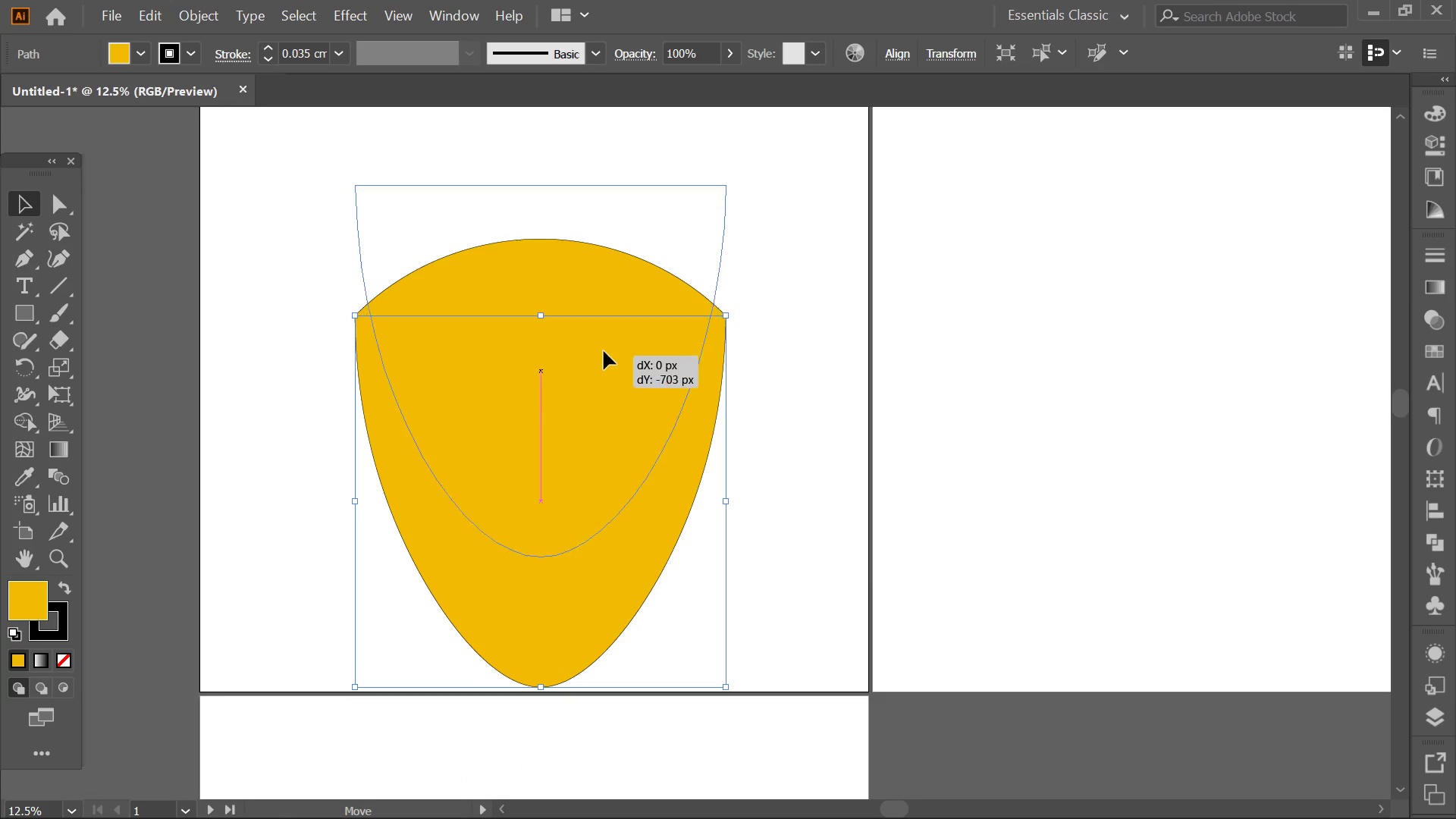 
left_click_drag(start_coordinate=[758, 333], to_coordinate=[784, 224])
 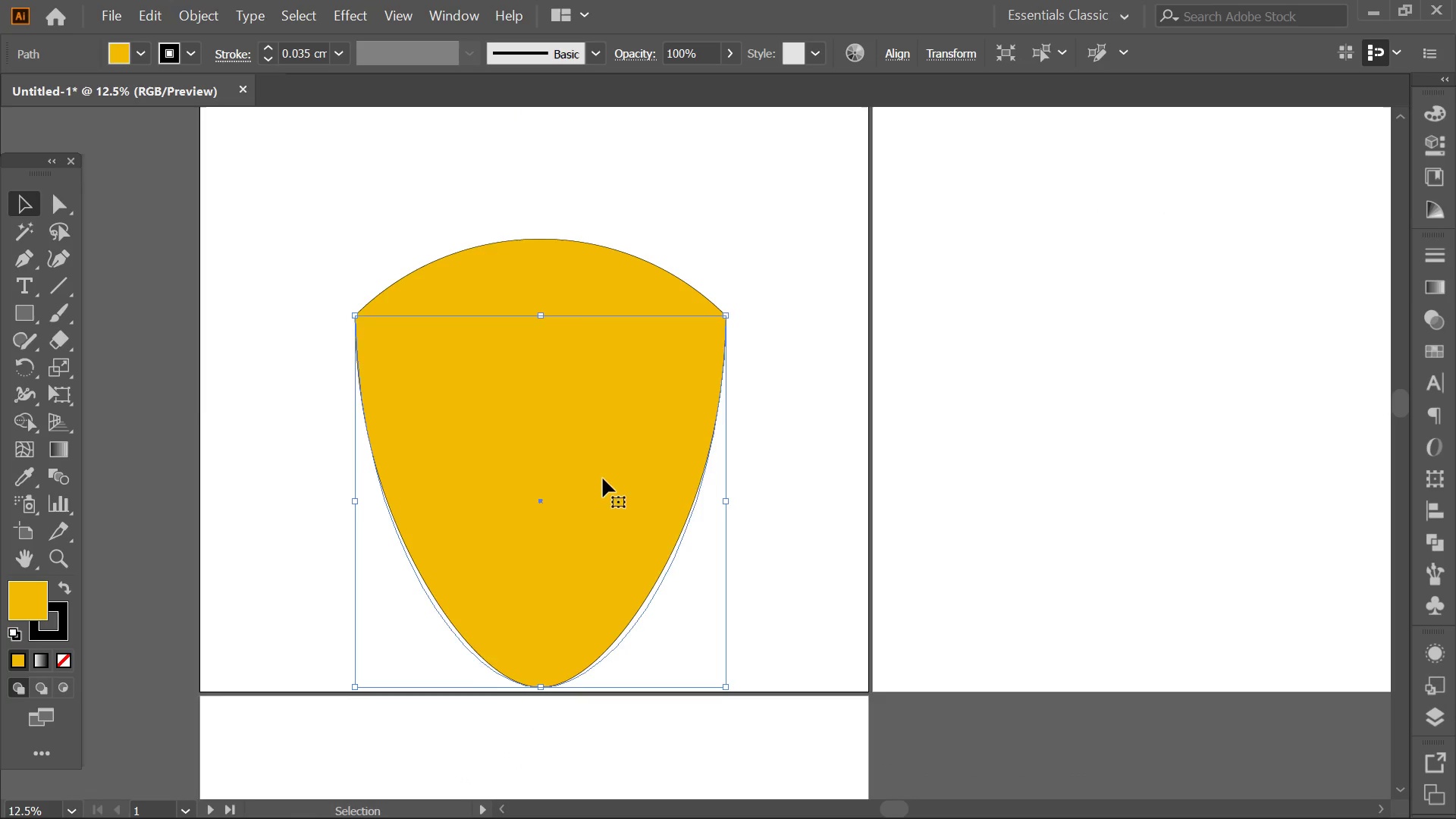 
left_click_drag(start_coordinate=[603, 486], to_coordinate=[604, 347])
 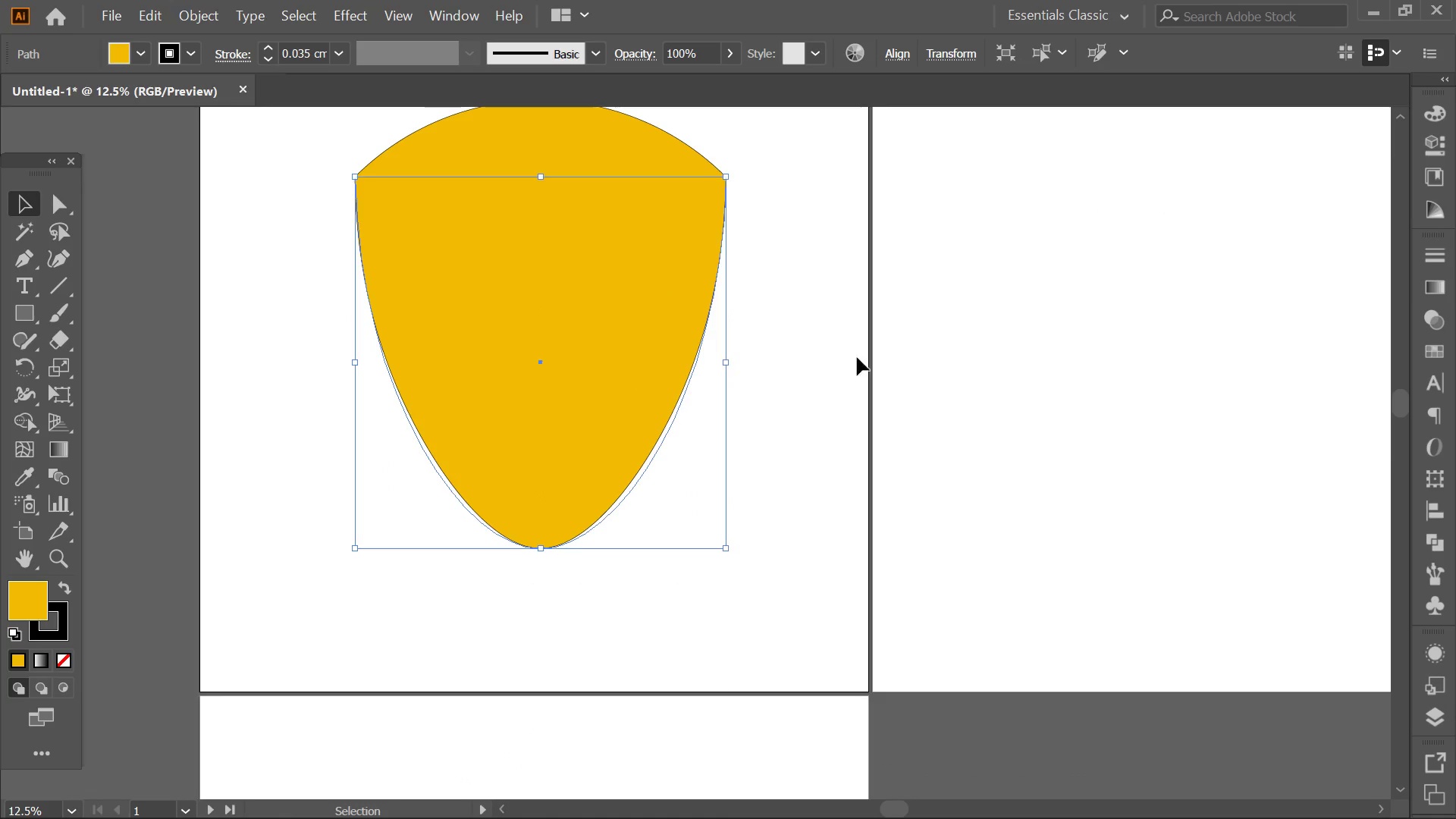 
left_click([830, 346])
 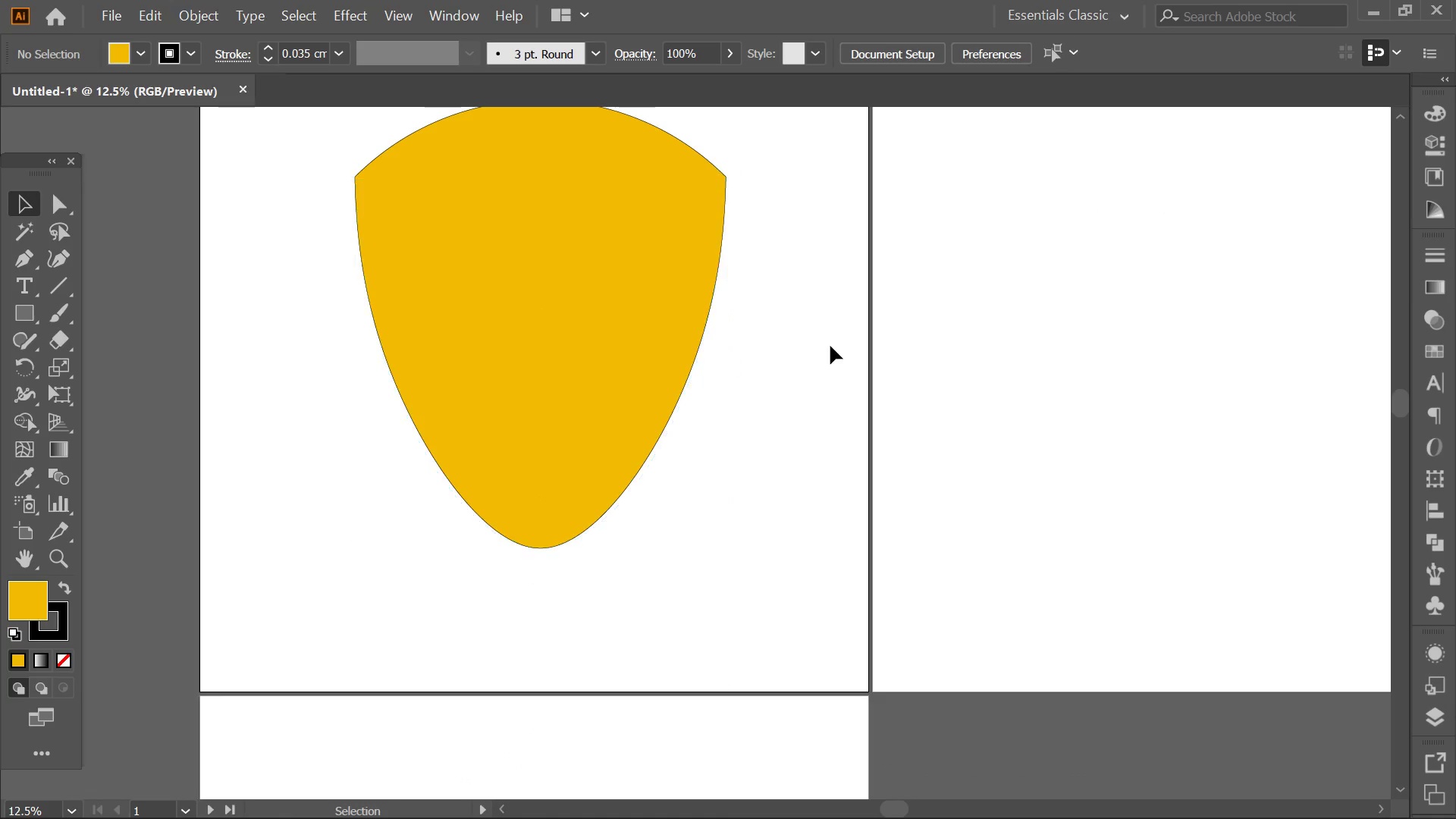 
hold_key(key=Space, duration=0.58)
 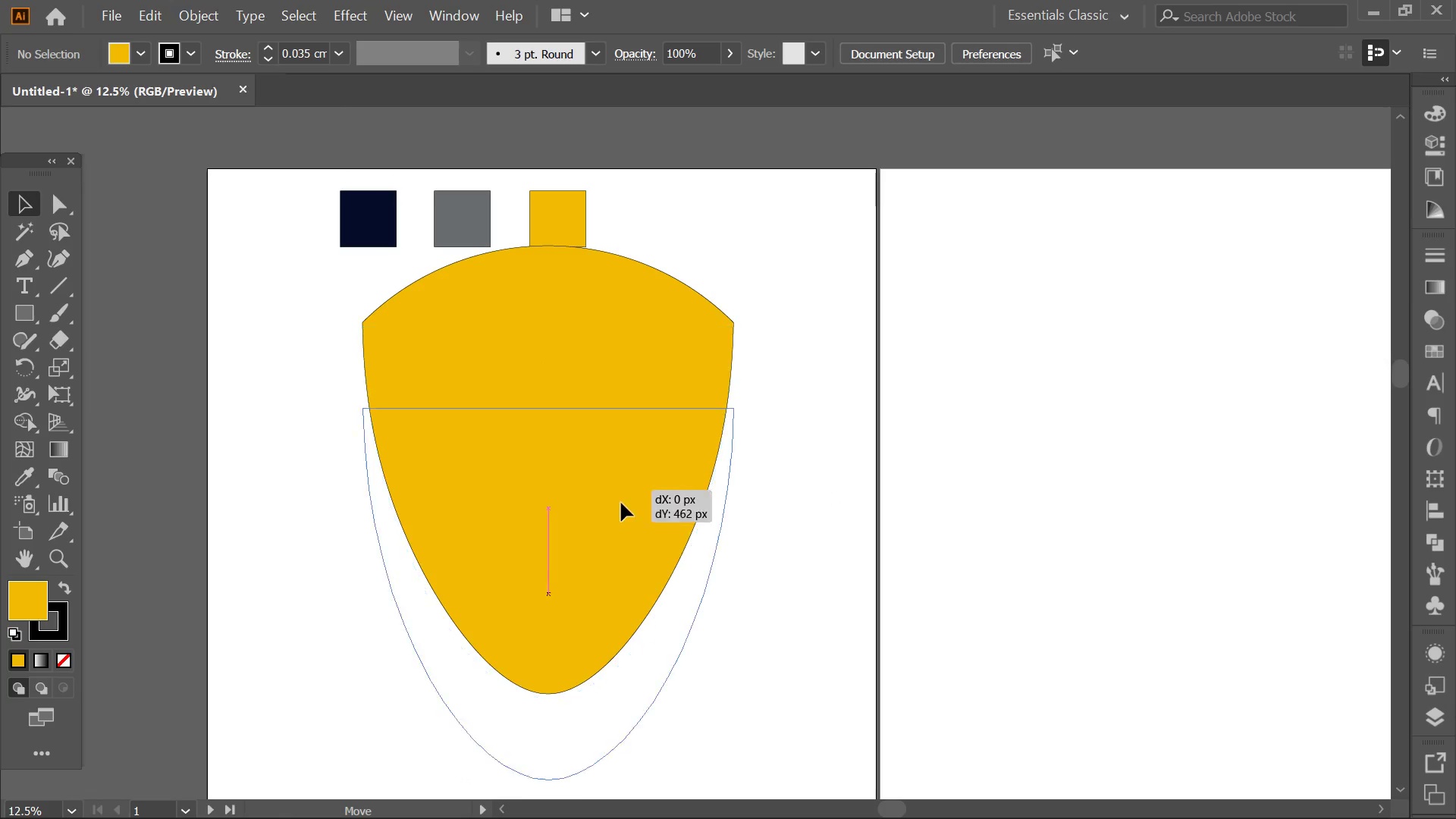 
left_click_drag(start_coordinate=[823, 350], to_coordinate=[830, 488])
 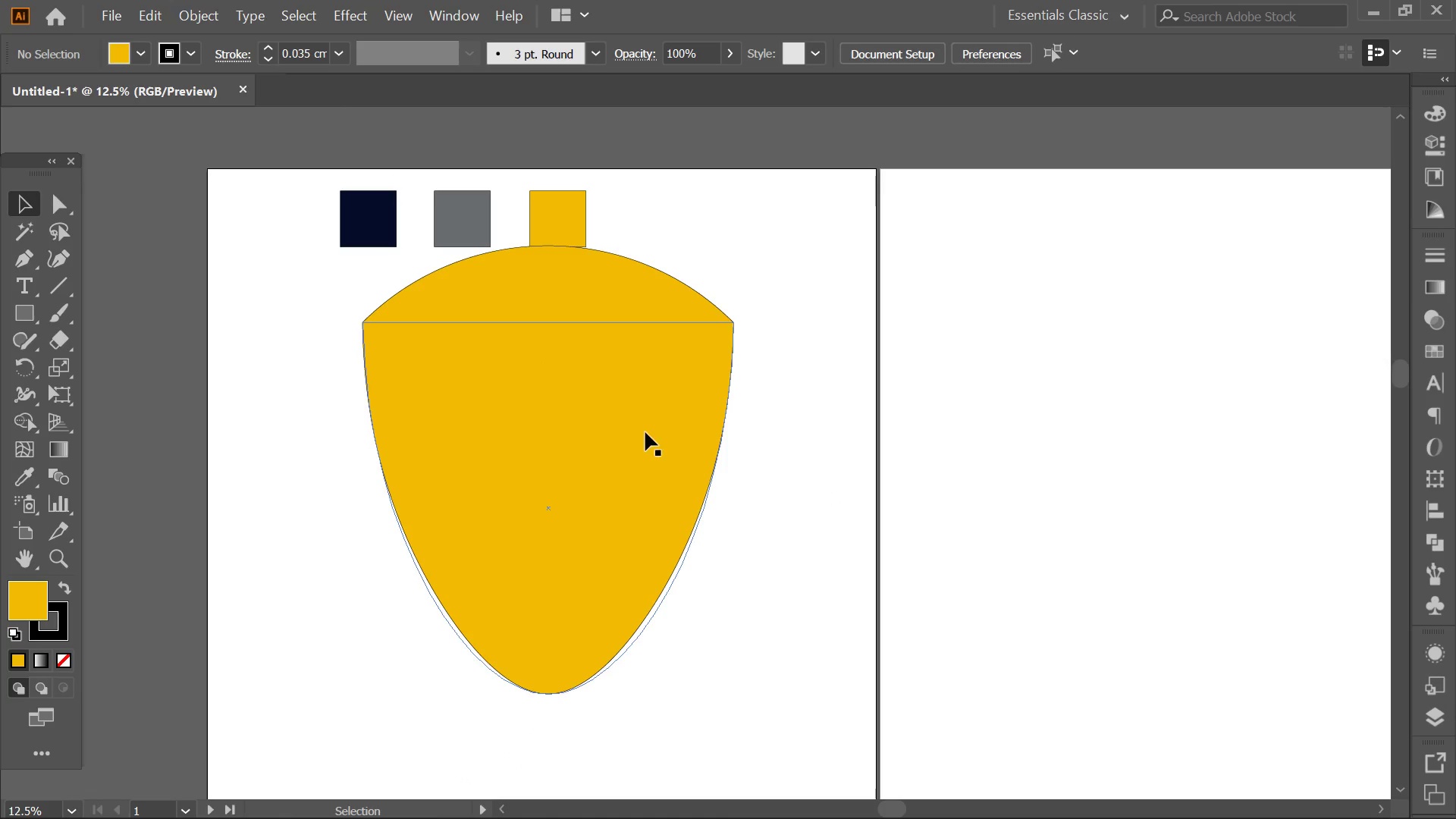 
left_click_drag(start_coordinate=[621, 404], to_coordinate=[621, 510])
 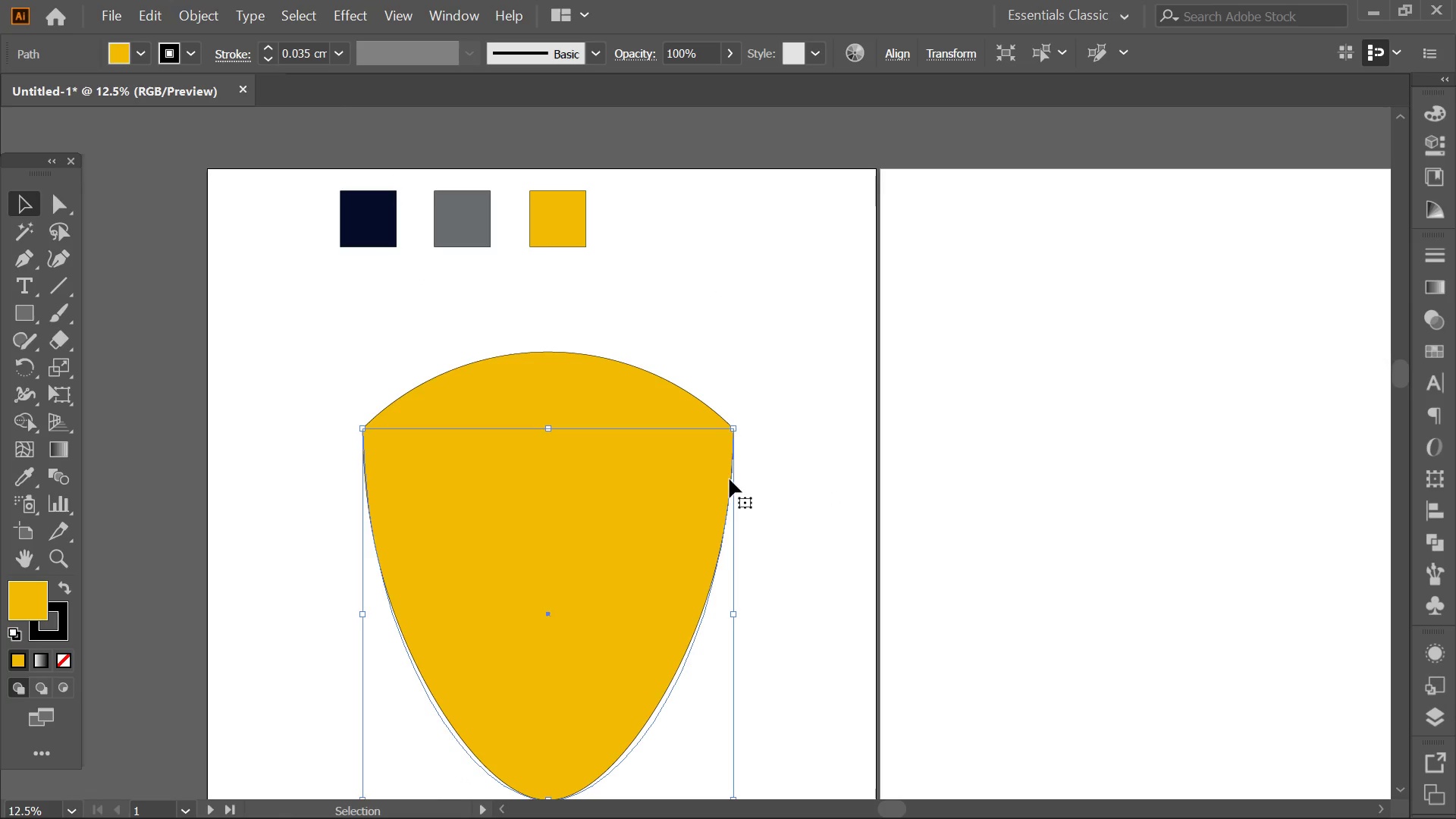 
left_click([858, 437])
 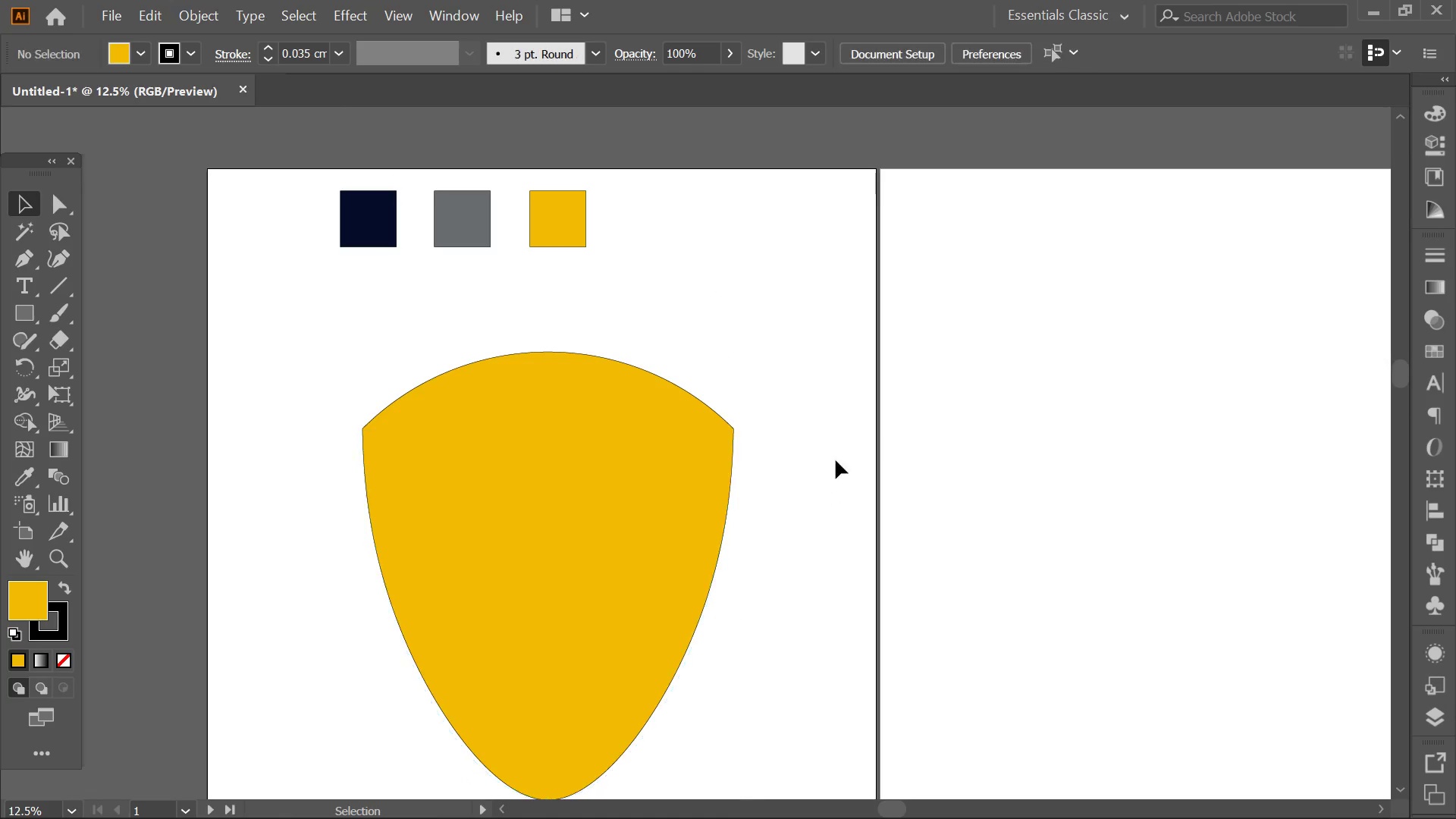 
hold_key(key=Space, duration=0.44)
 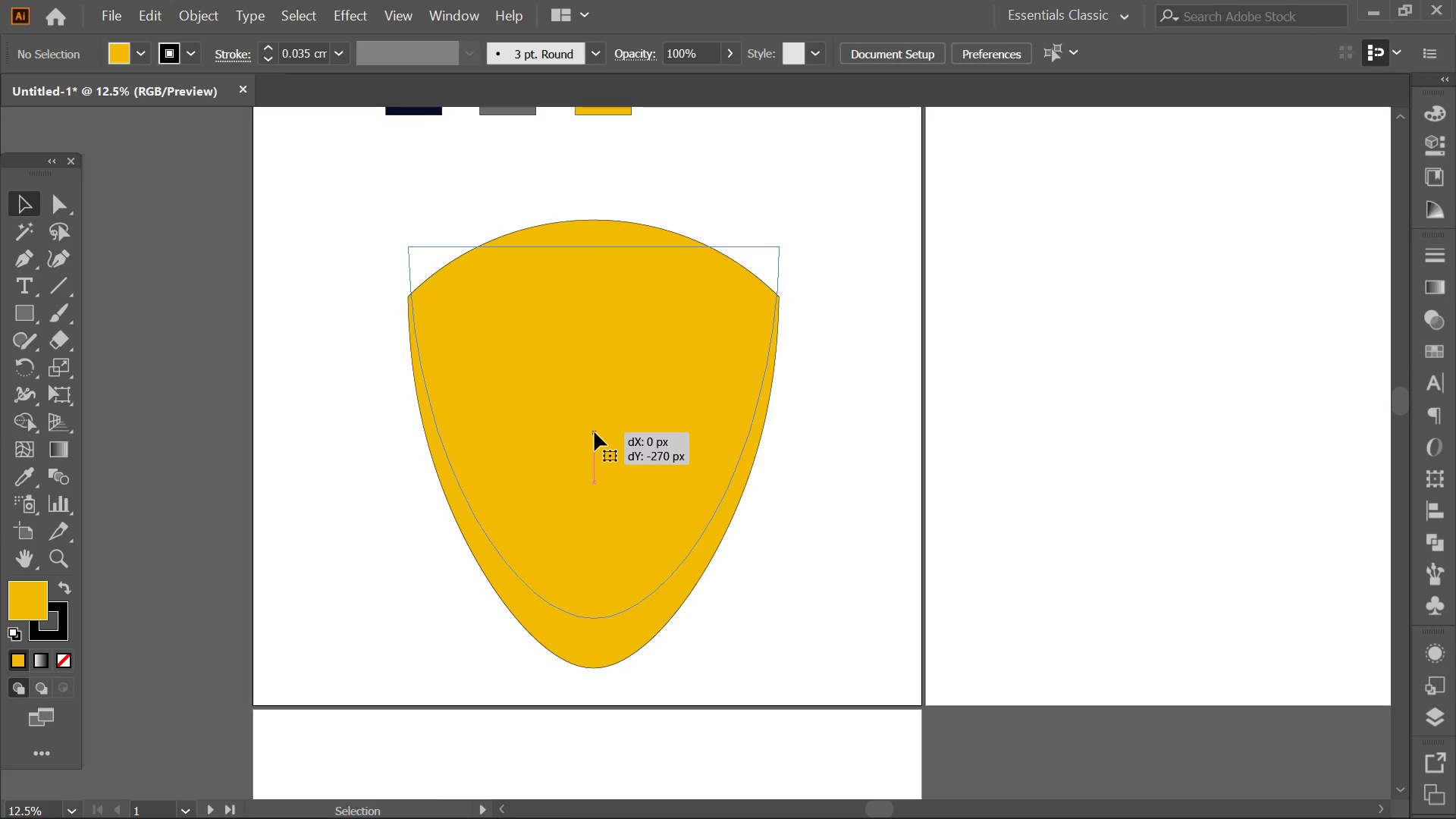 
left_click_drag(start_coordinate=[808, 508], to_coordinate=[851, 378])
 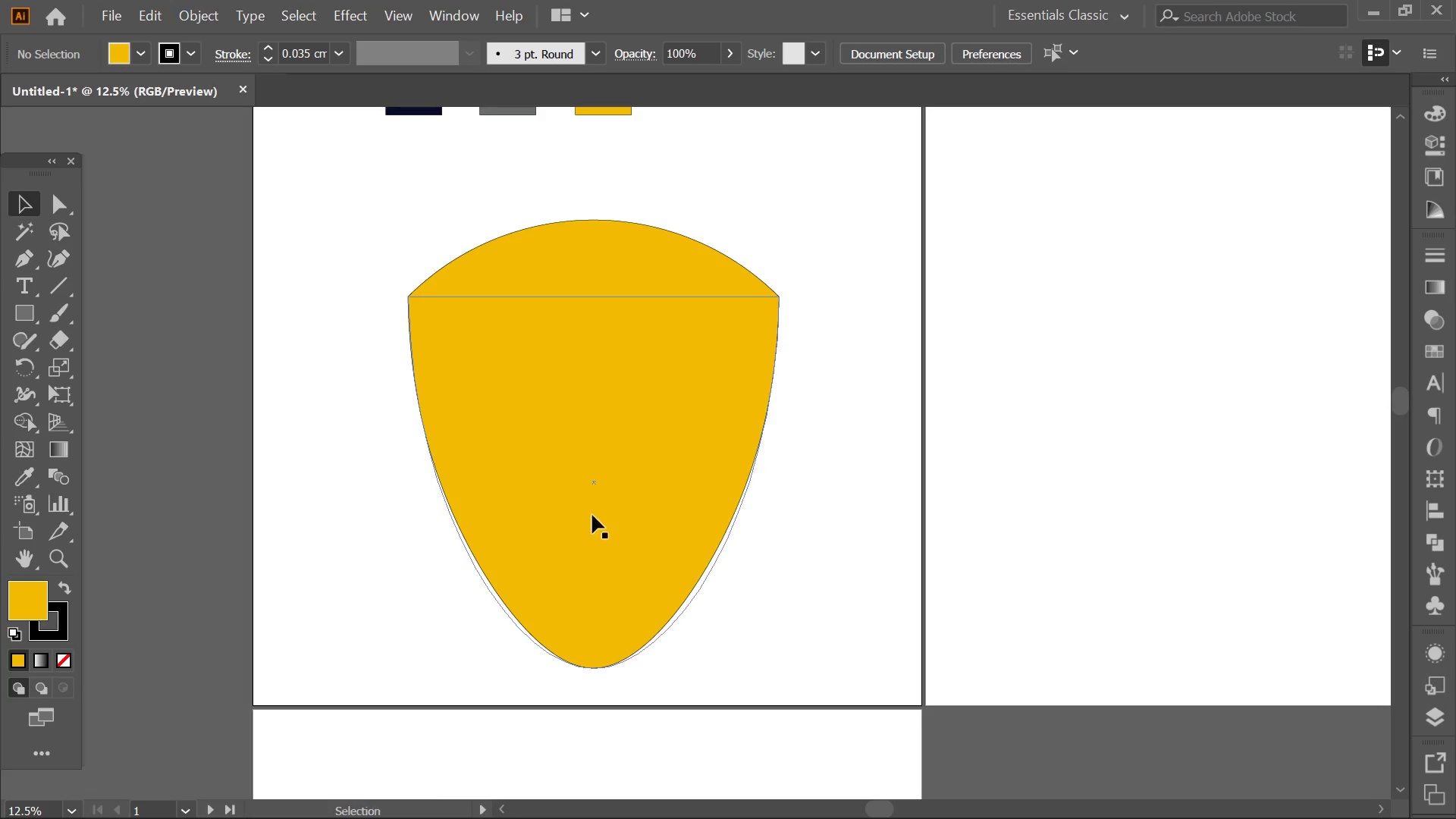 
left_click_drag(start_coordinate=[595, 484], to_coordinate=[595, 432])
 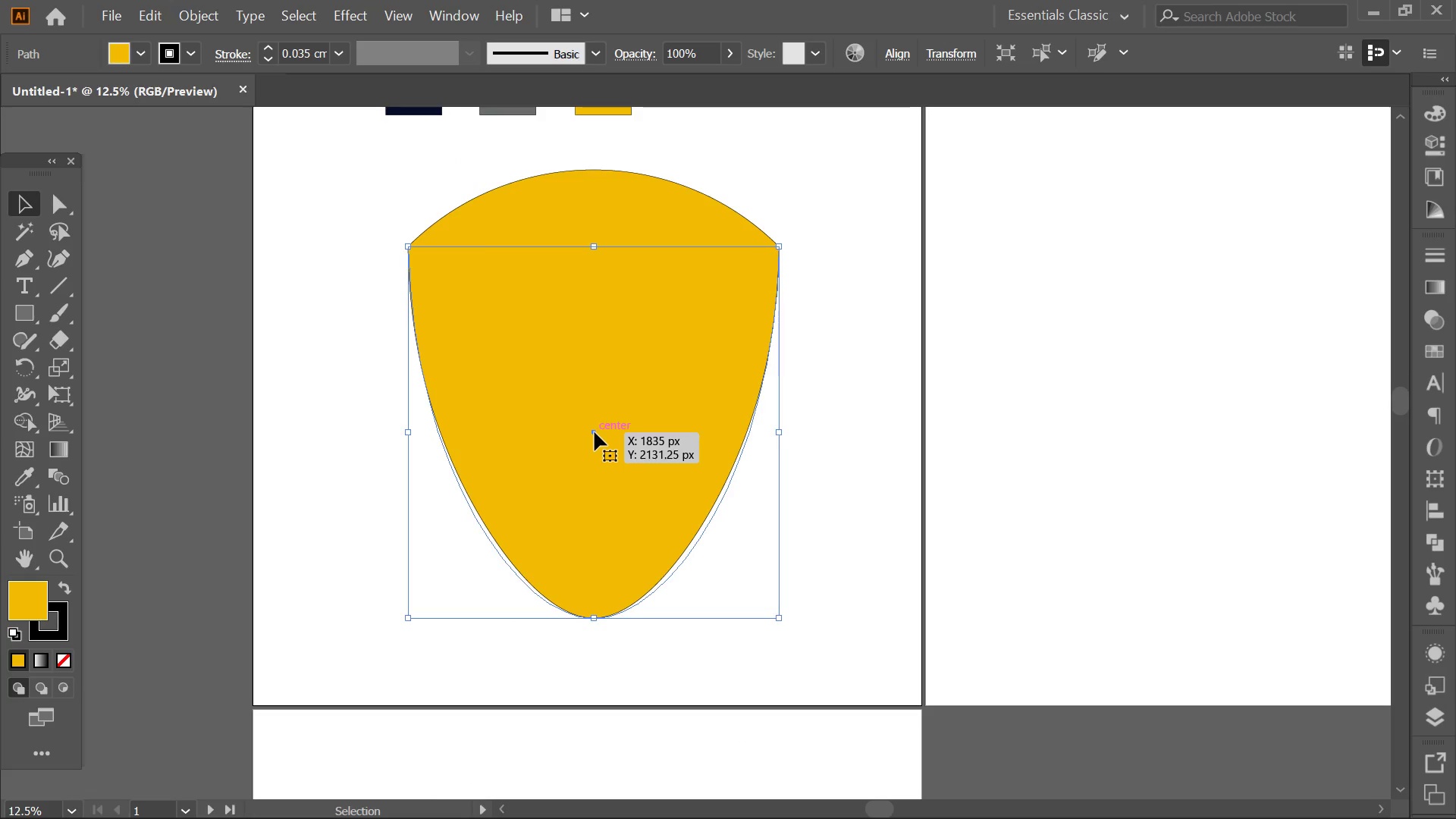 
key(Alt+Tab)
 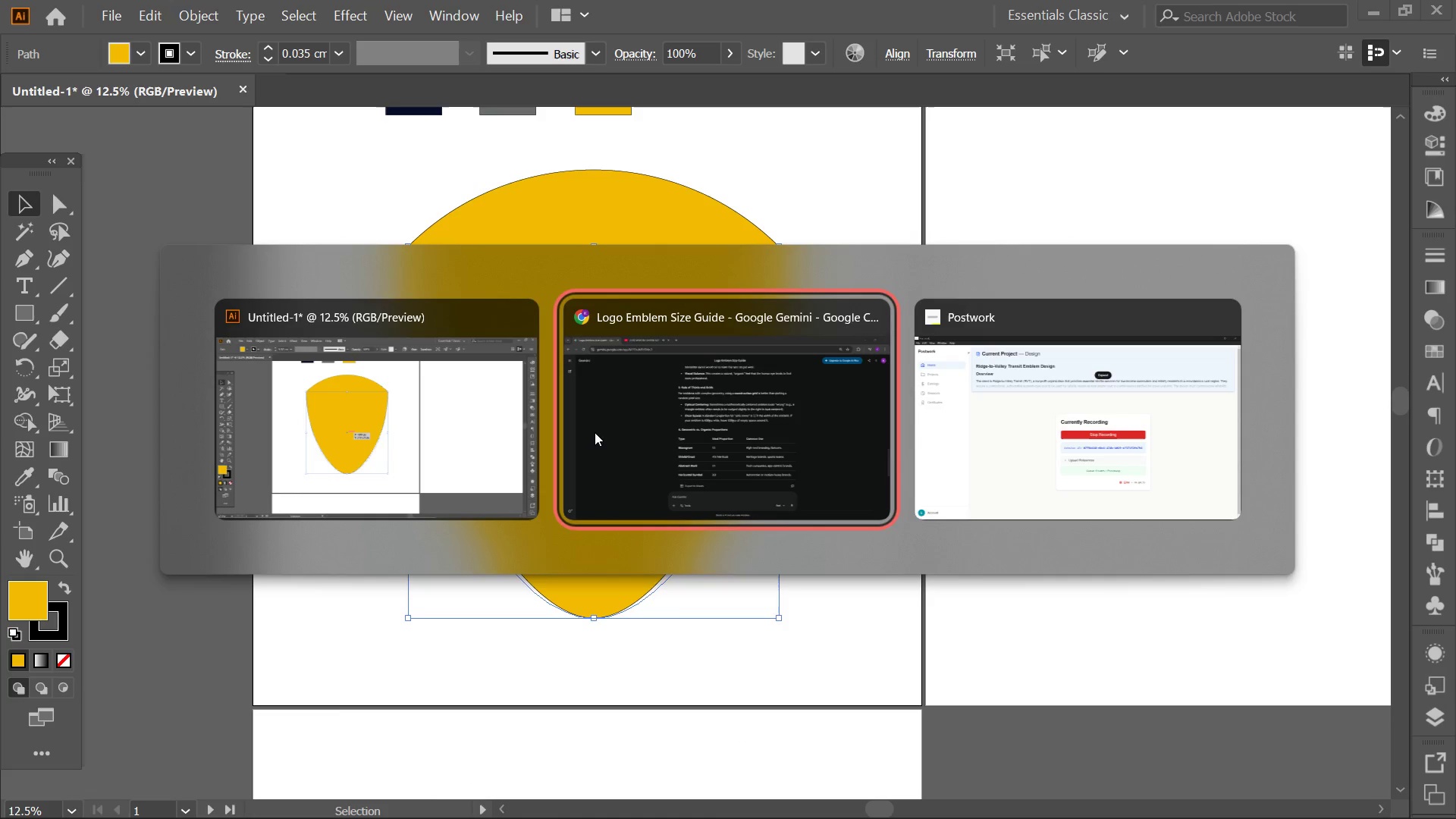 
key(Alt+Tab)